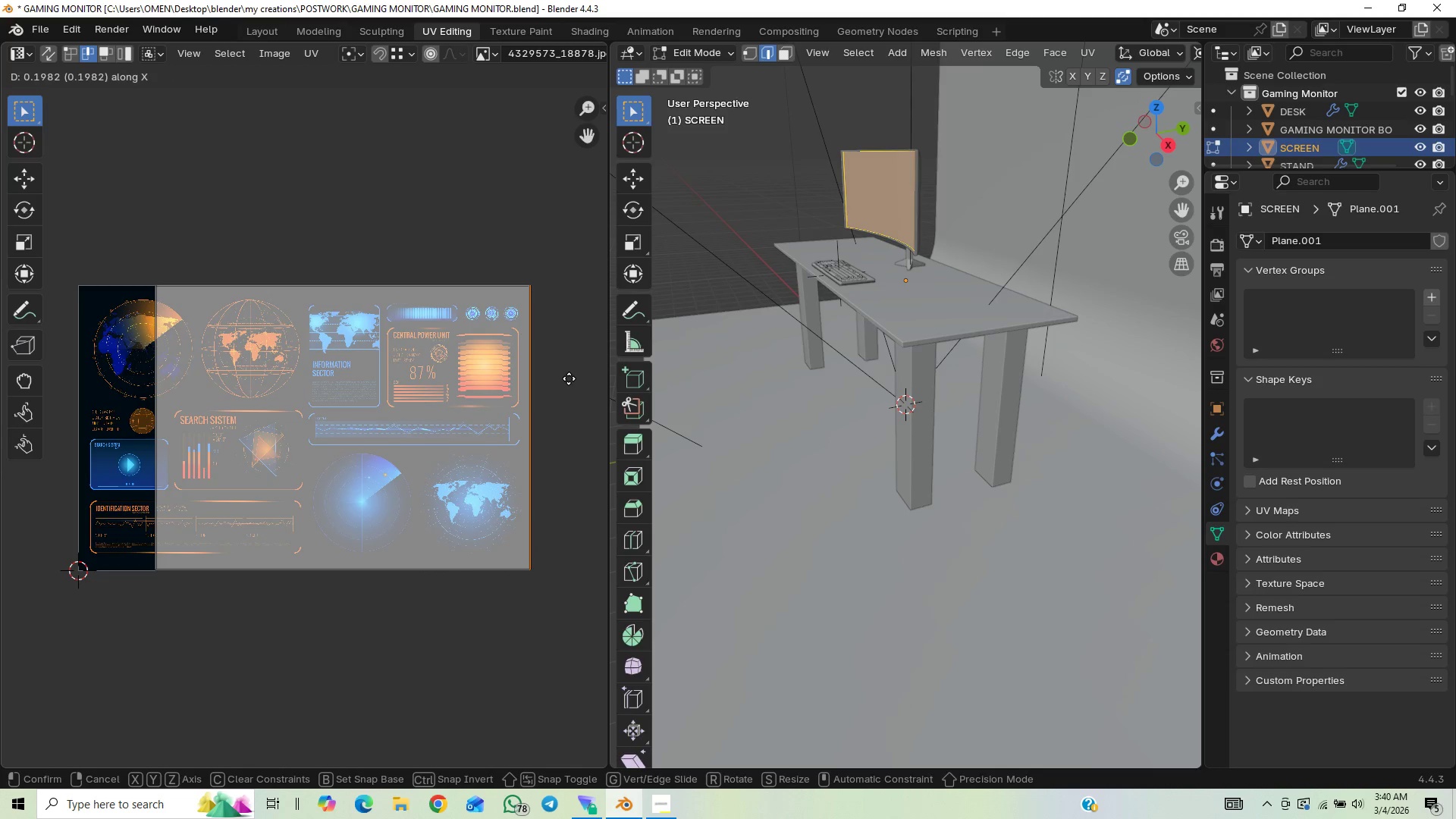 
hold_key(key=ControlLeft, duration=1.52)
 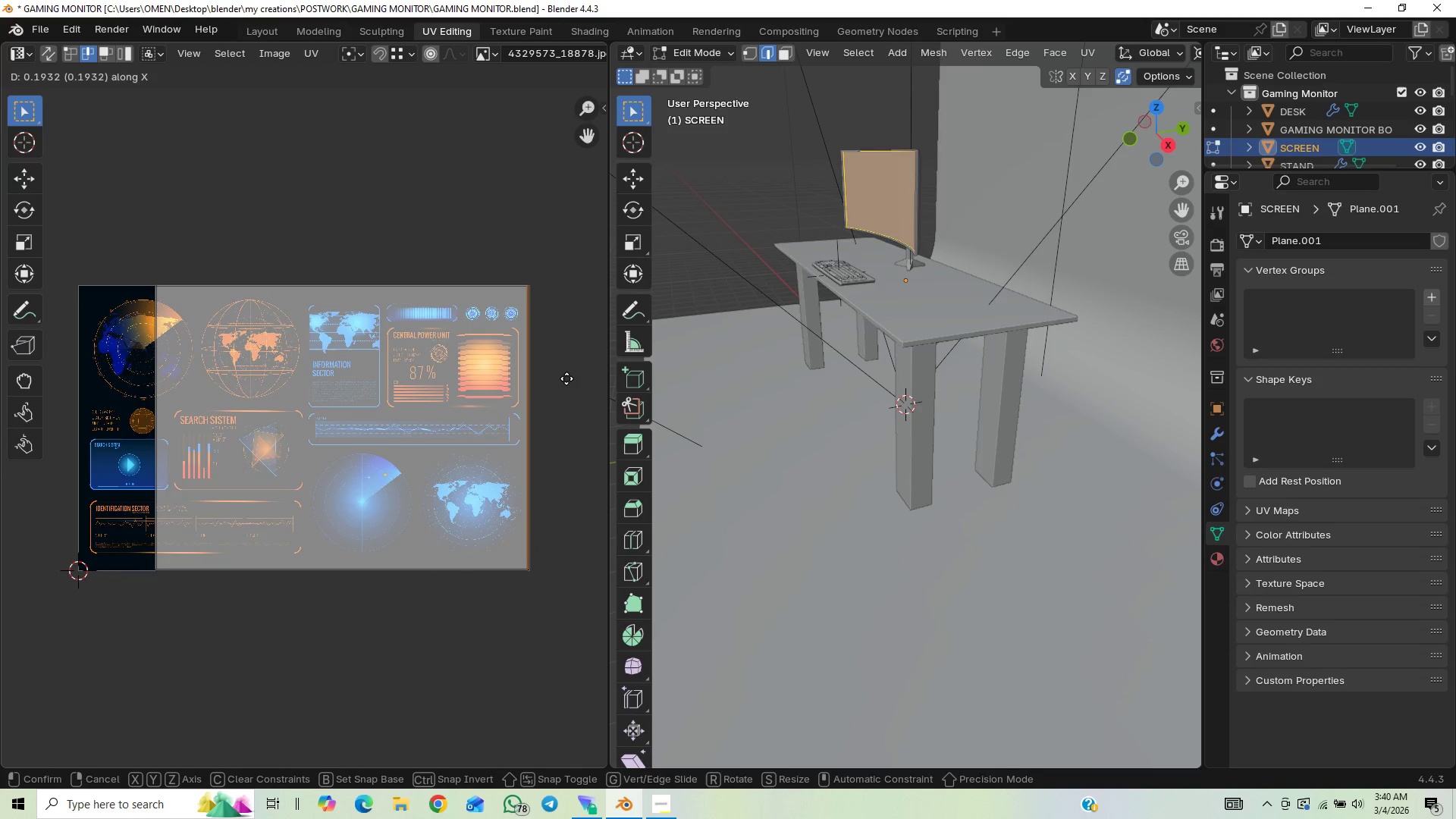 
hold_key(key=ControlLeft, duration=1.51)
 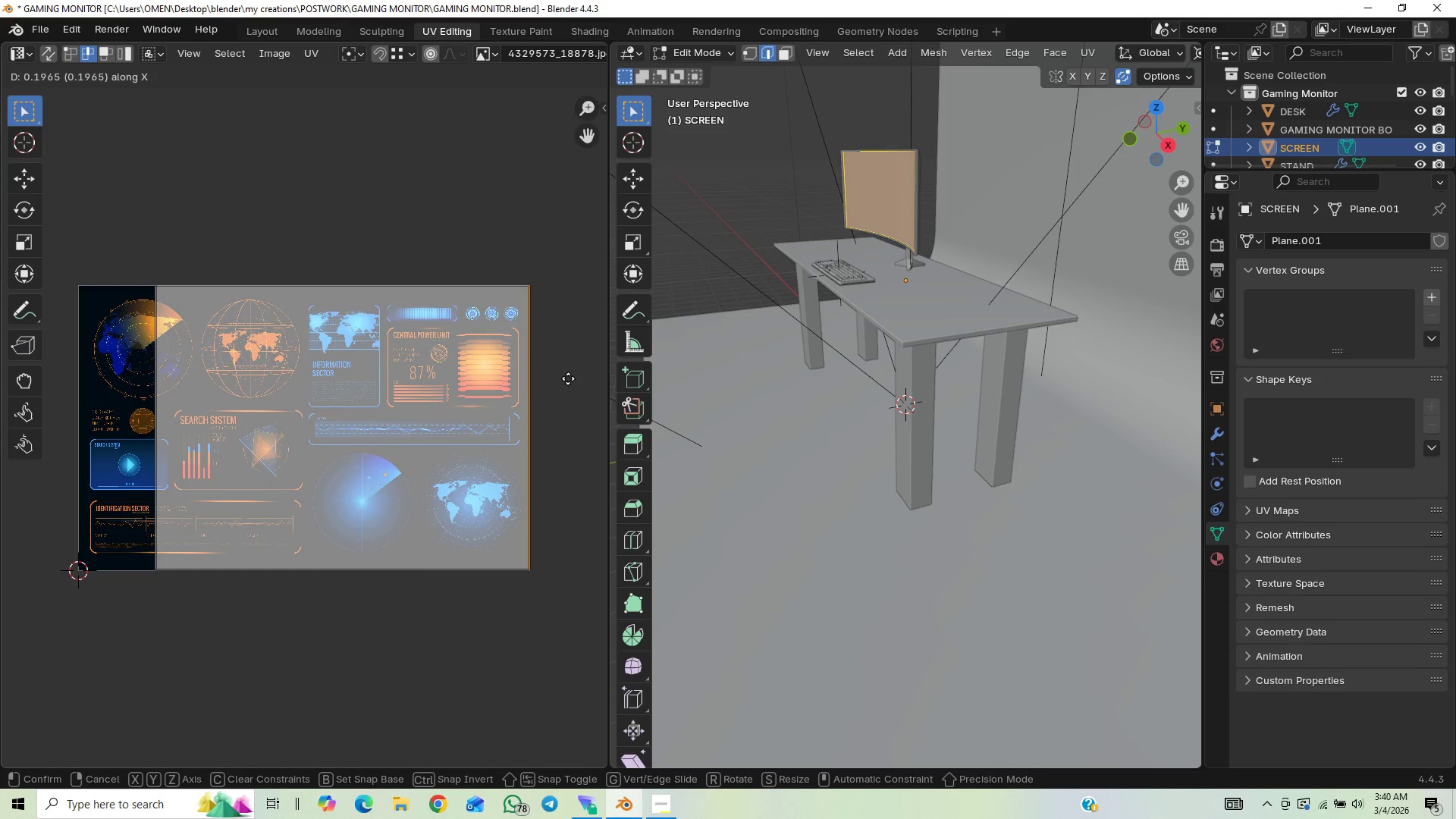 
hold_key(key=ControlLeft, duration=0.94)
left_click([568, 378])
 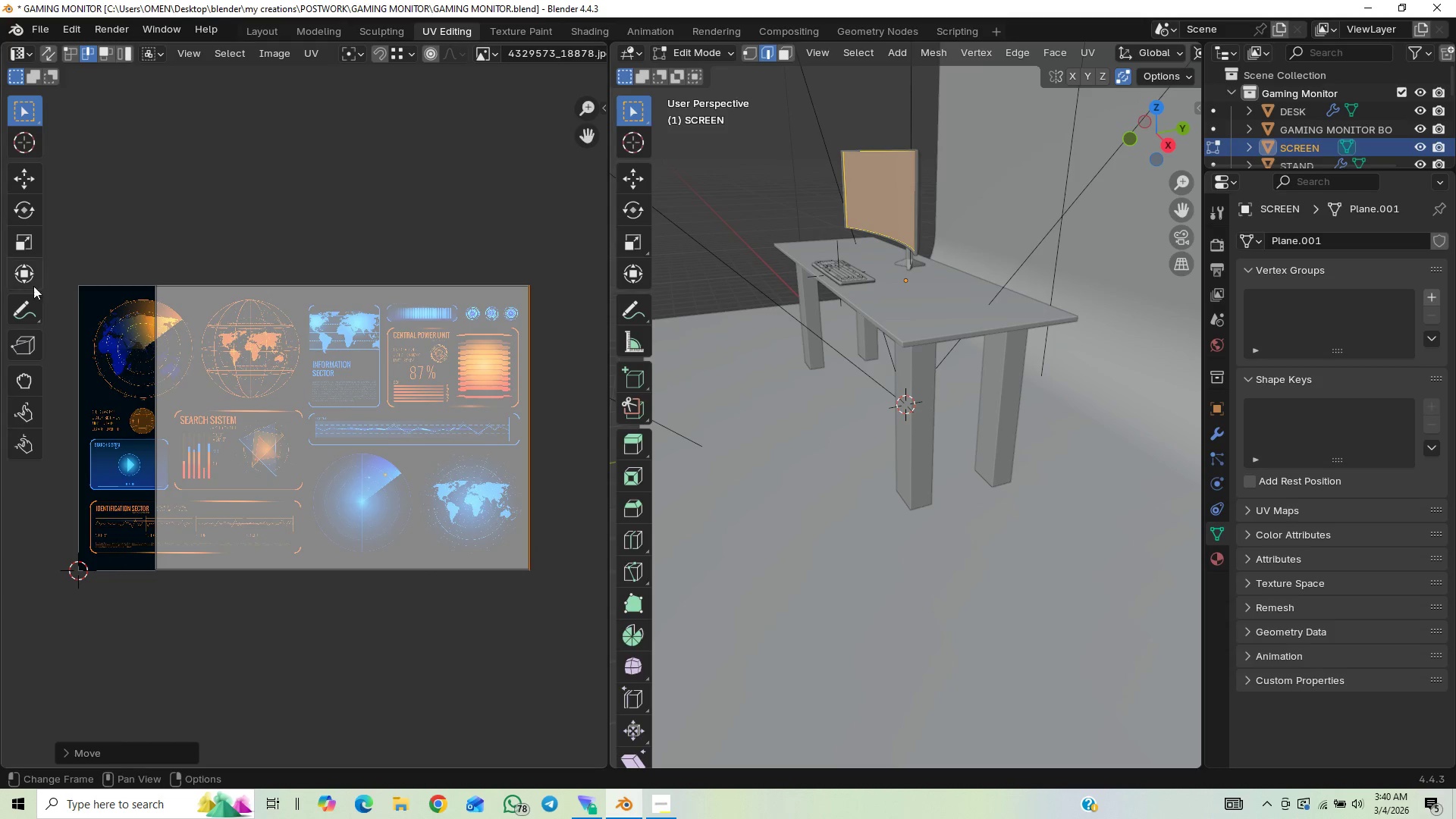 
left_click_drag(start_coordinate=[91, 309], to_coordinate=[196, 401])
 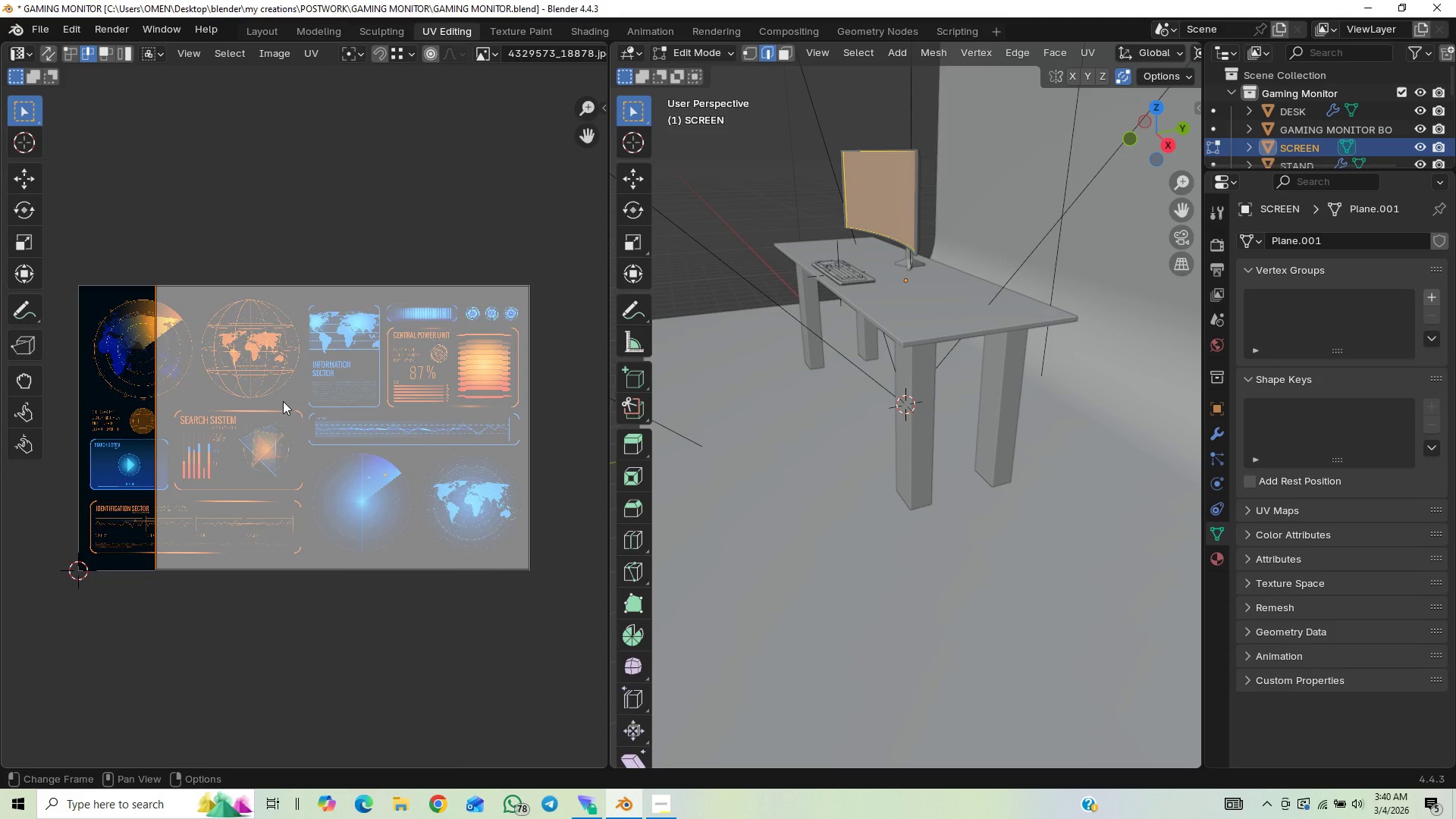 
type(gx)
 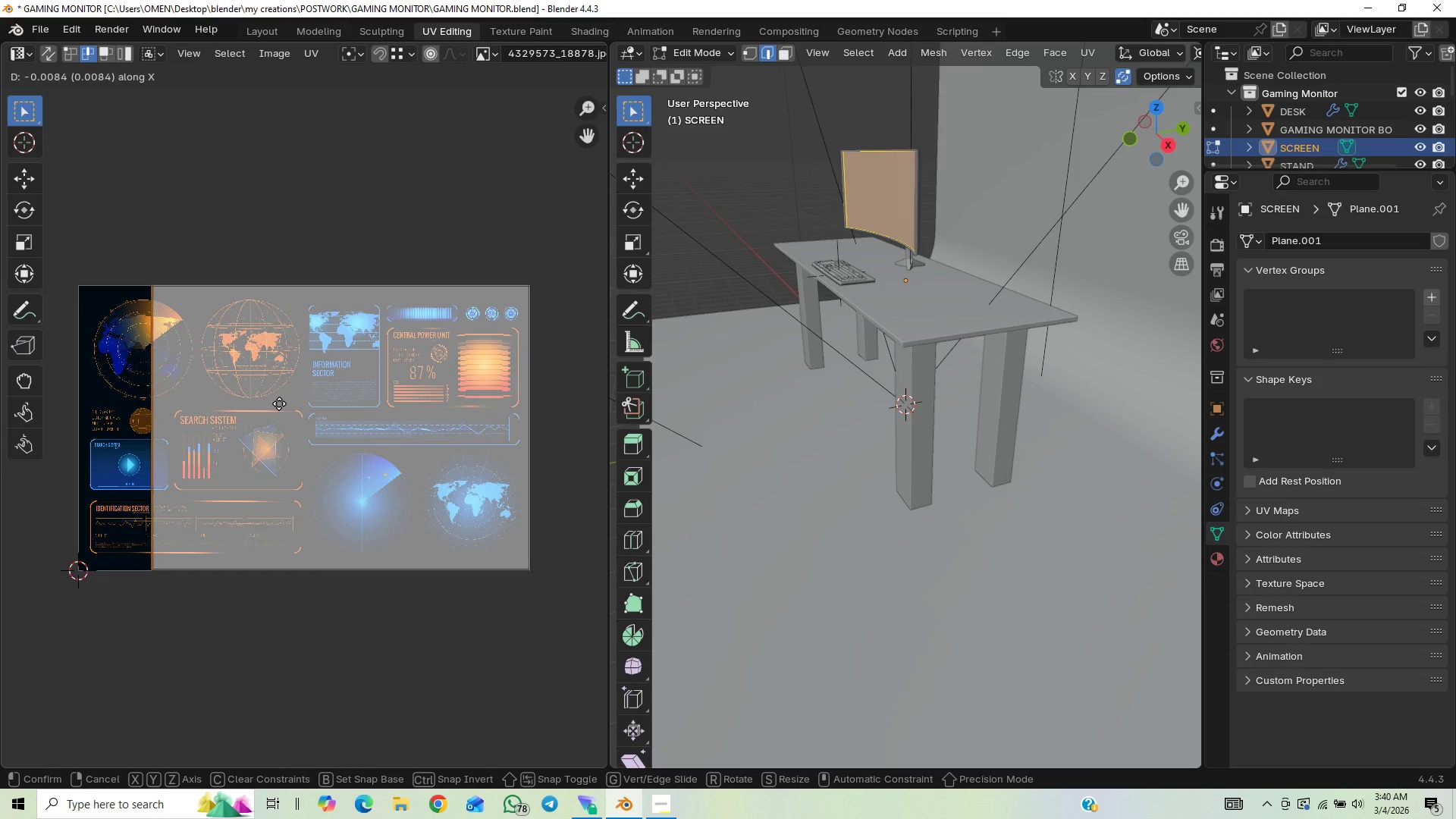 
hold_key(key=ControlLeft, duration=1.5)
 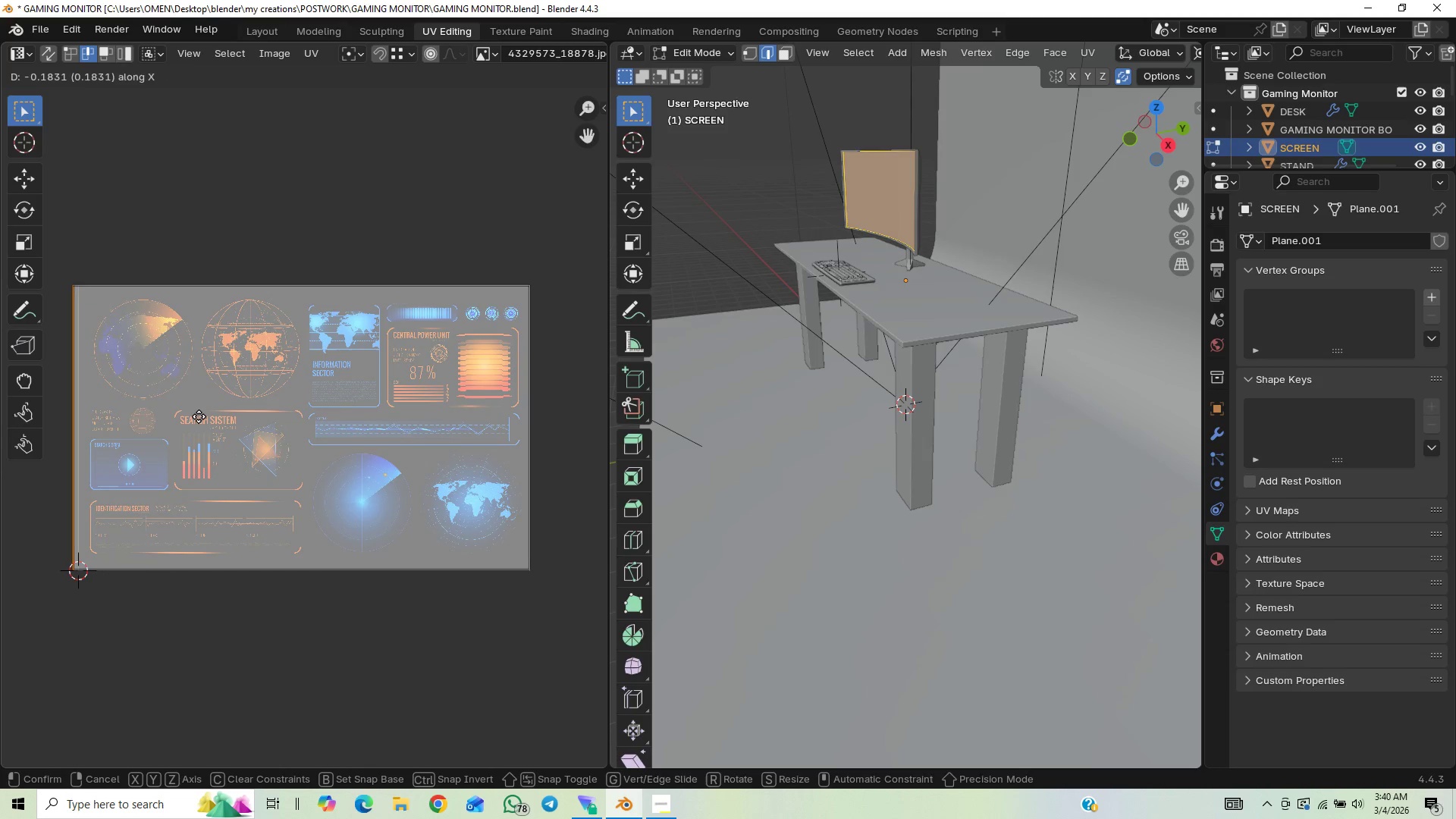 
hold_key(key=ControlLeft, duration=1.51)
 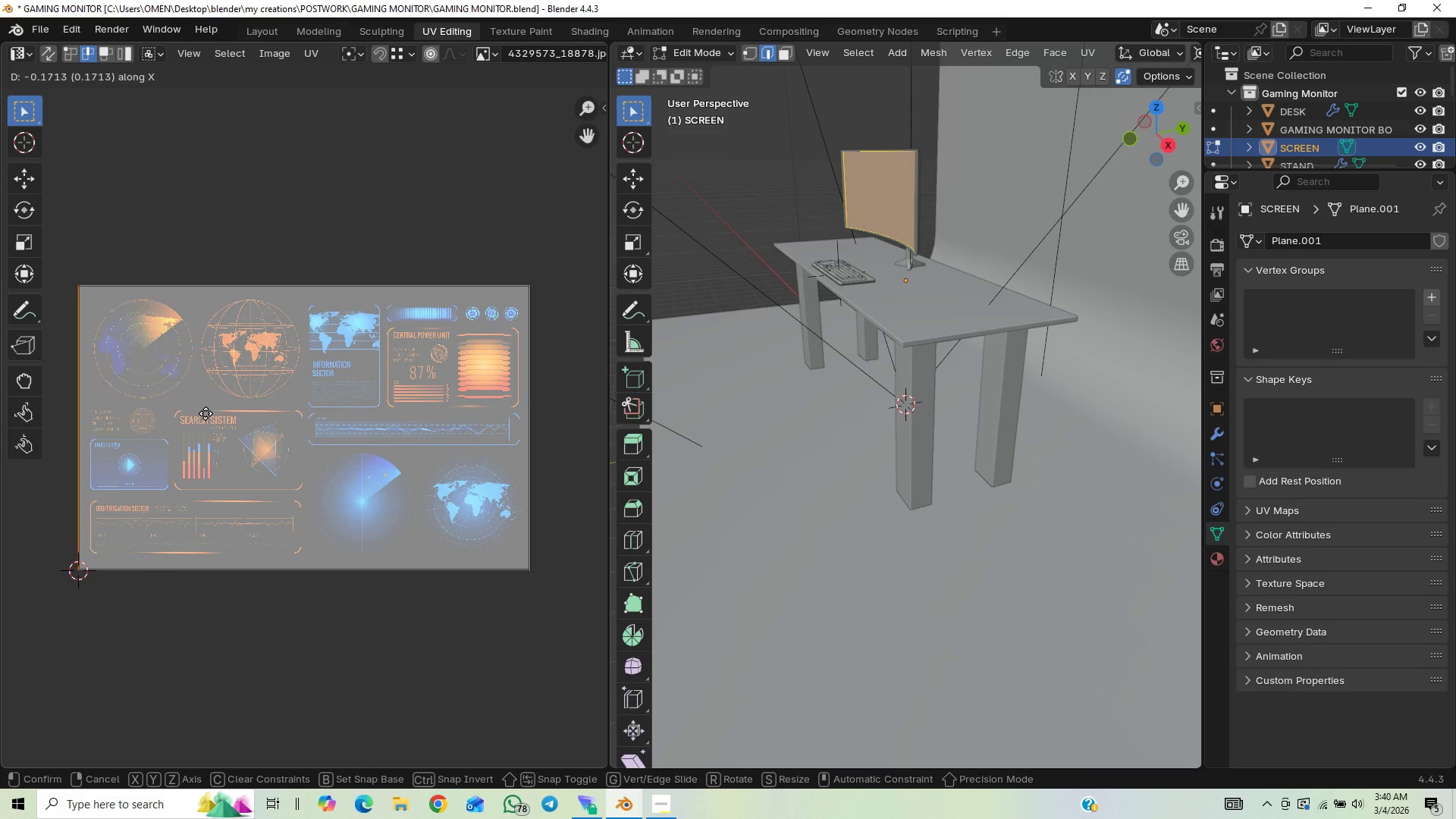 
hold_key(key=ControlLeft, duration=1.52)
left_click([206, 413])
 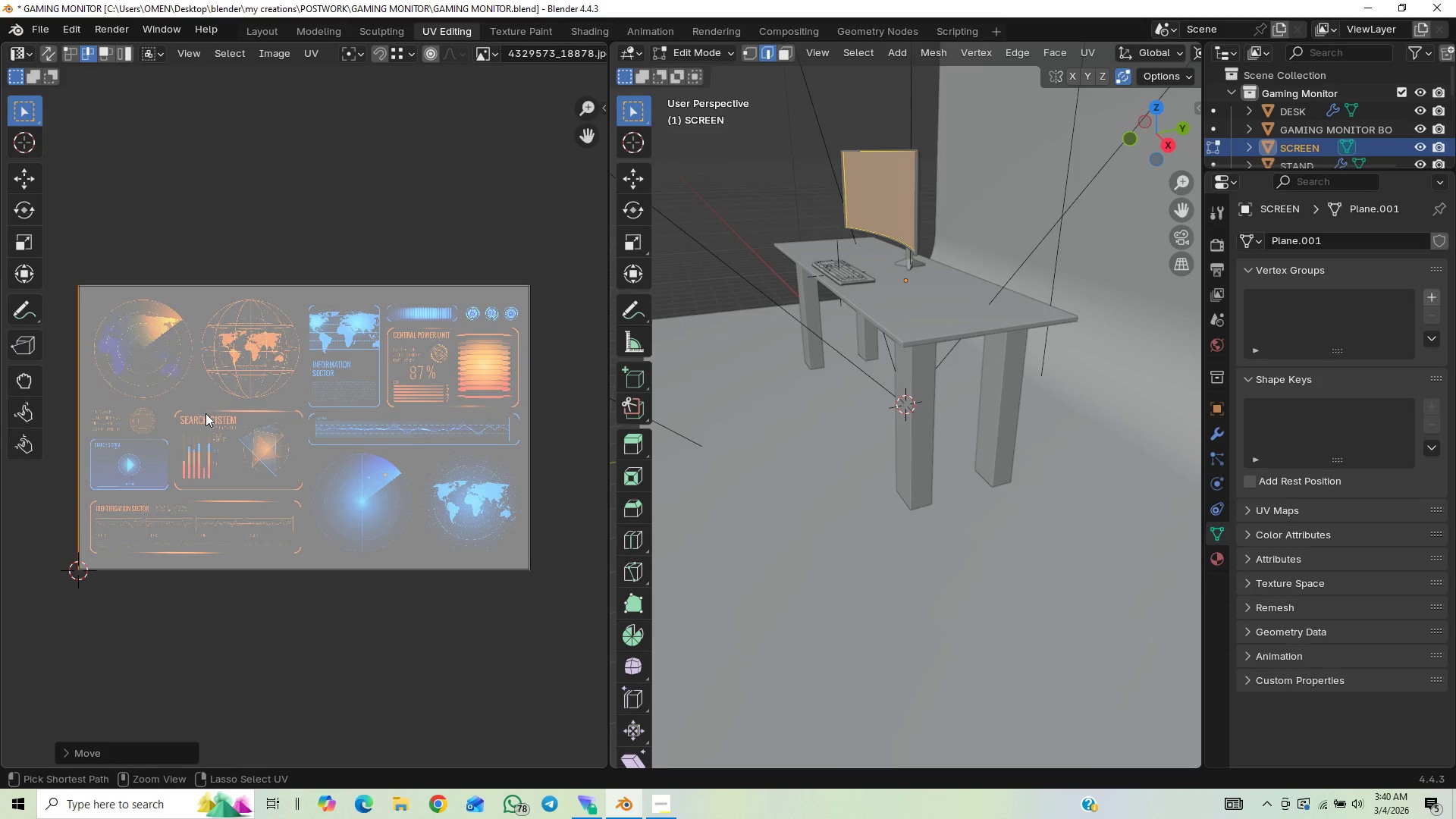 
key(Control+ControlLeft)
 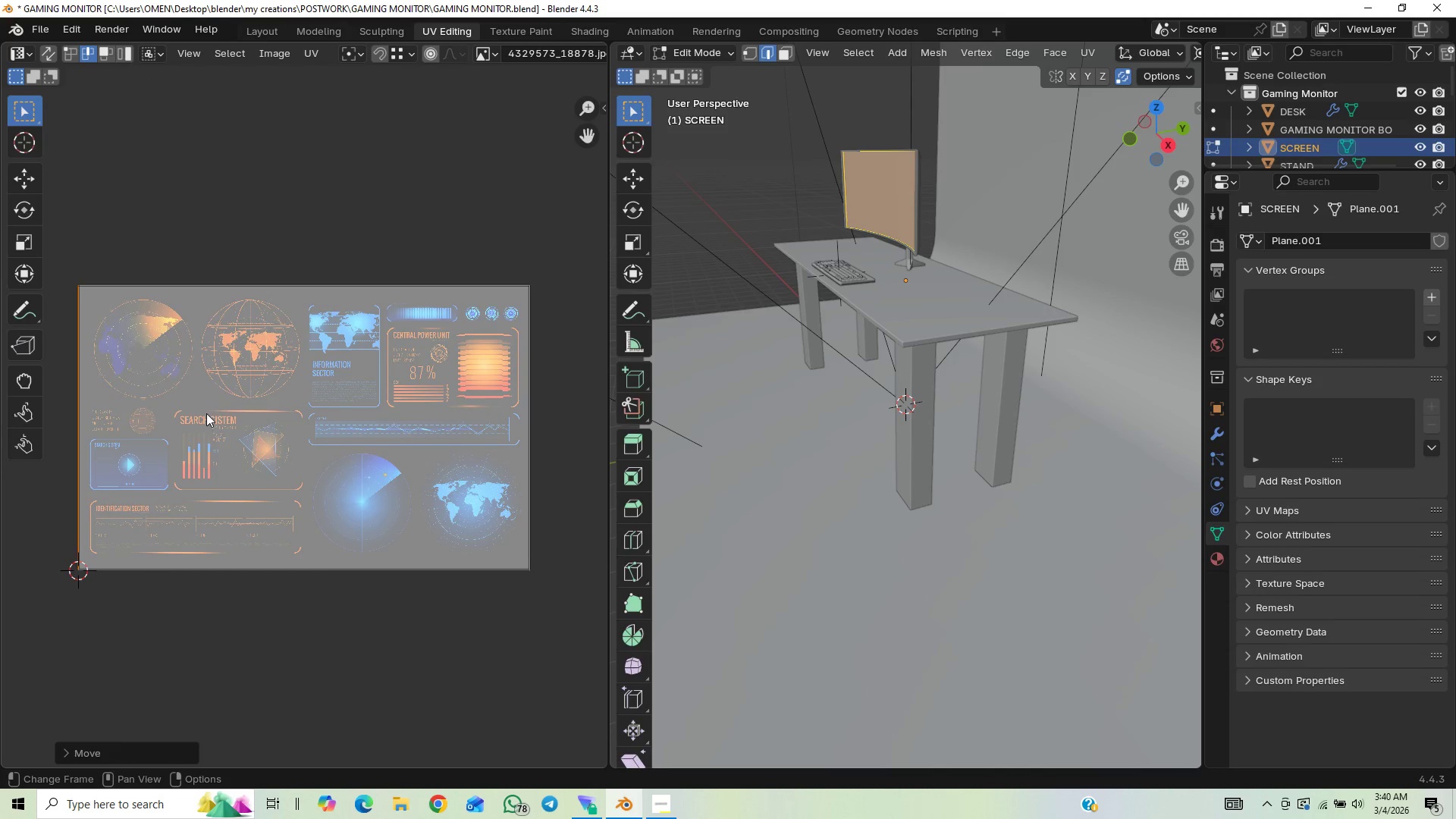 
key(Control+ControlLeft)
 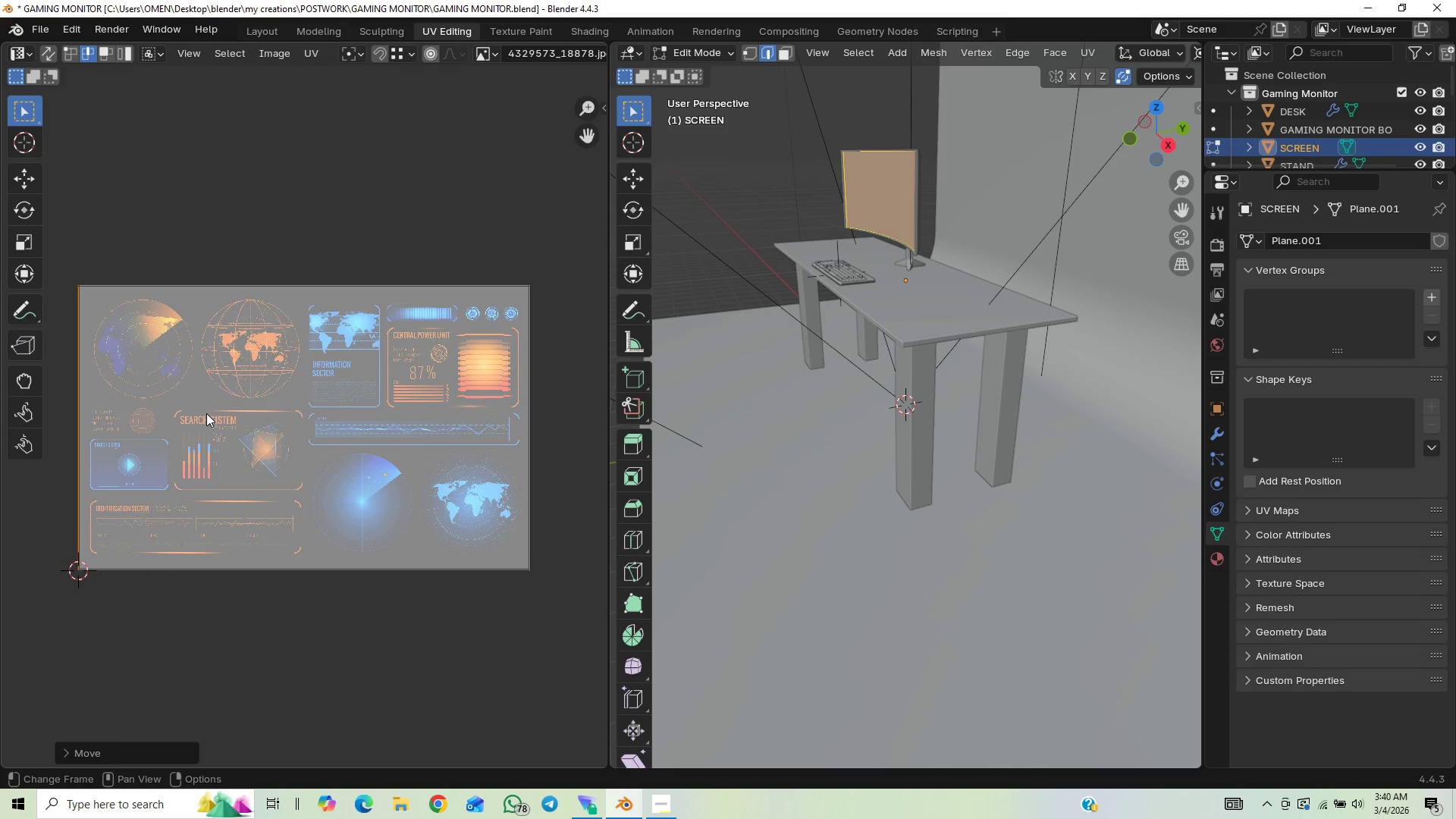 
key(Control+ControlLeft)
 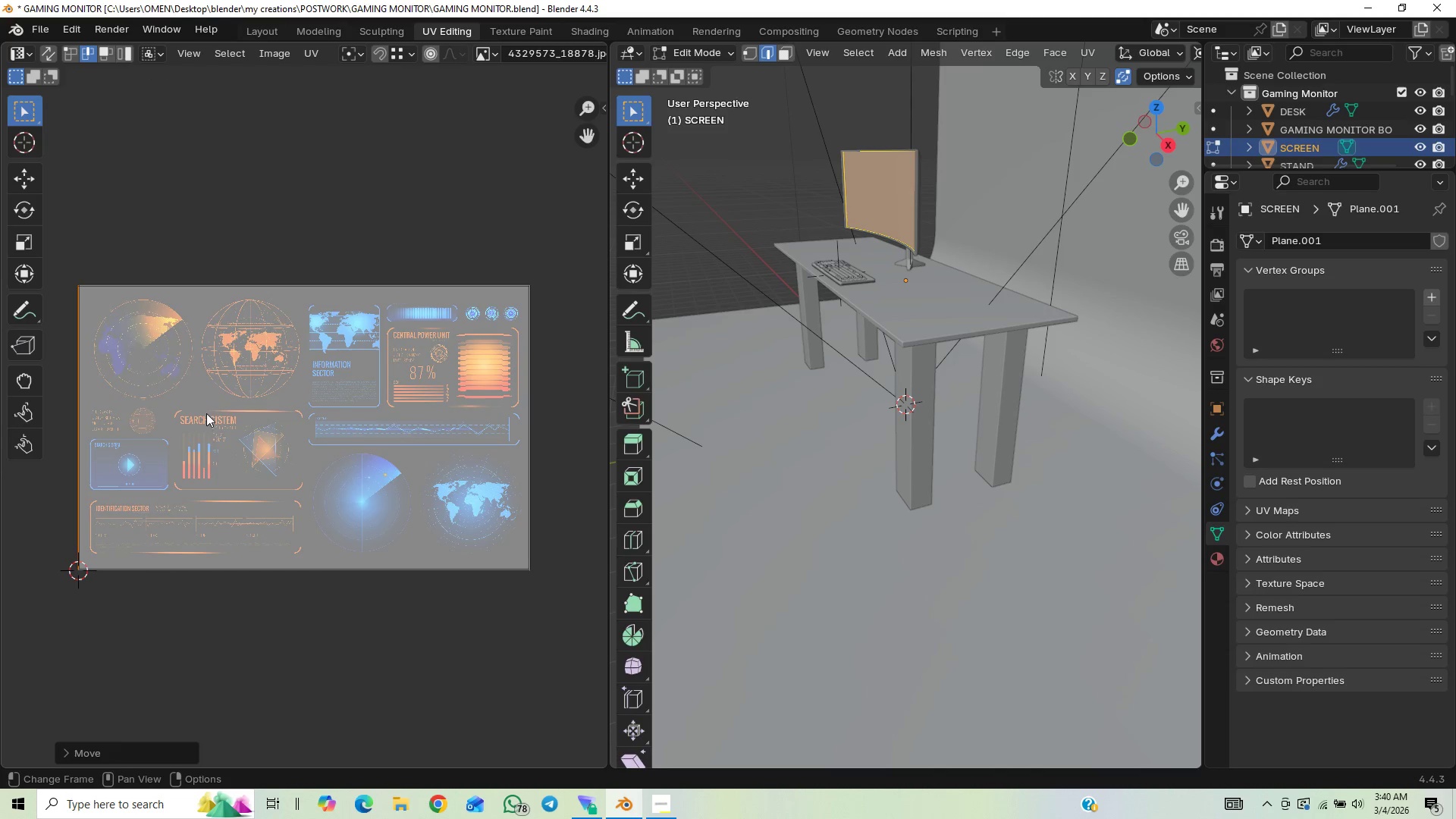 
key(Control+ControlLeft)
 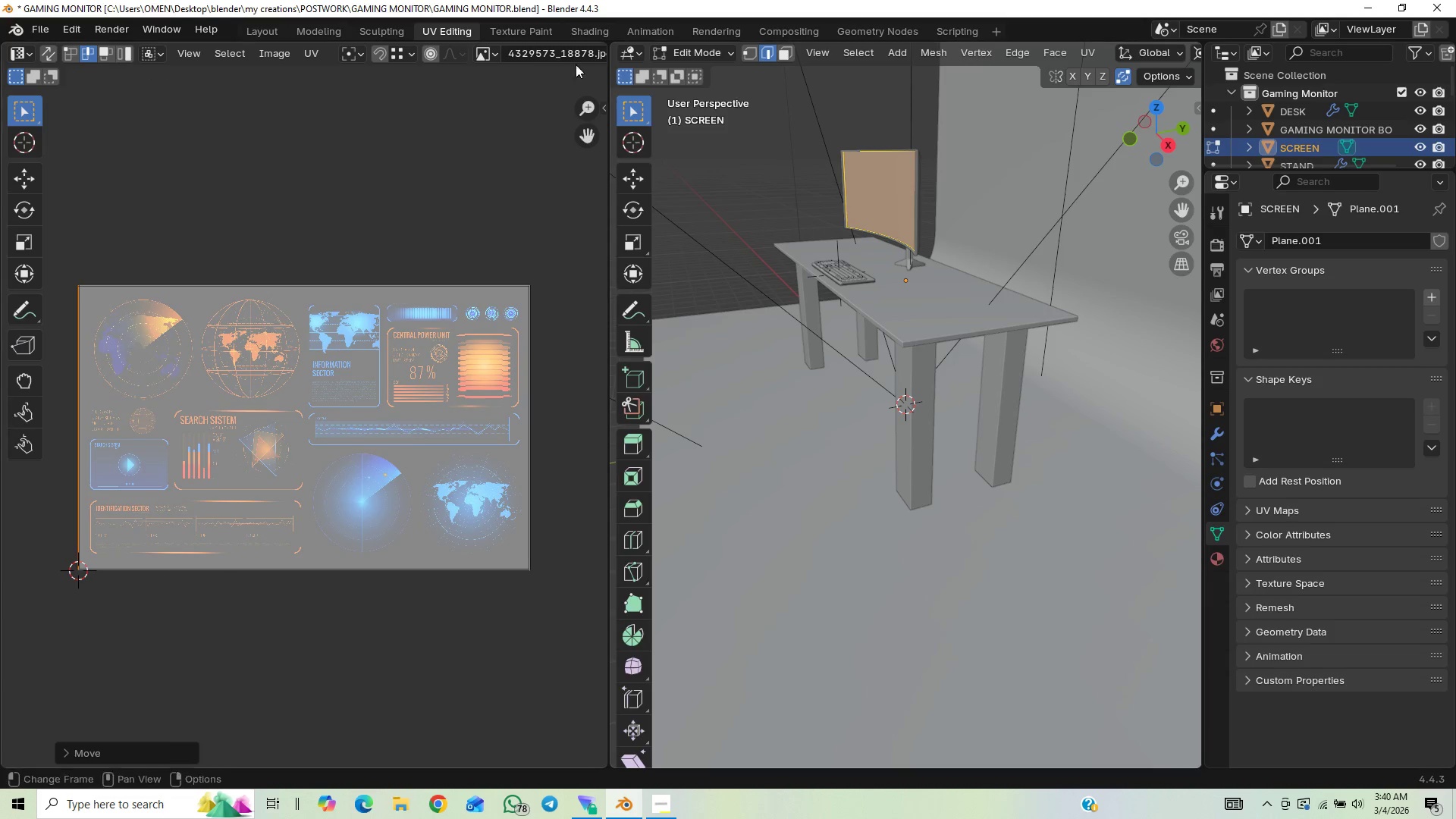 
left_click([579, 28])
 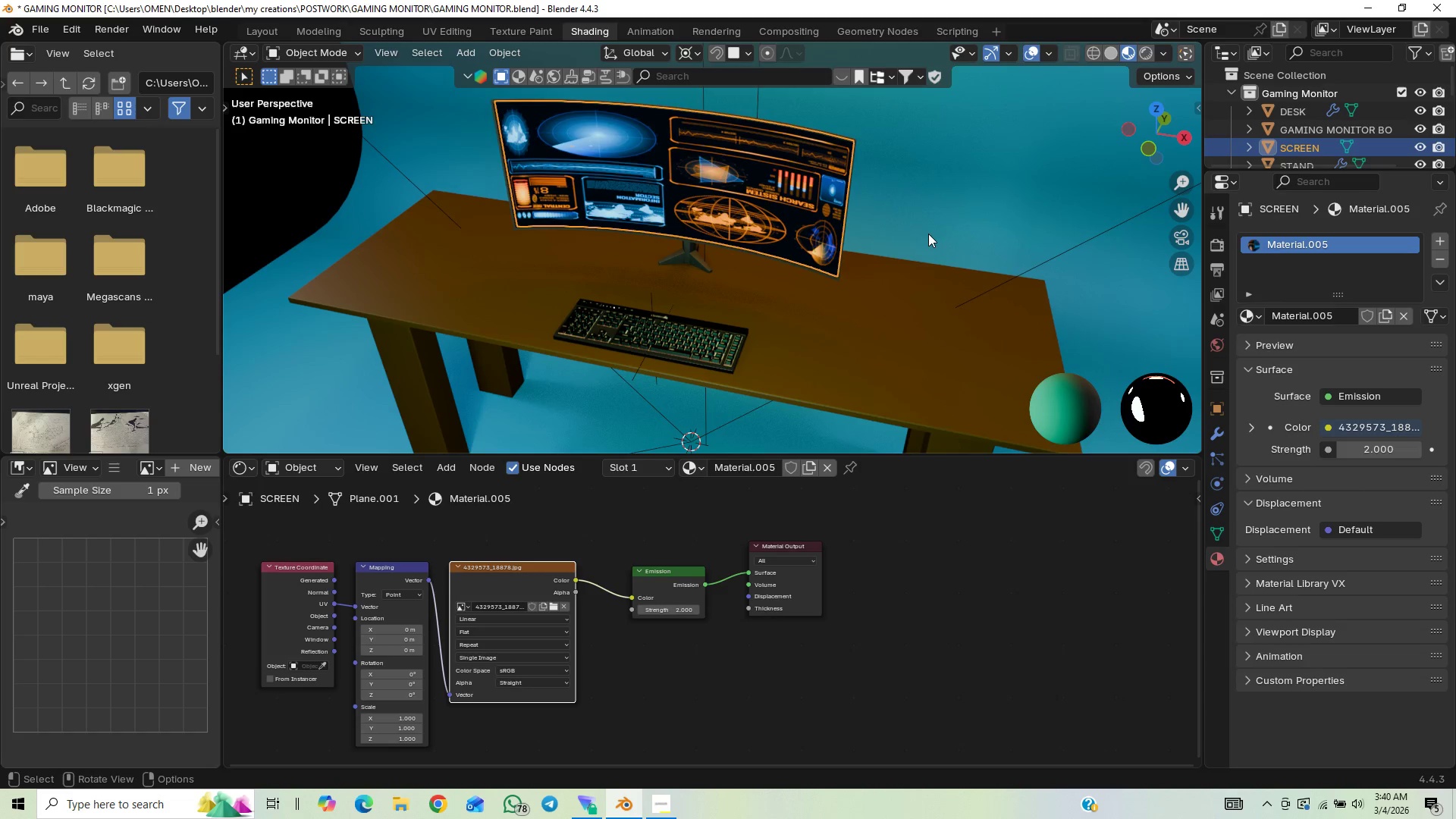 
wait(6.49)
 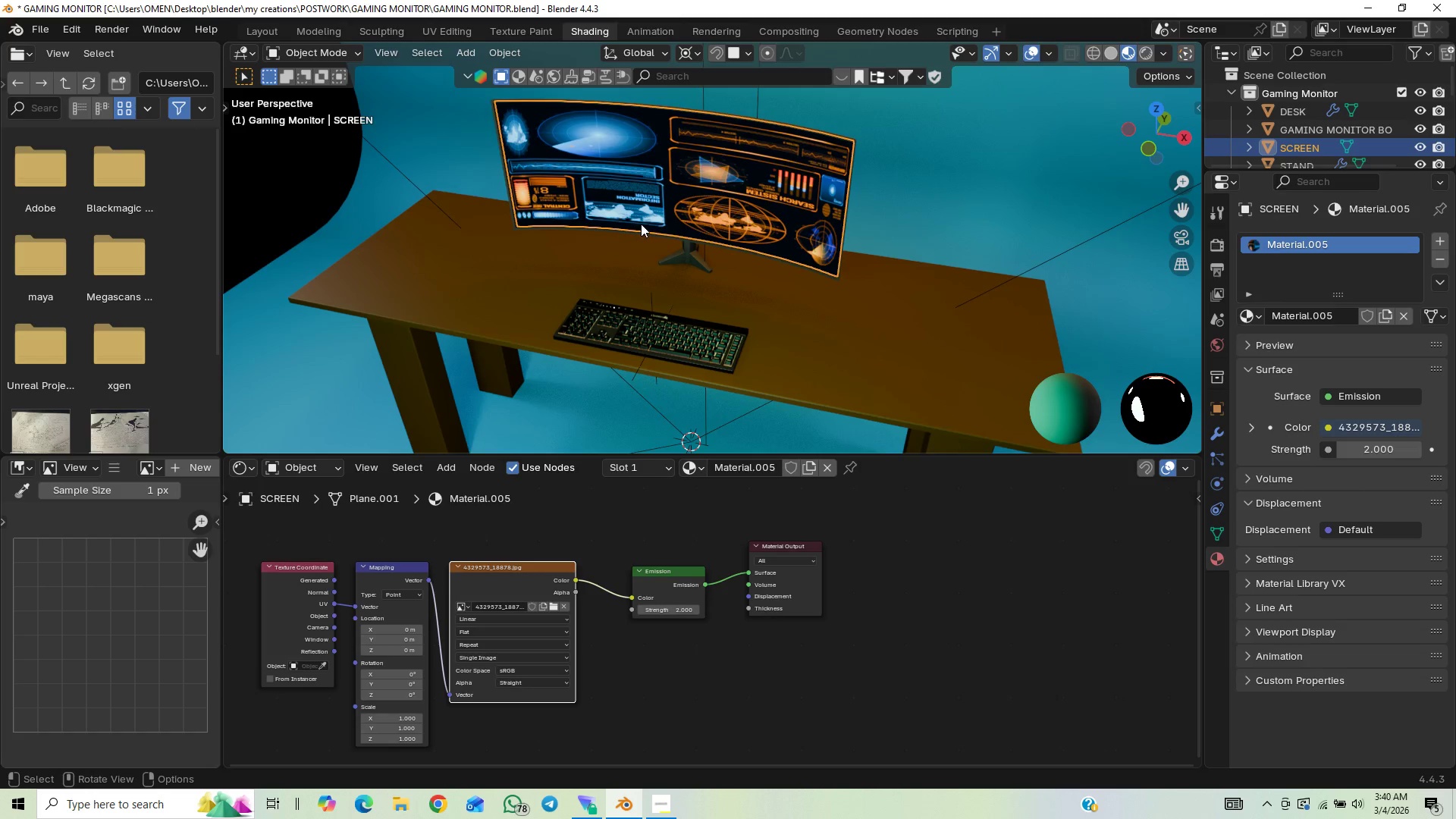 
key(Control+S)
 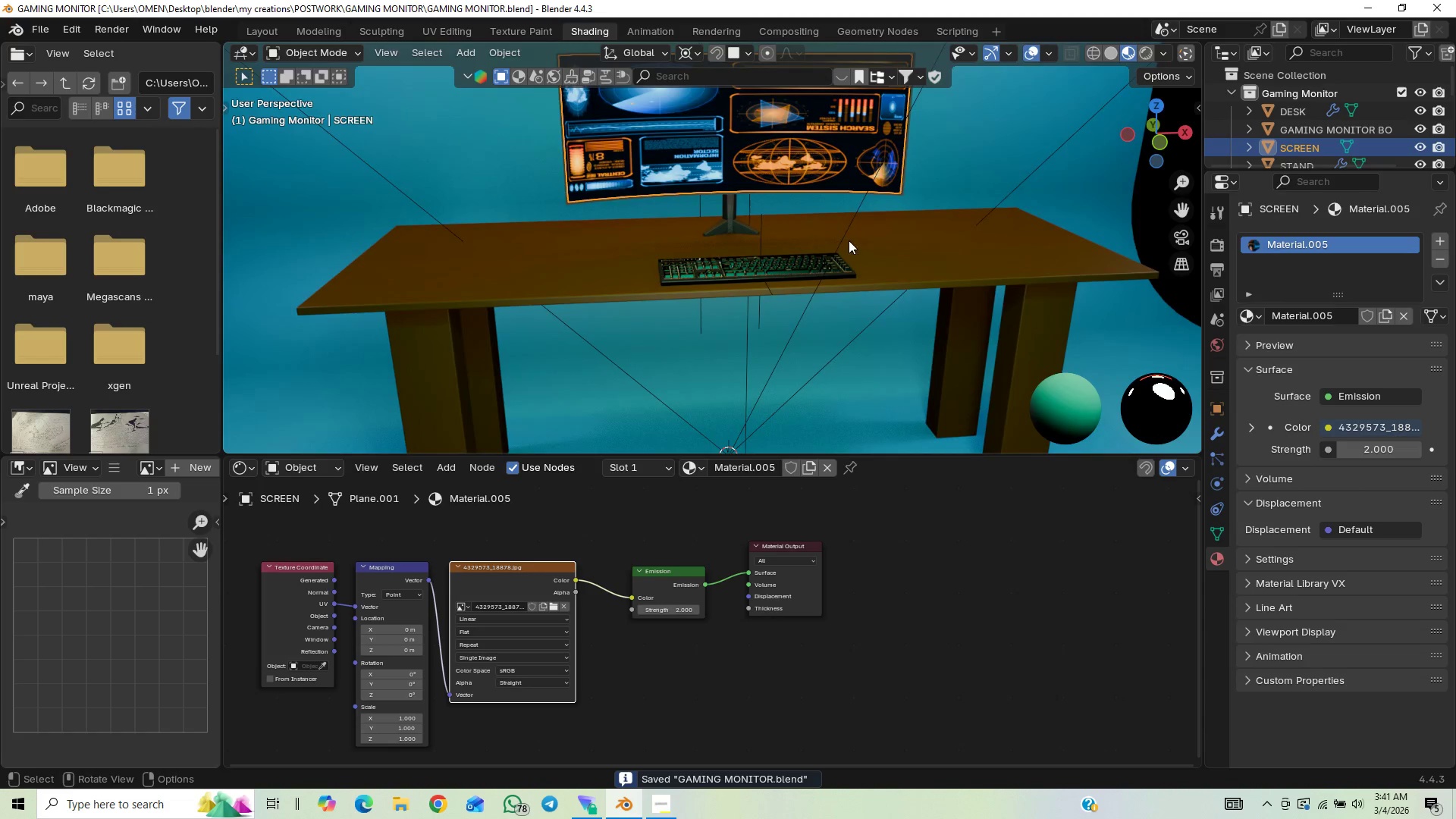 
hold_key(key=ShiftLeft, duration=0.62)
 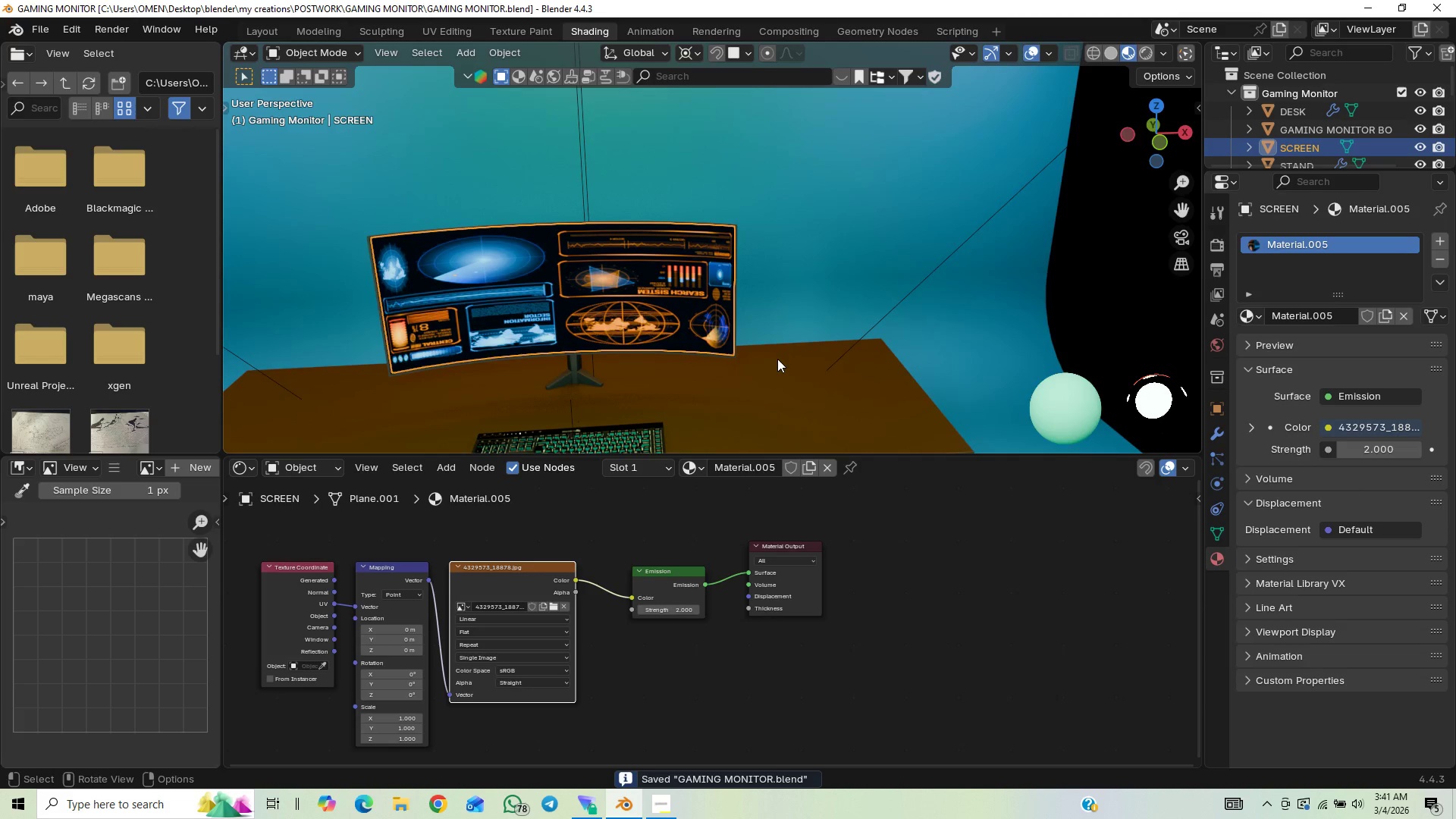 
hold_key(key=ShiftLeft, duration=0.61)
 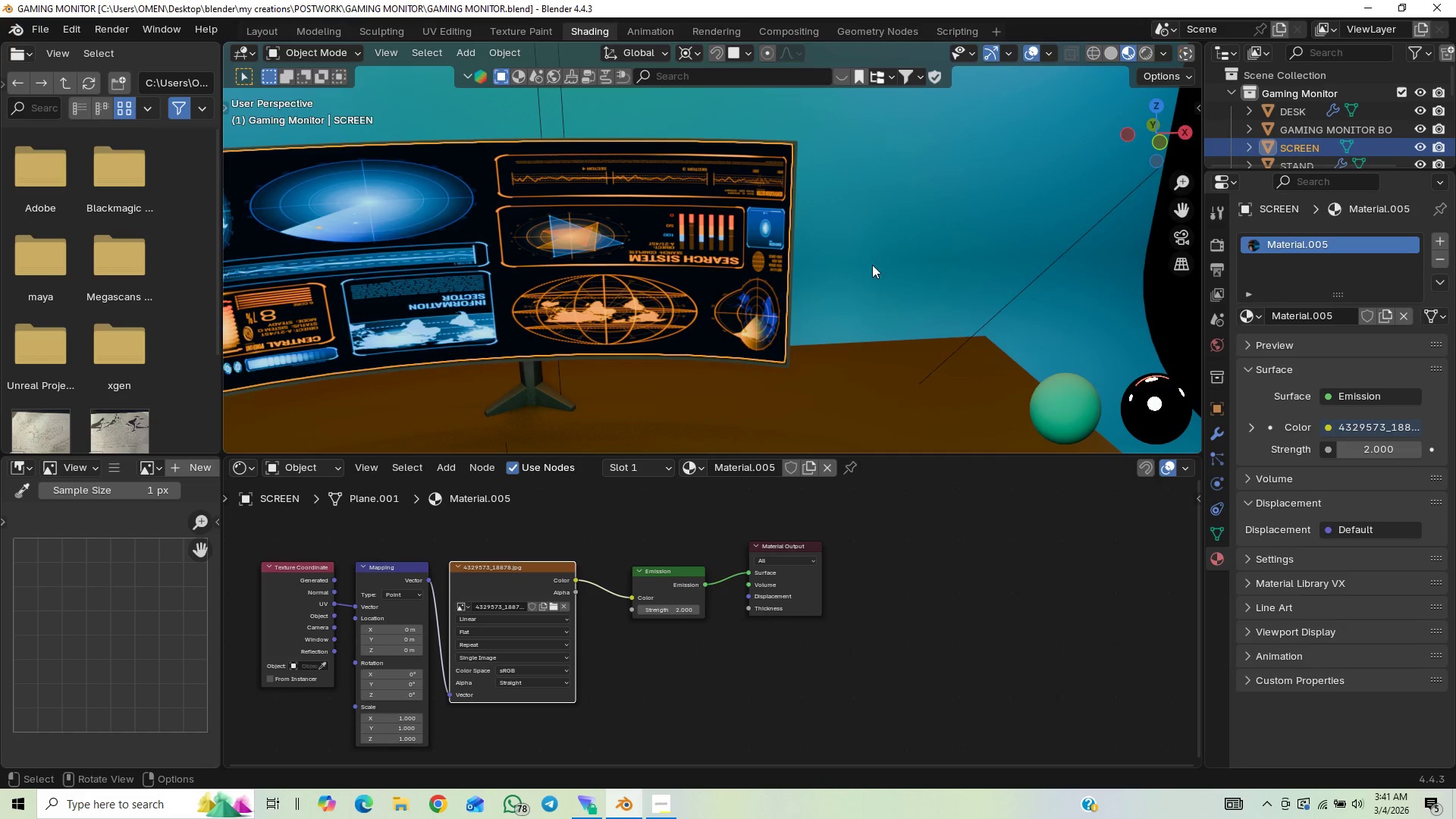 
scroll: coordinate [783, 350], scroll_direction: up, amount: 2.0
 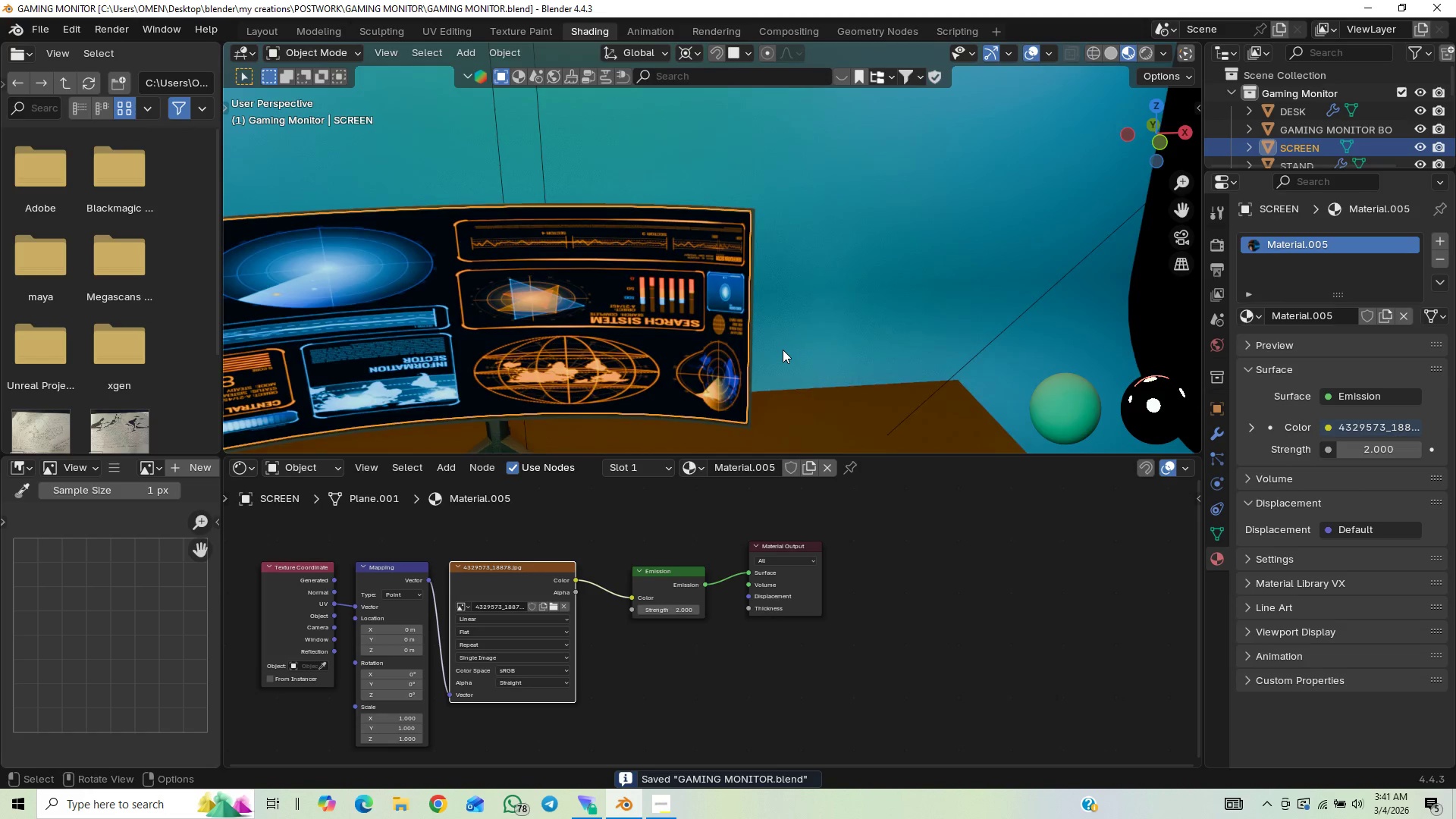 
scroll: coordinate [865, 256], scroll_direction: down, amount: 1.0
 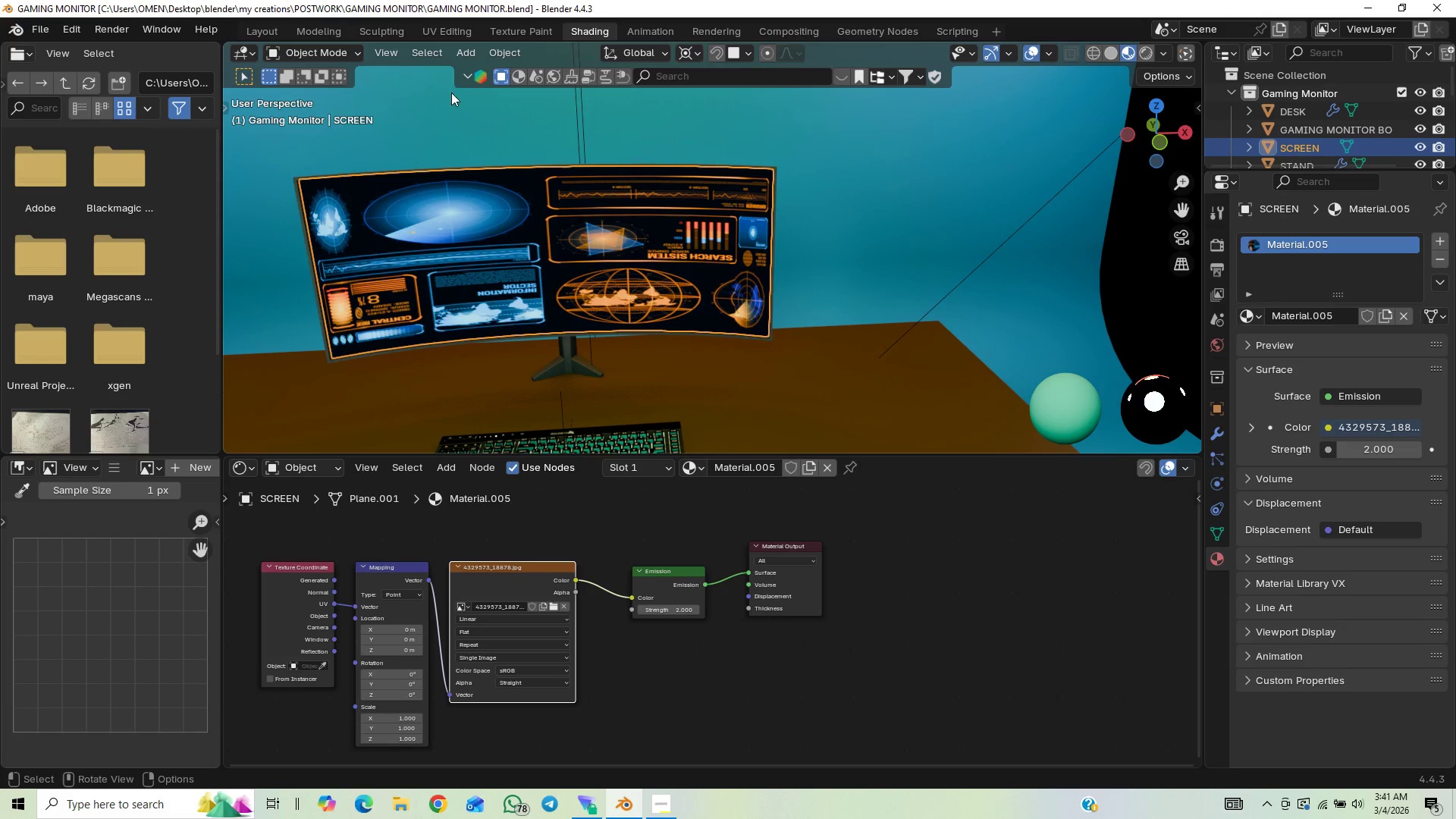 
left_click([465, 31])
 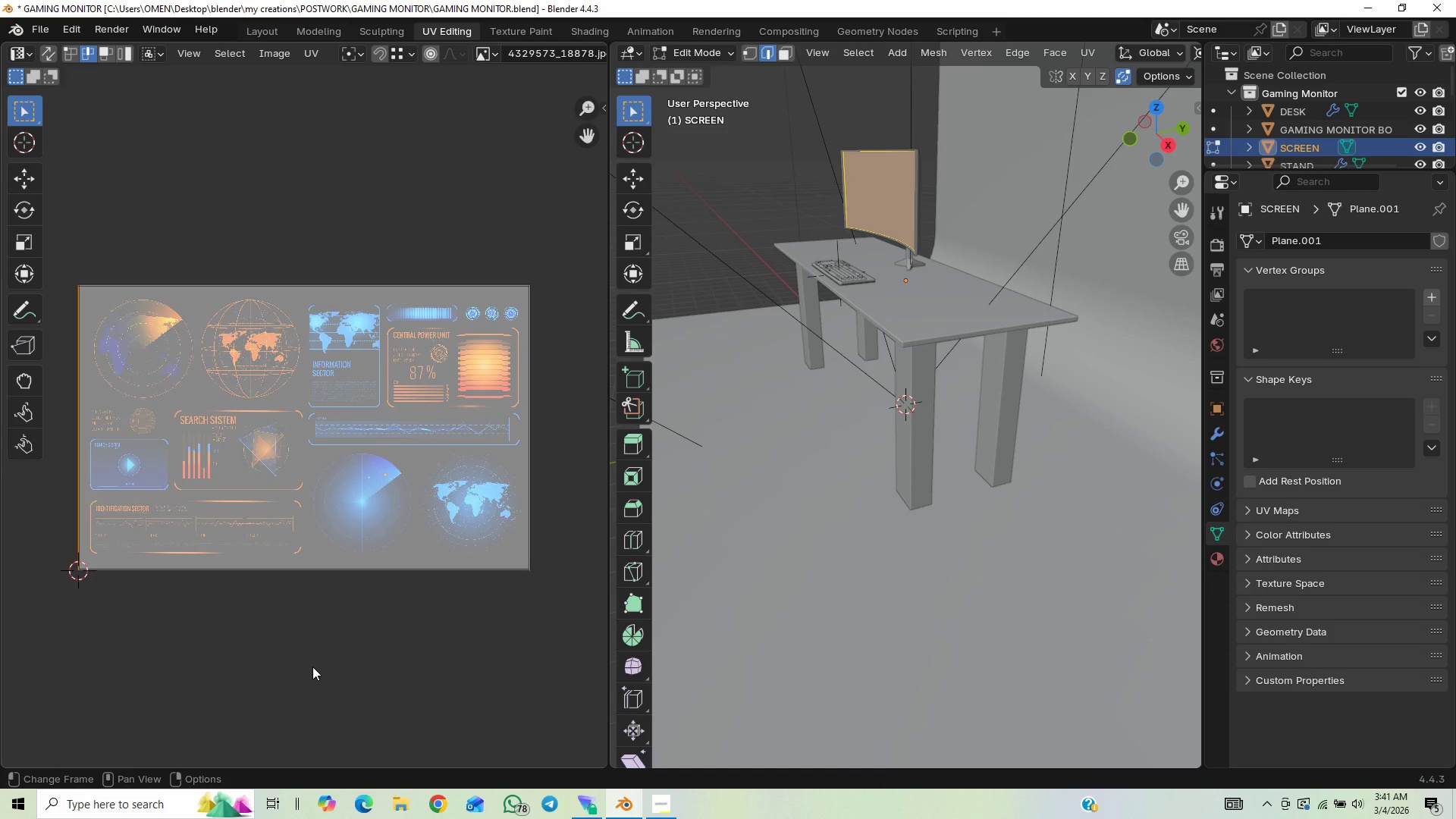 
wait(5.98)
 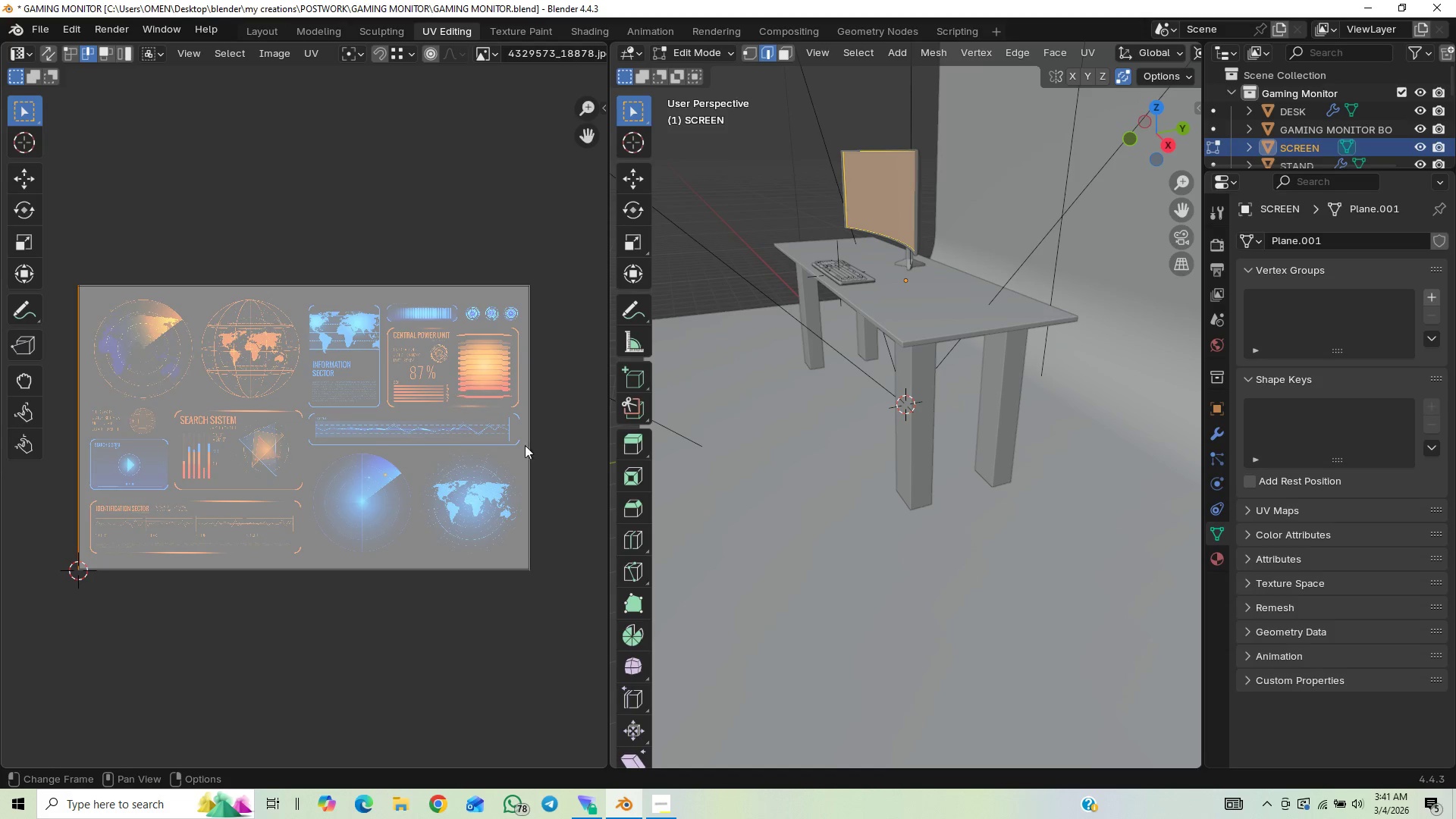 
key(R)
 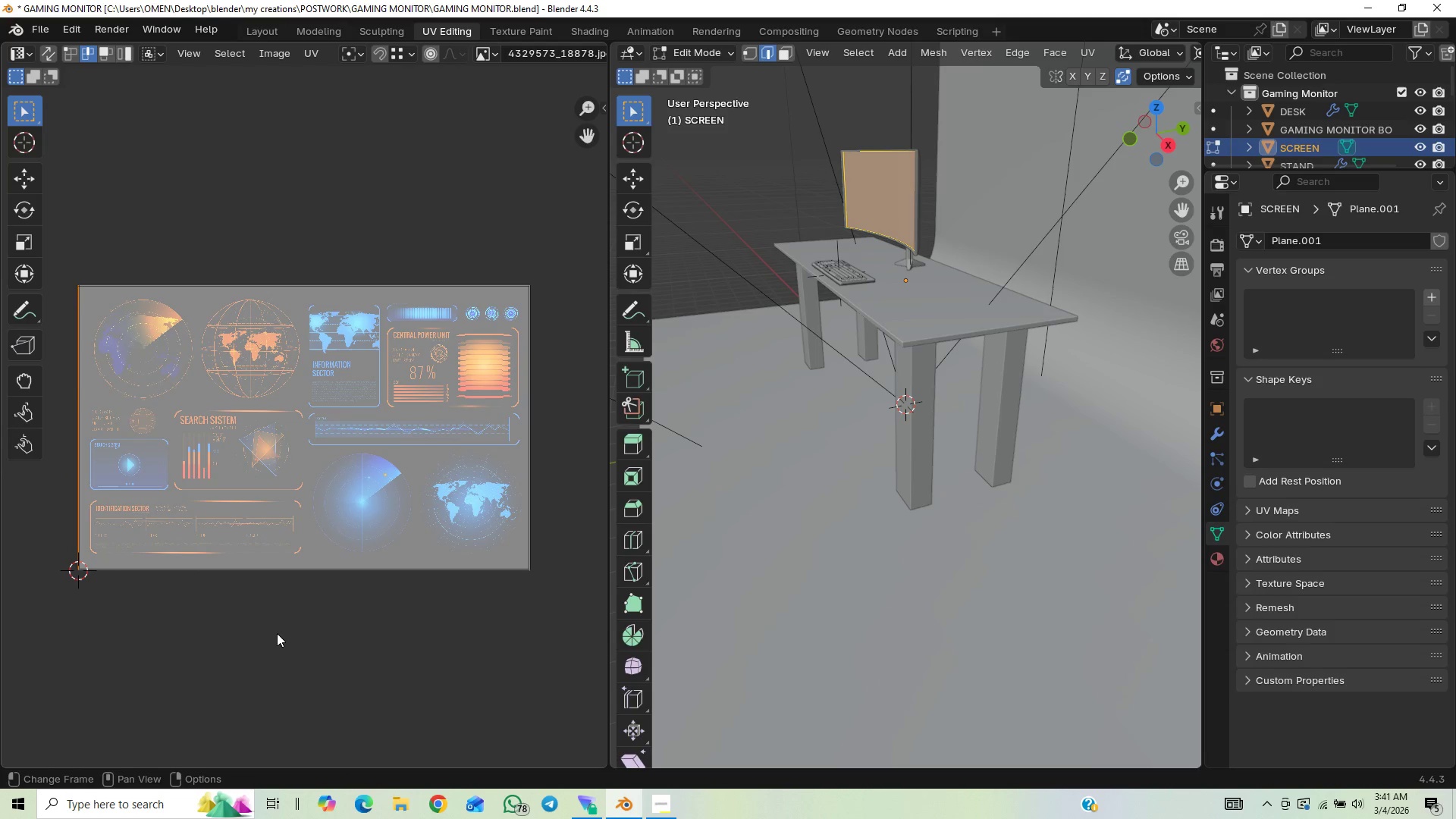 
type(aar)
 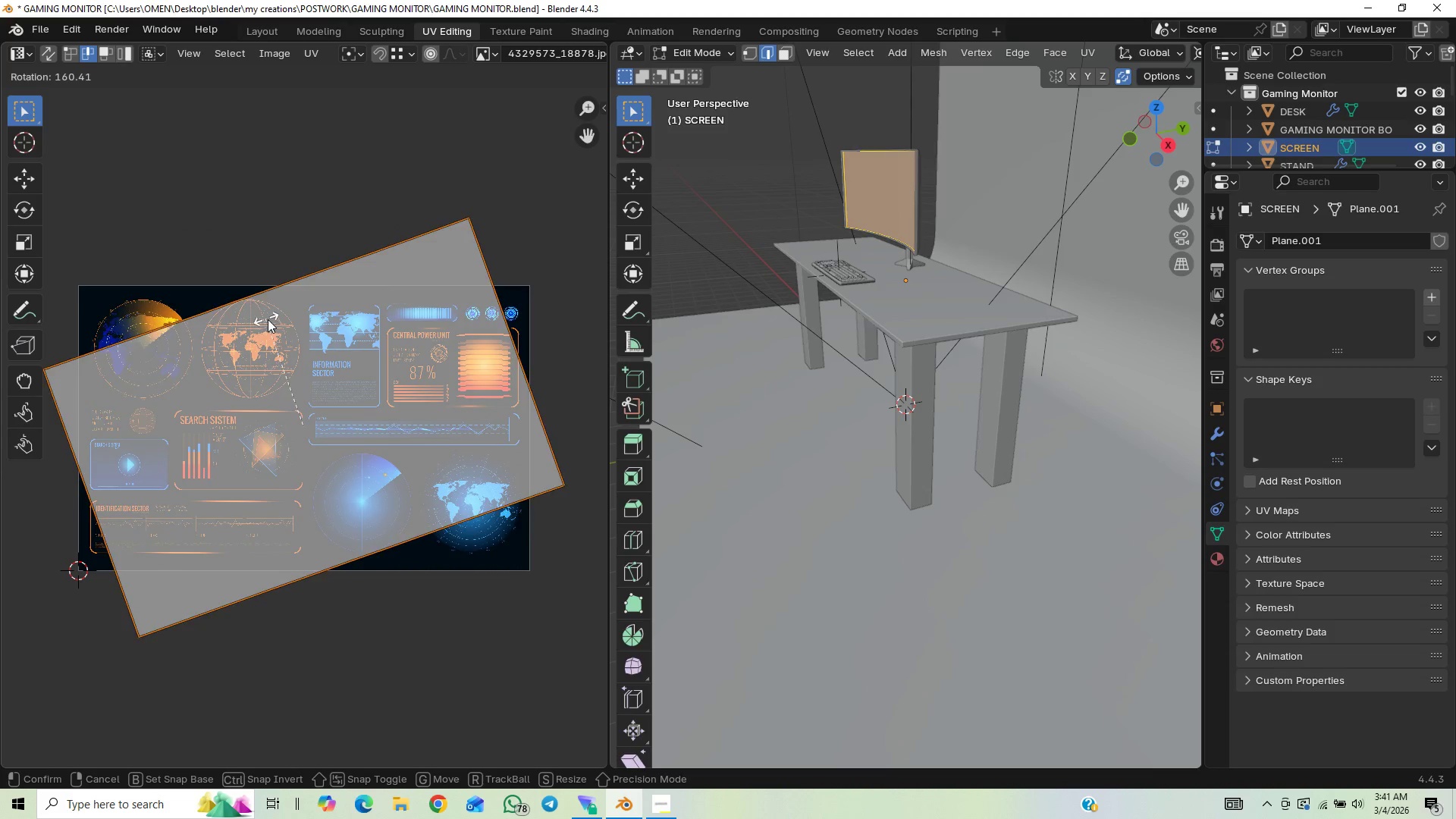 
type(180)
 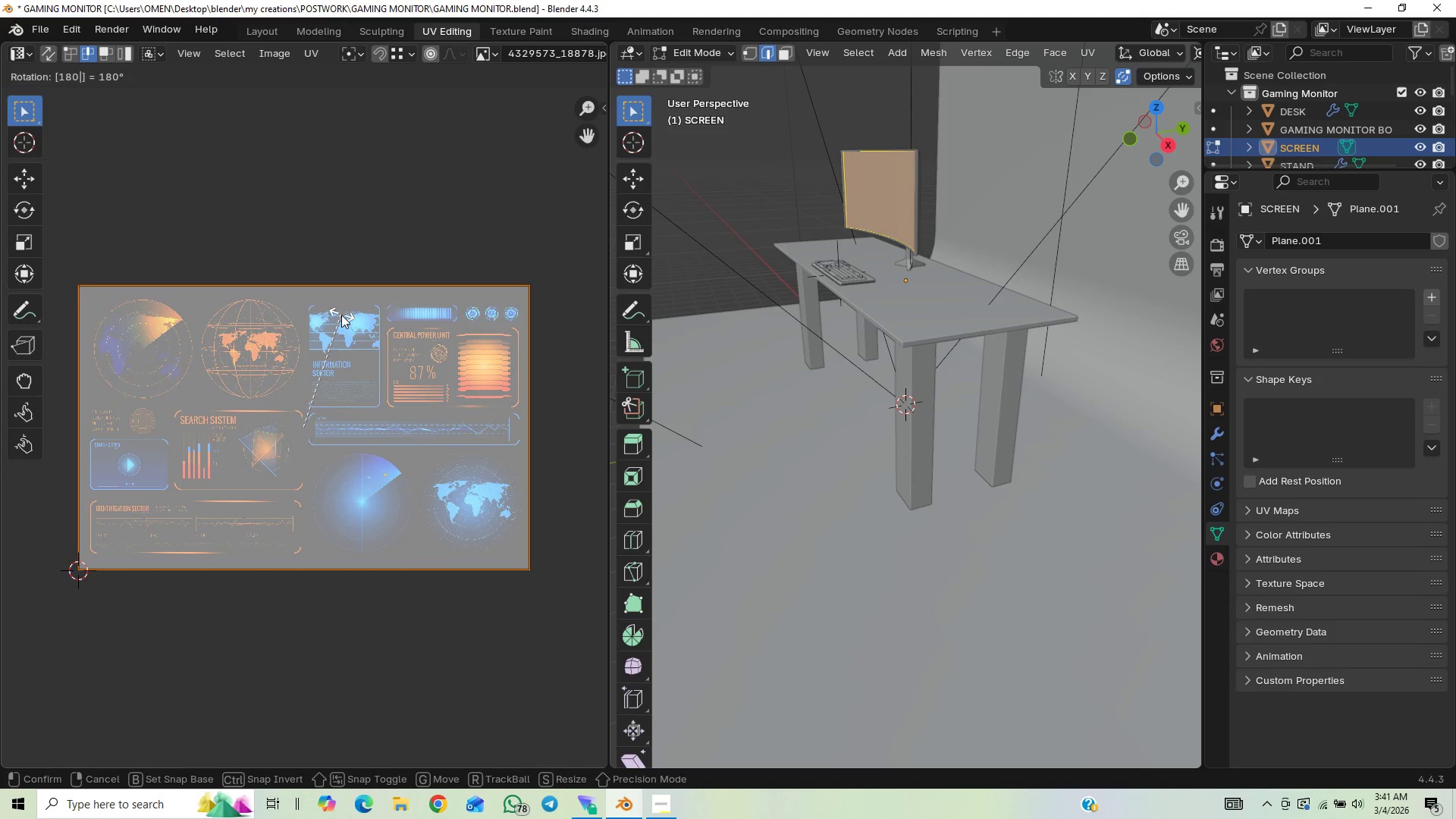 
key(Enter)
 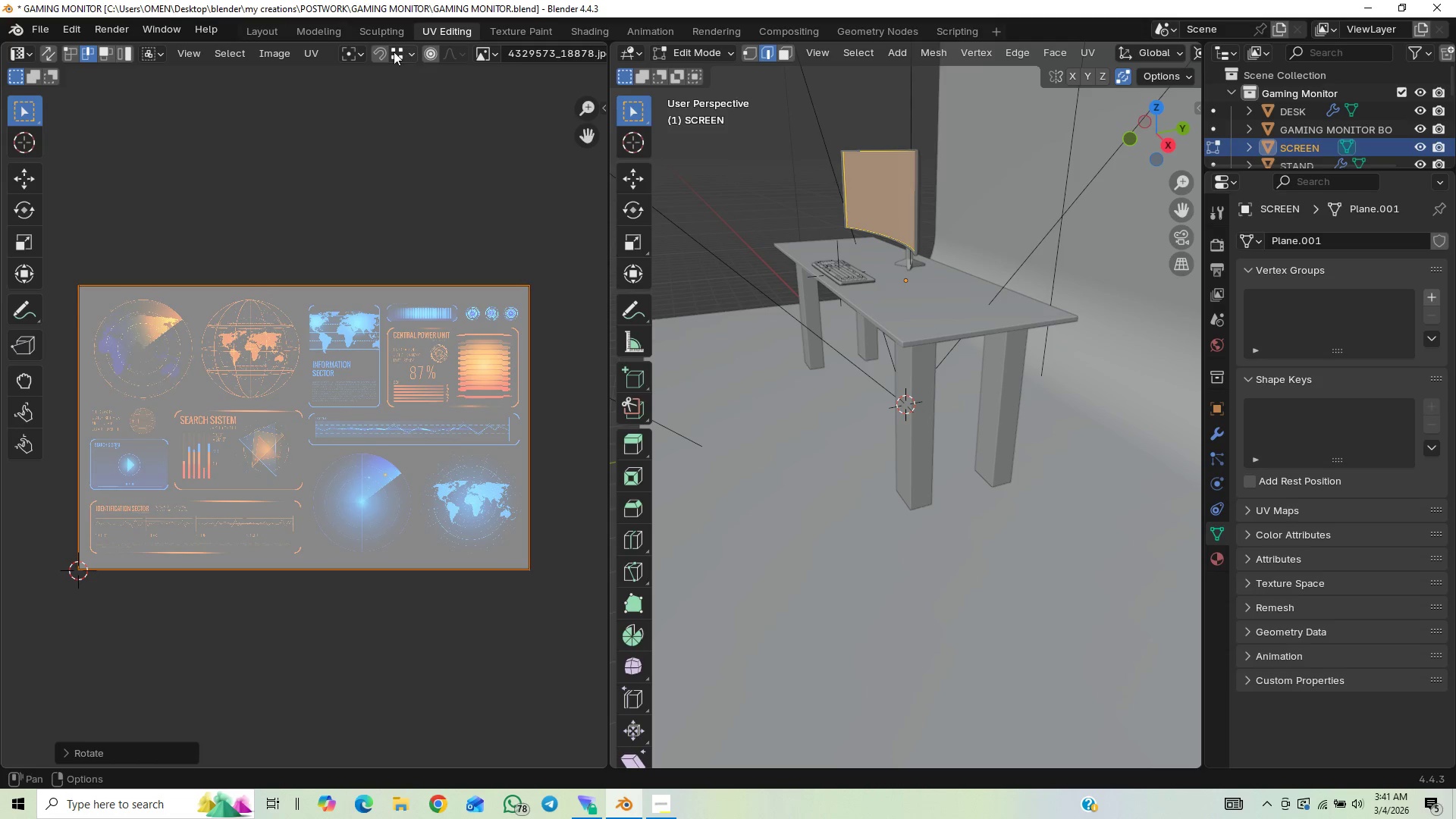 
left_click([586, 31])
 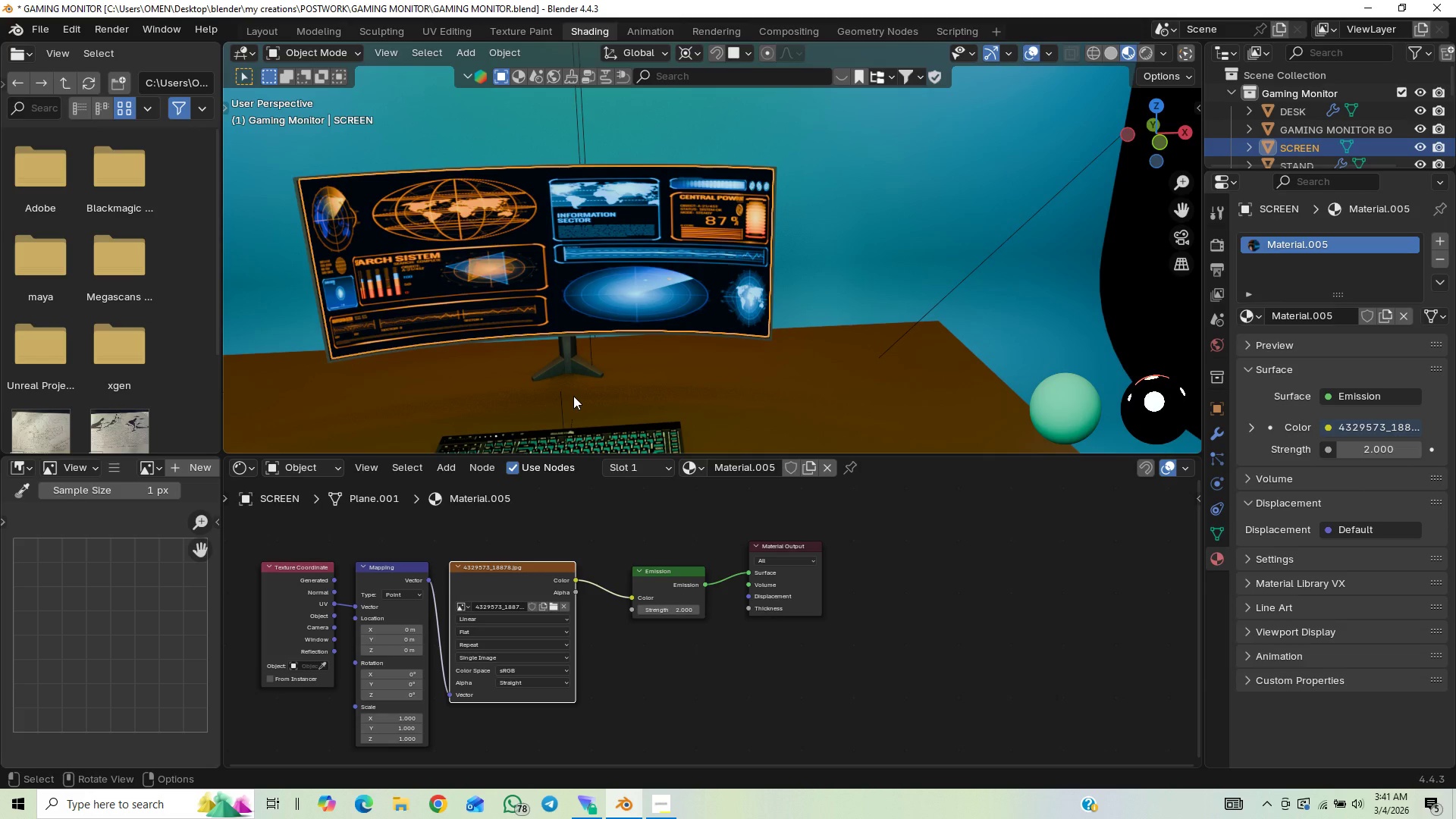 
scroll: coordinate [701, 318], scroll_direction: up, amount: 5.0
 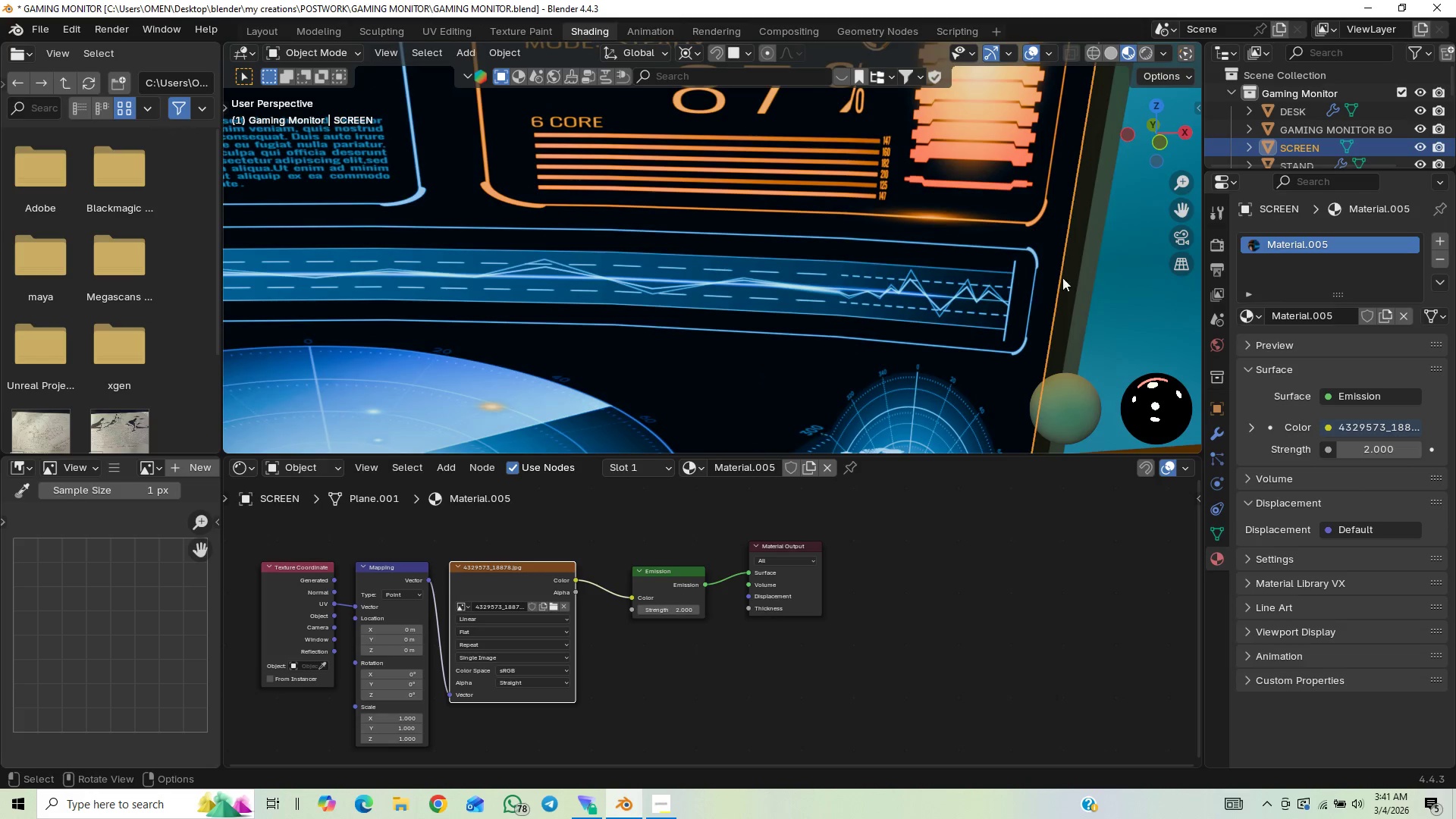 
left_click([1130, 255])
 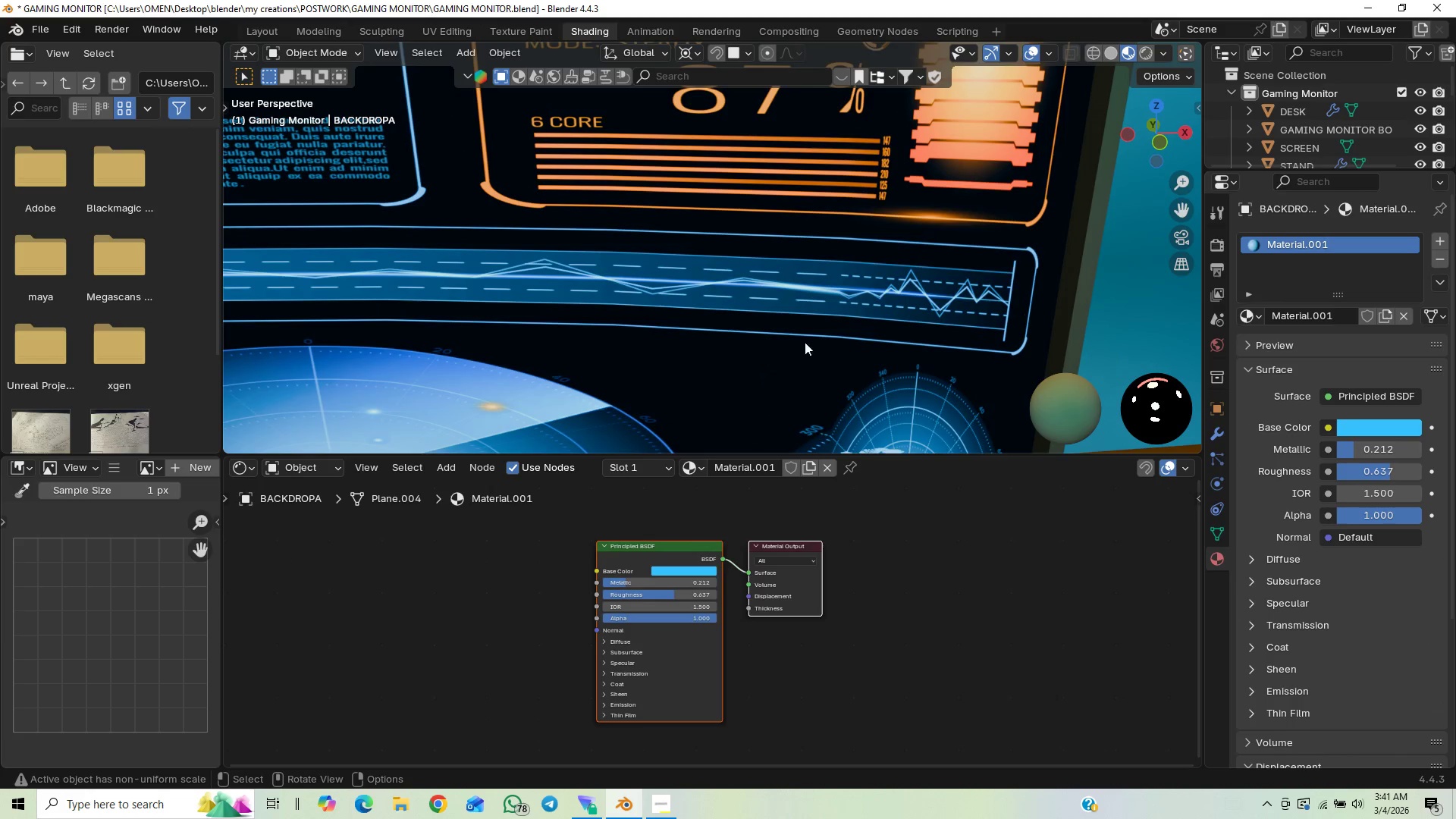 
scroll: coordinate [712, 318], scroll_direction: down, amount: 5.0
 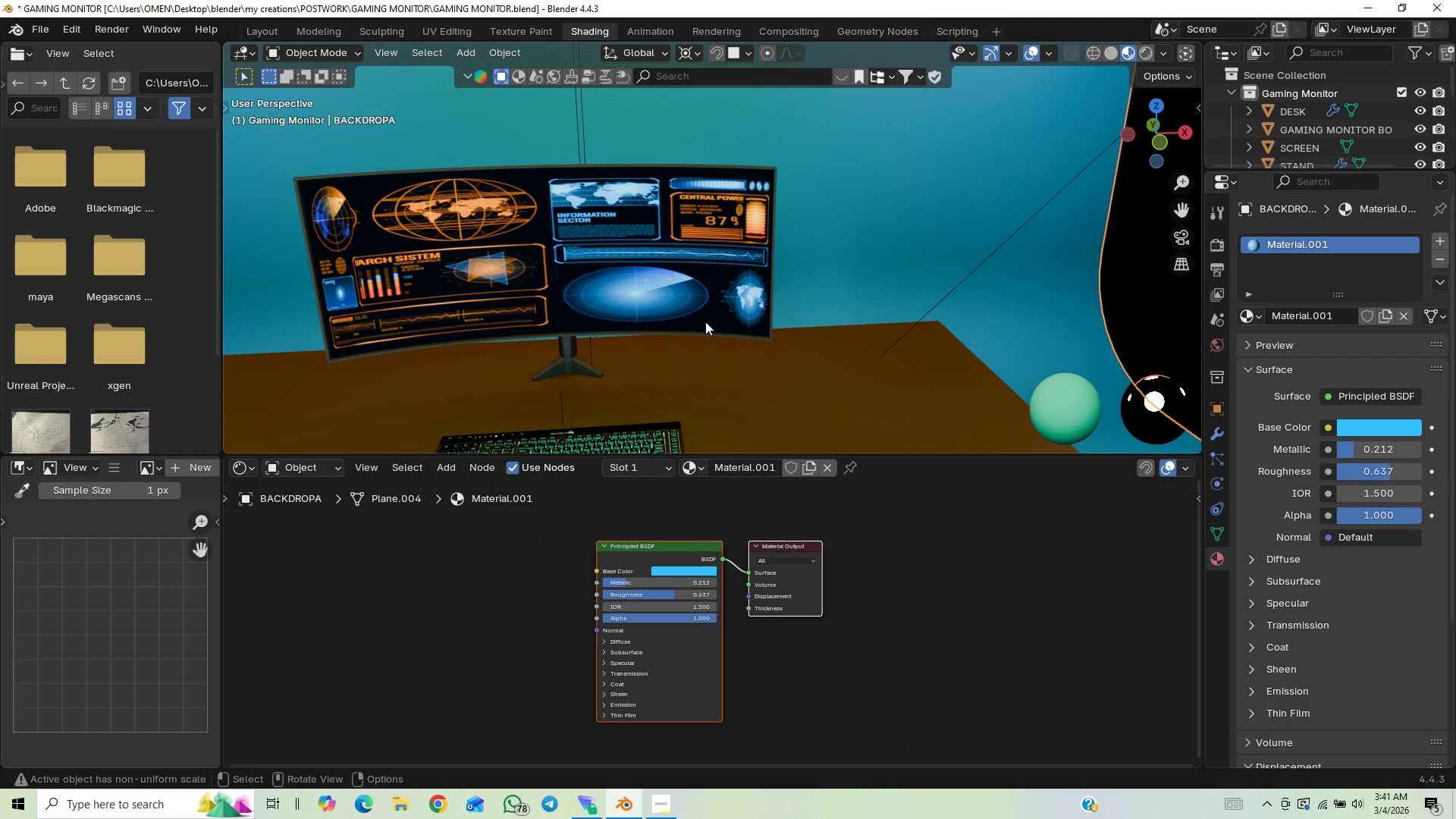 
key(Control+S)
 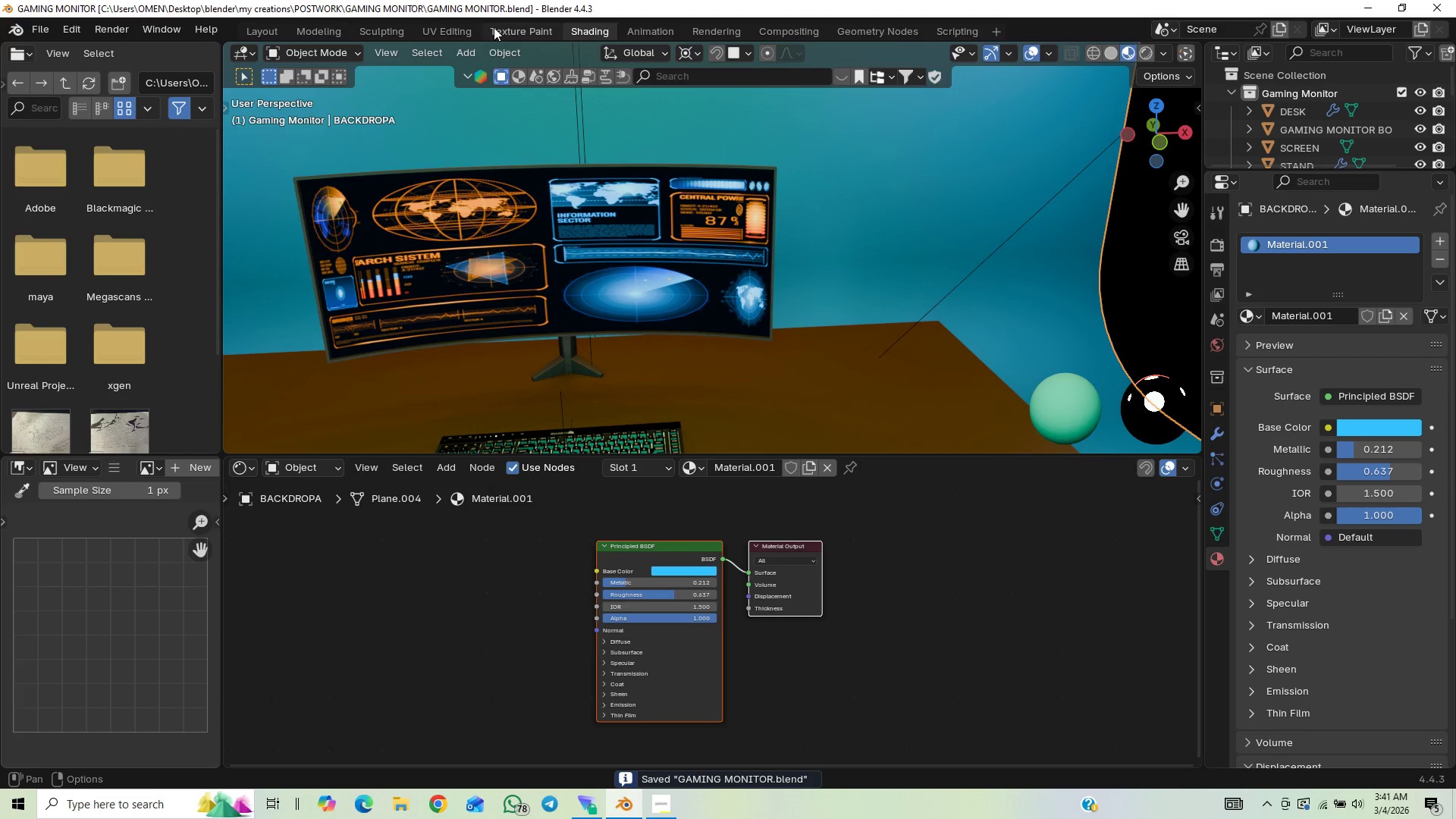 
wait(5.06)
 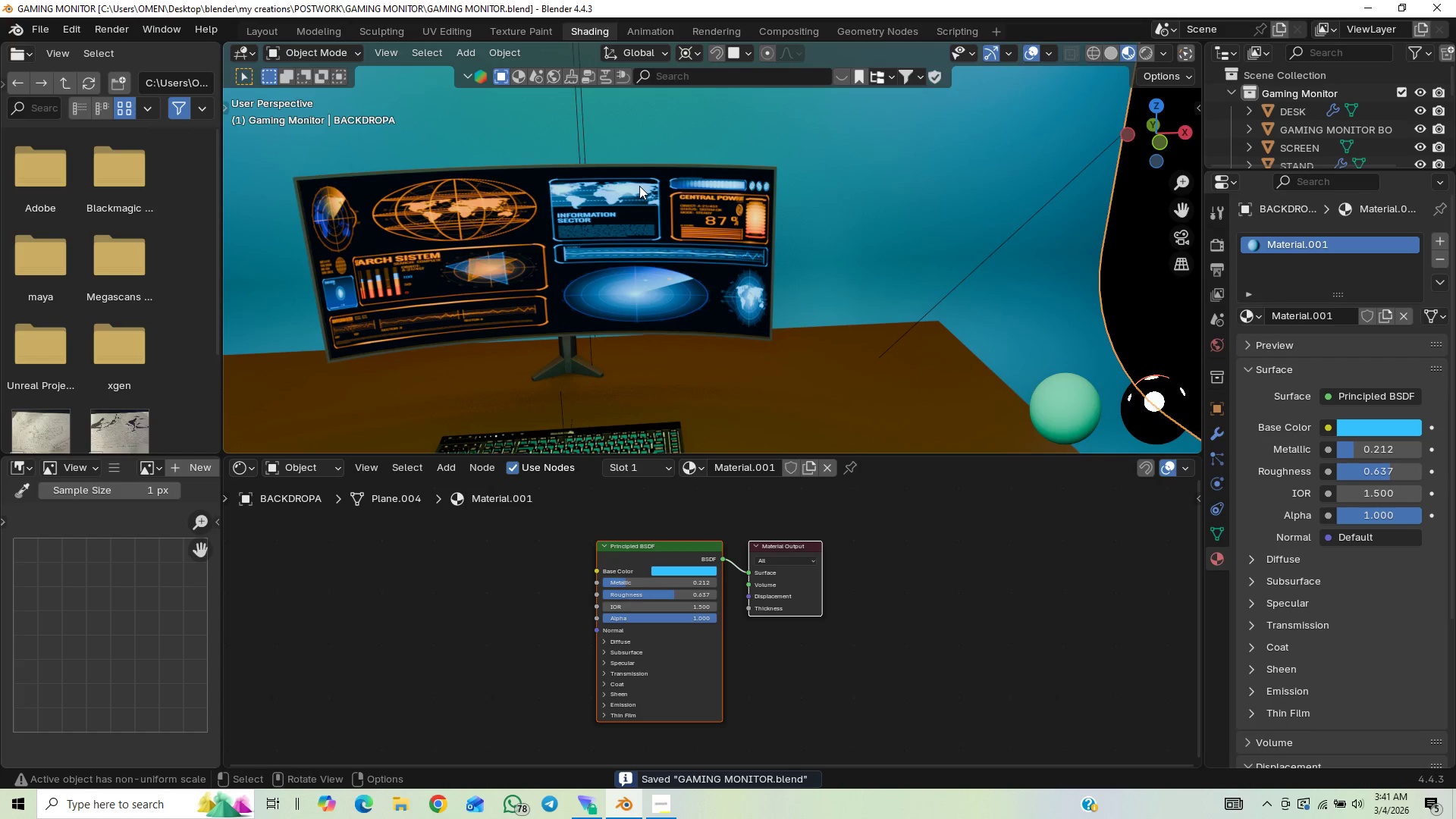 
left_click([431, 27])
 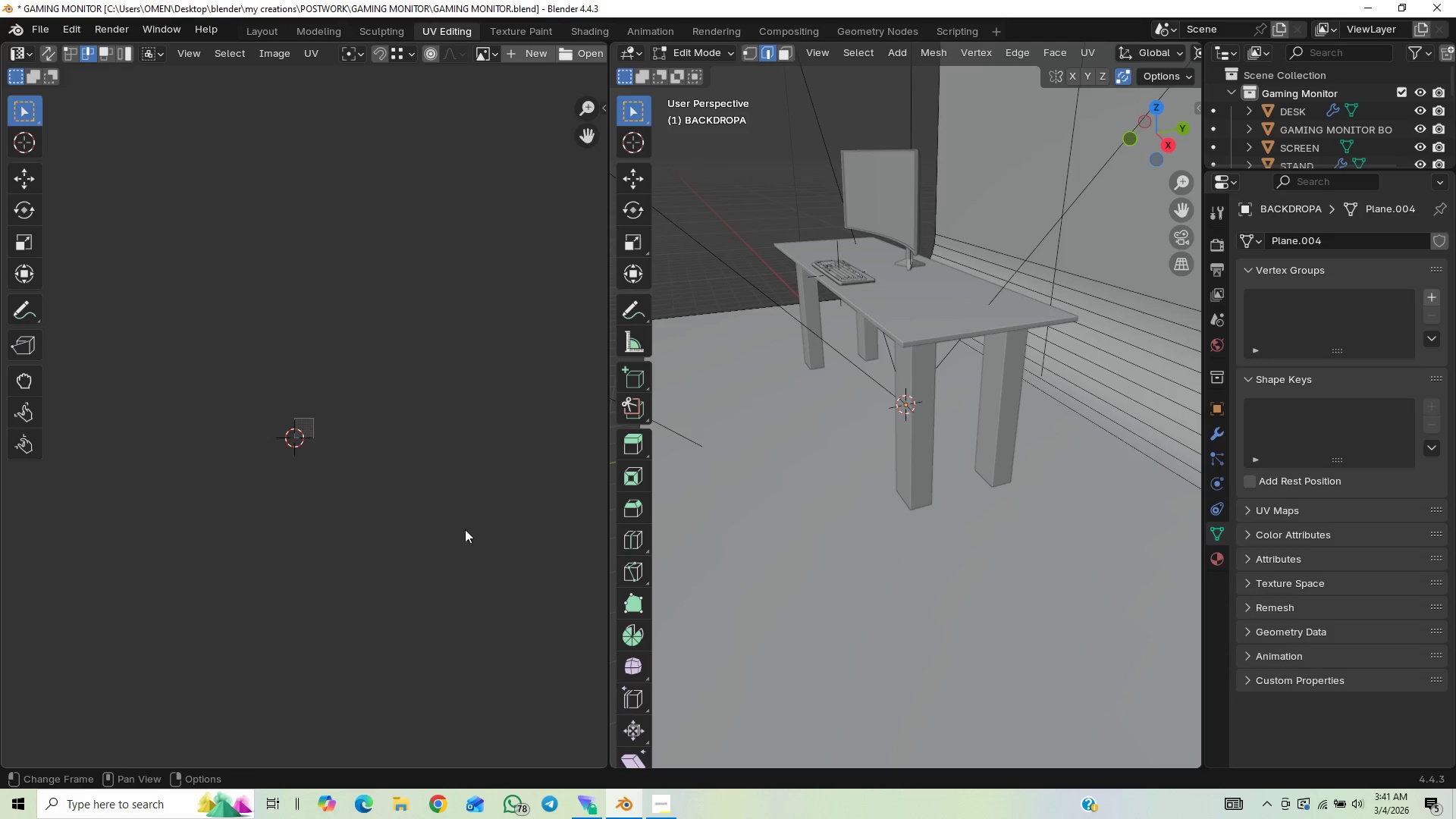 
scroll: coordinate [435, 502], scroll_direction: up, amount: 8.0
 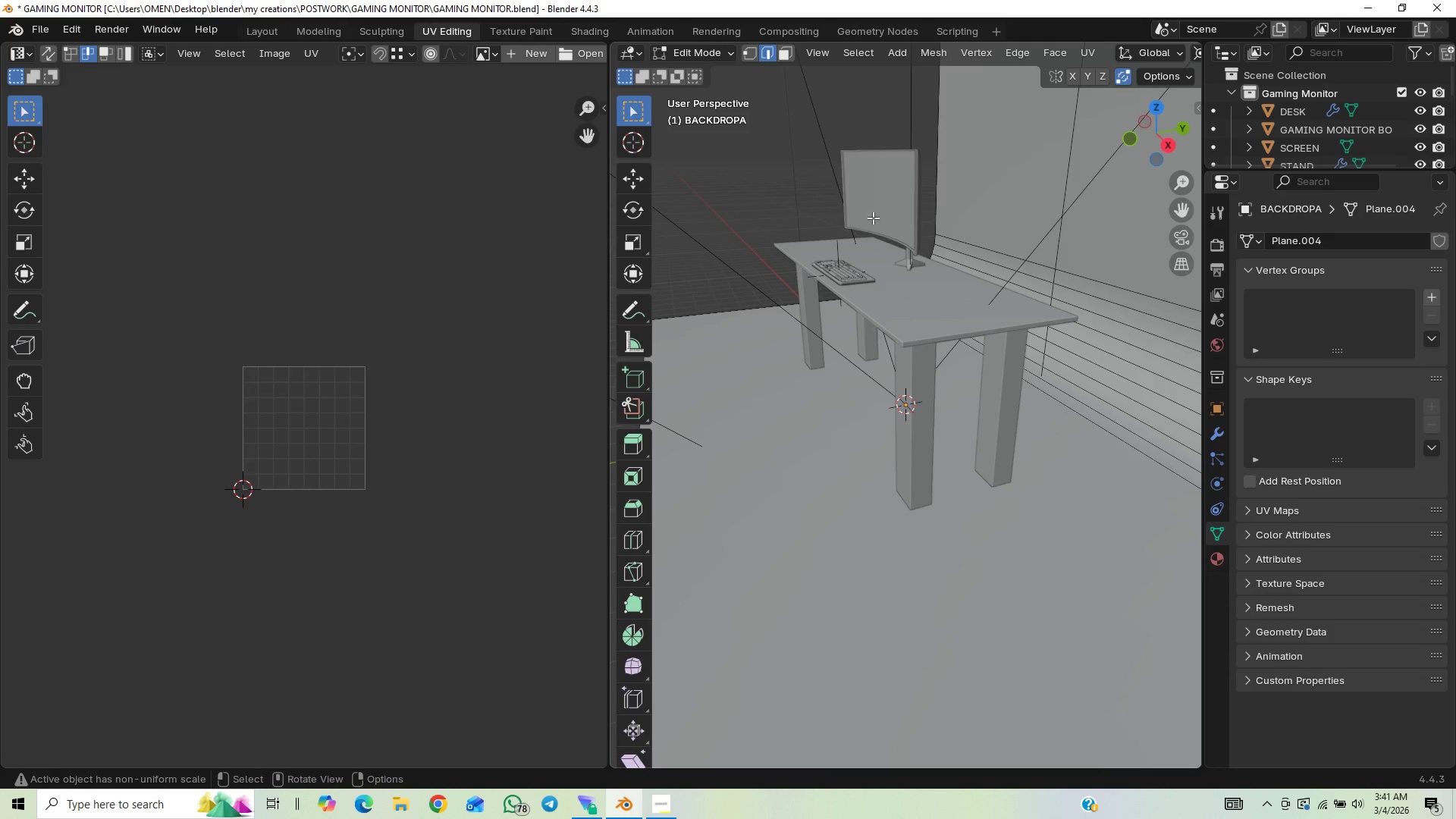 
left_click([883, 199])
 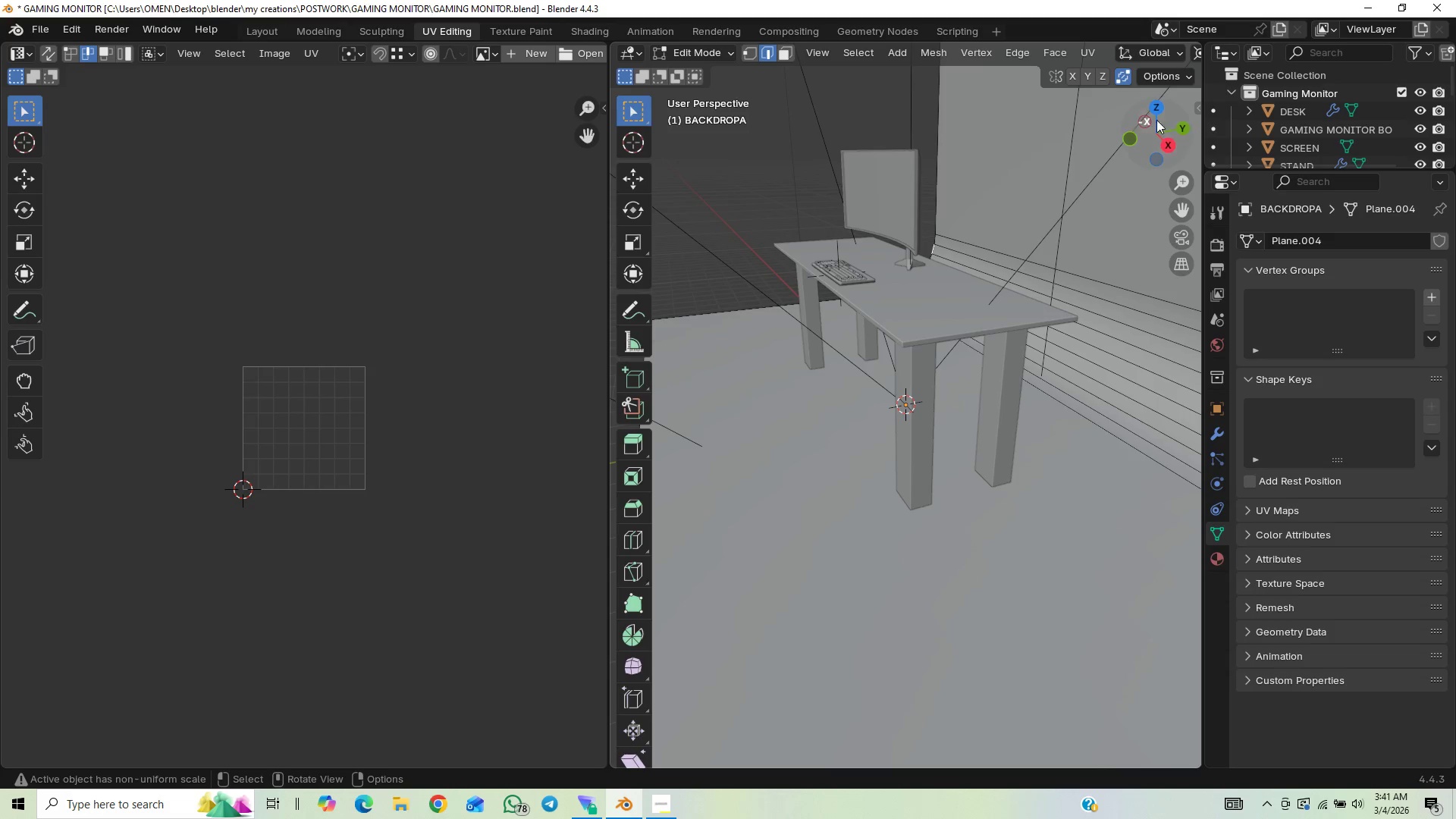 
left_click([1294, 151])
 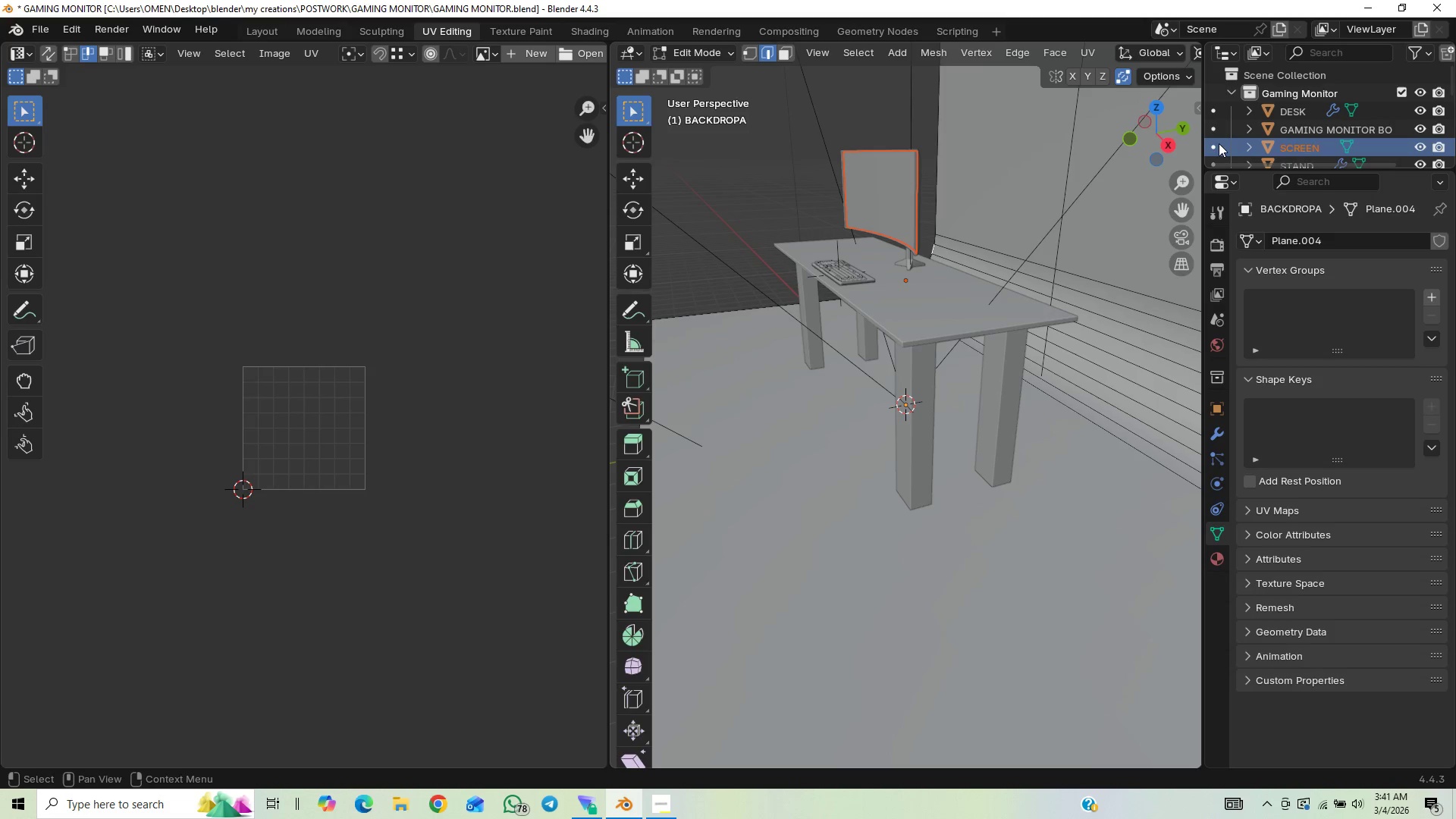 
left_click([1215, 143])
 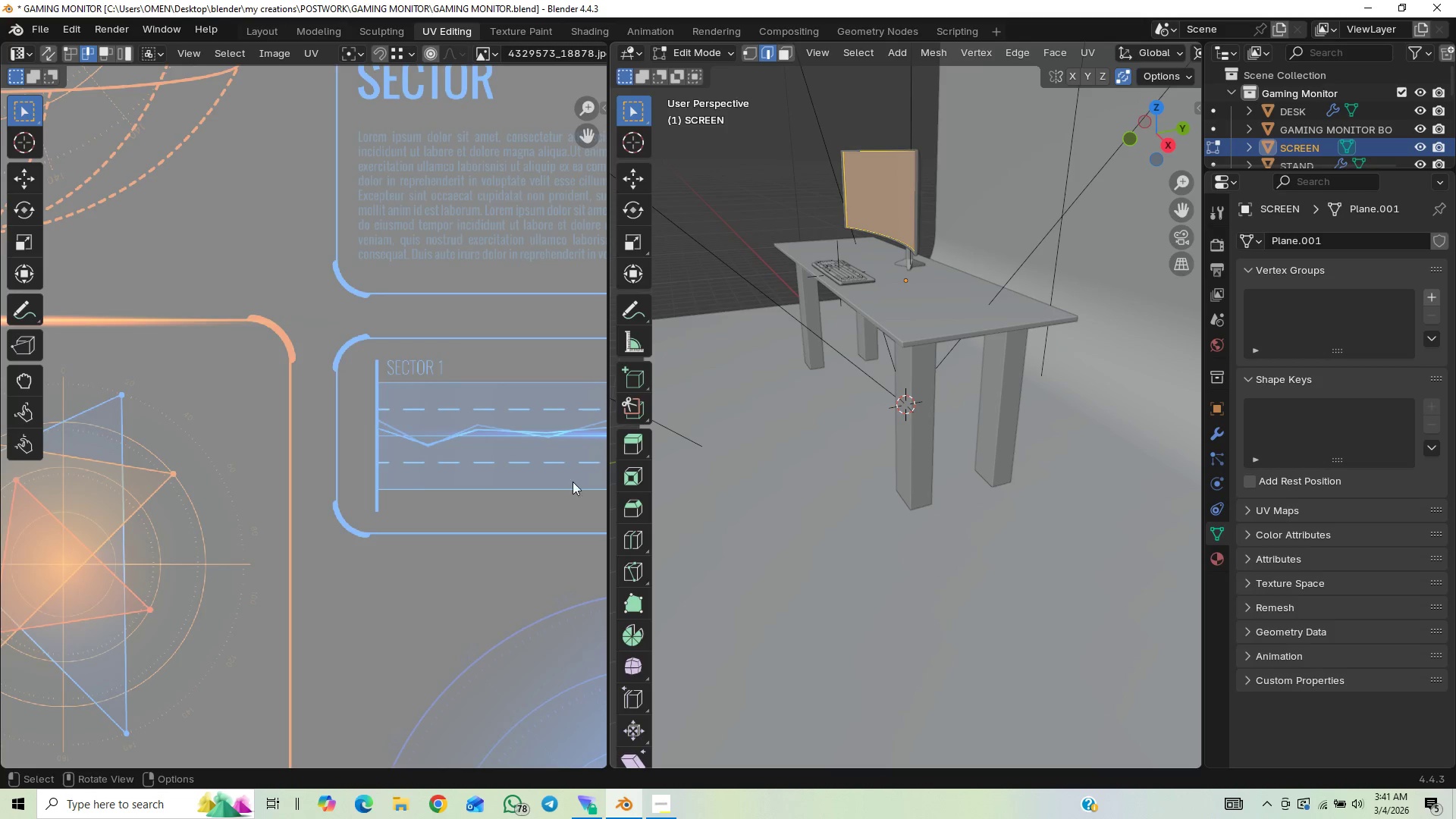 
scroll: coordinate [472, 471], scroll_direction: down, amount: 10.0
 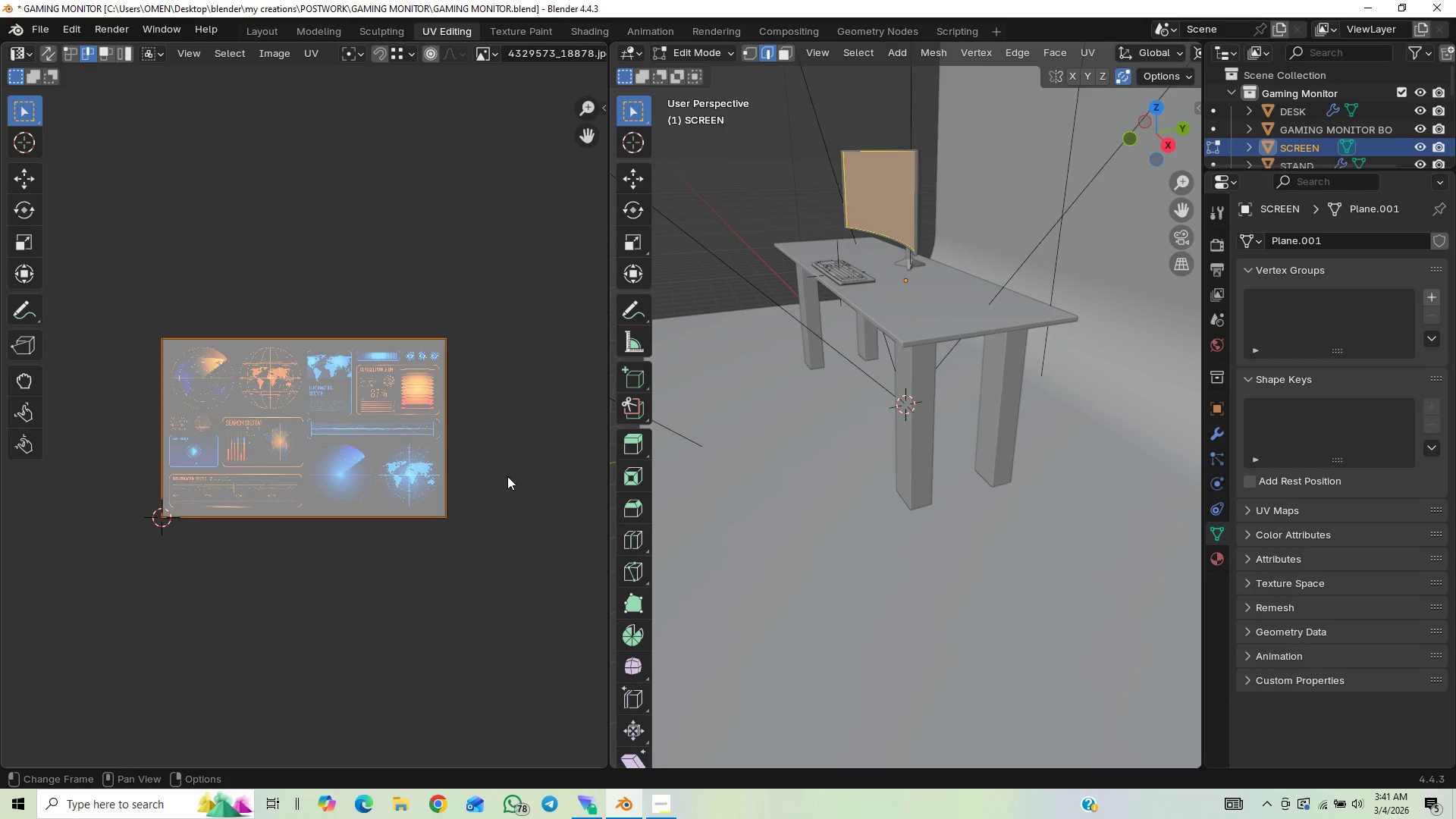 
scroll: coordinate [485, 469], scroll_direction: up, amount: 3.0
 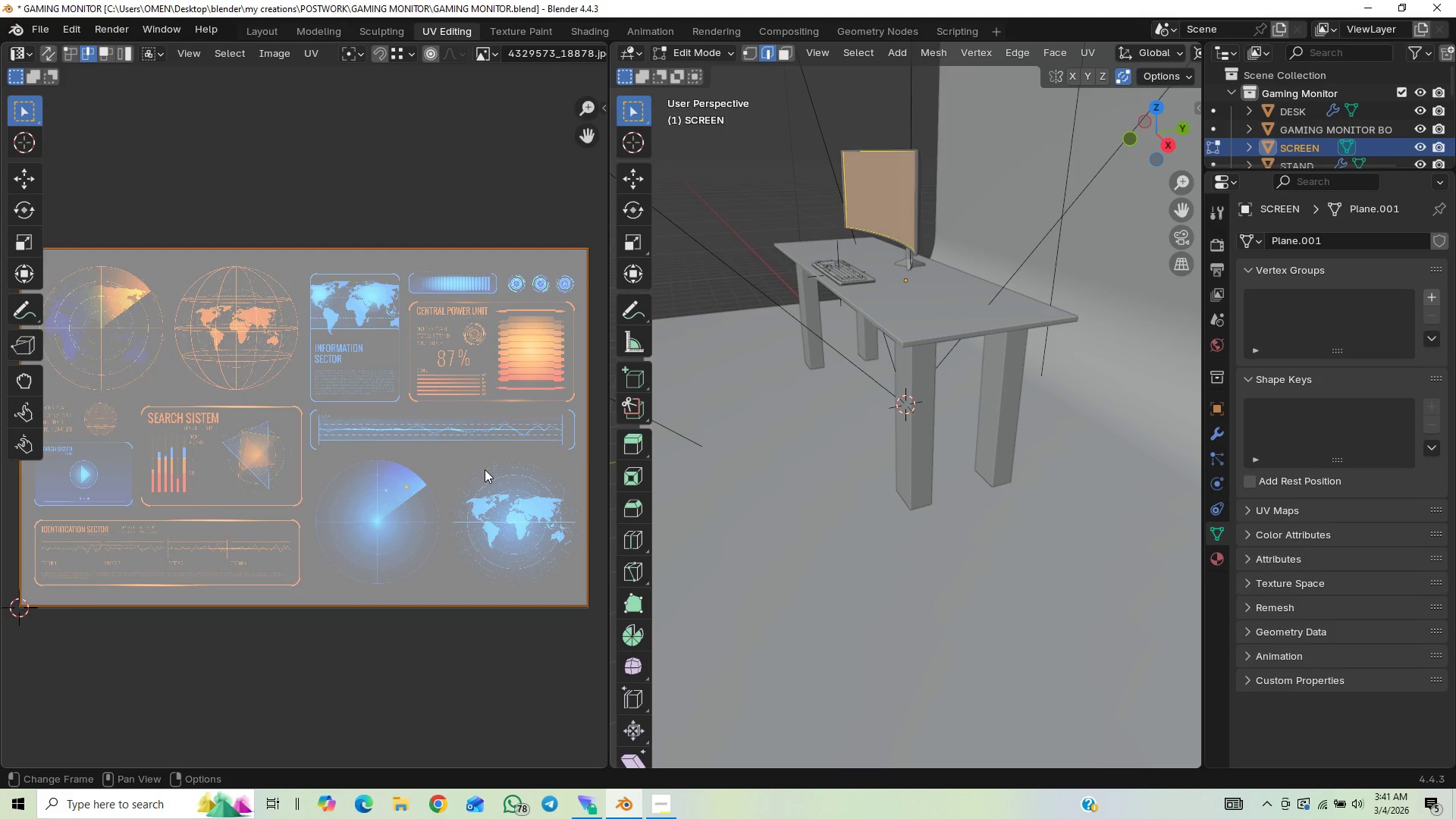 
scroll: coordinate [422, 473], scroll_direction: down, amount: 2.0
 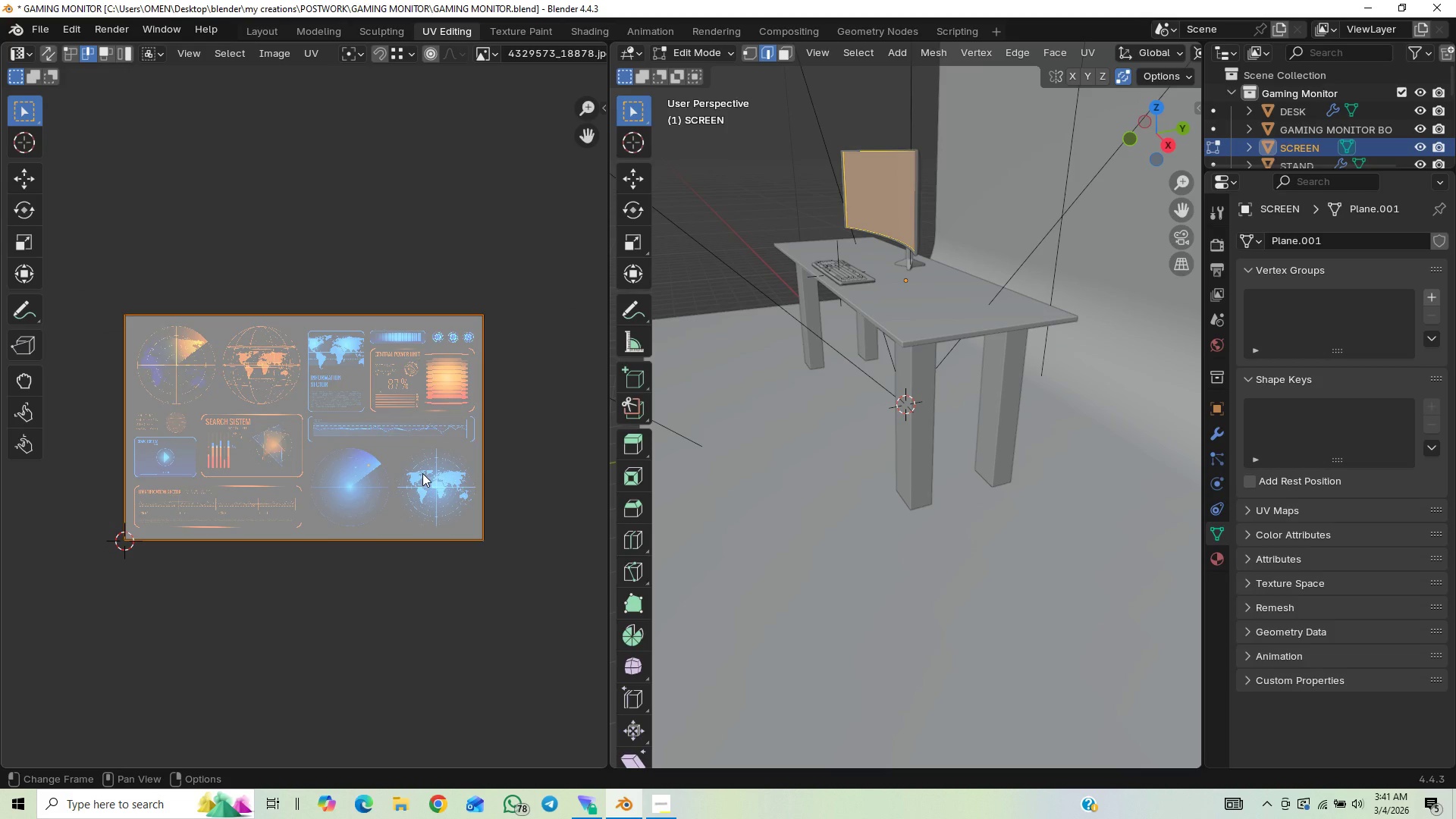 
type(as)
 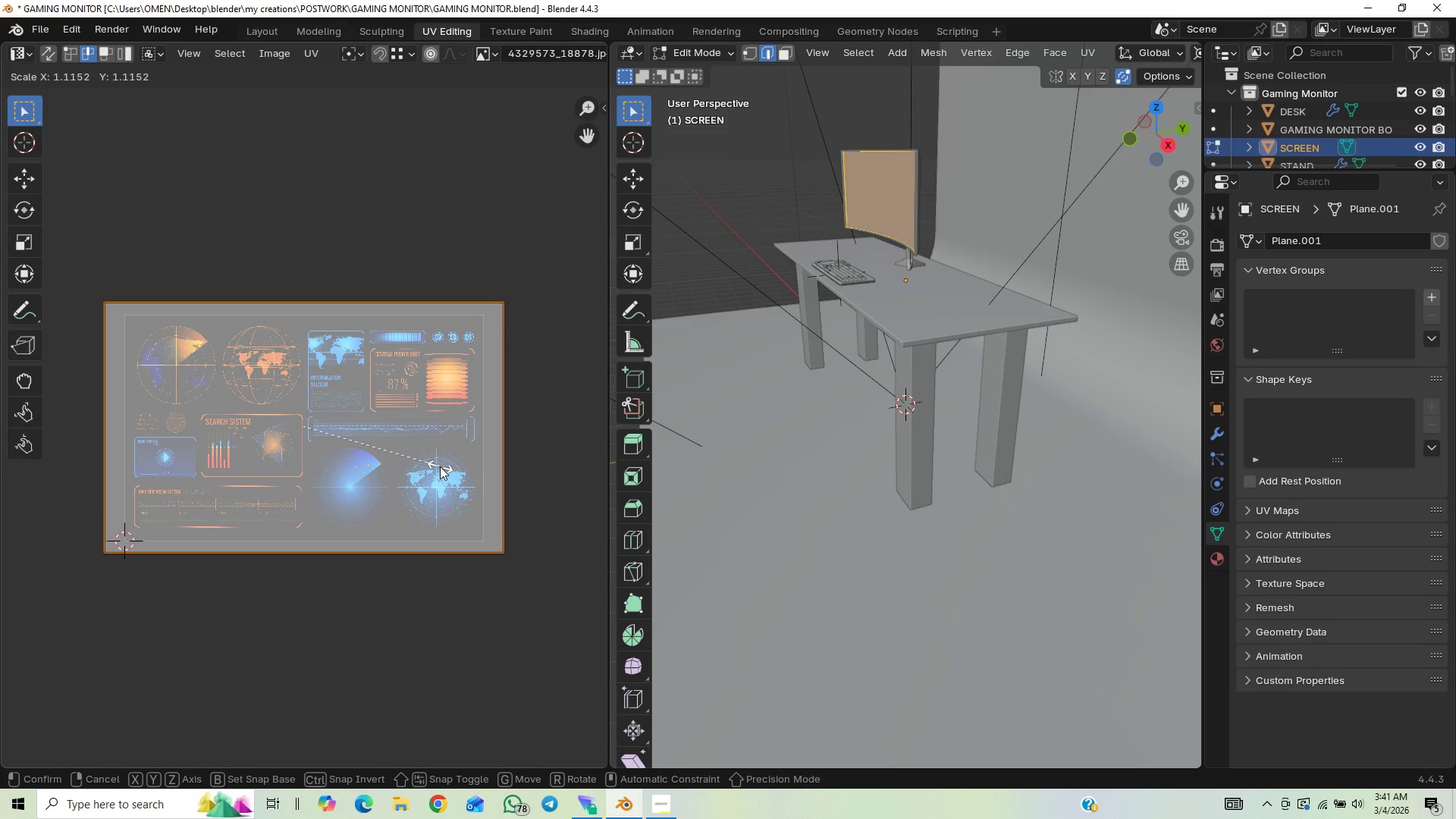 
left_click([440, 465])
 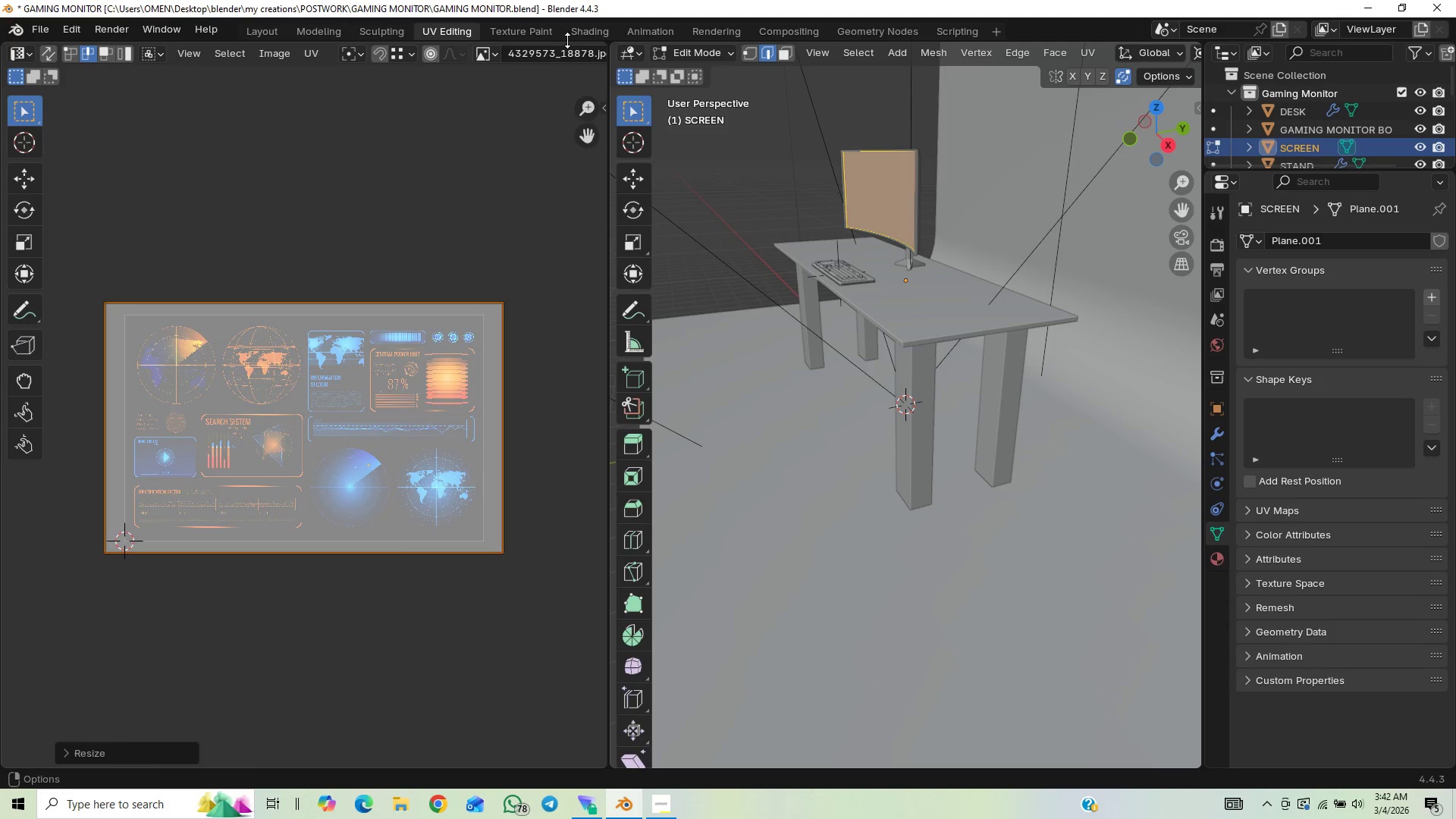 
left_click([576, 39])
 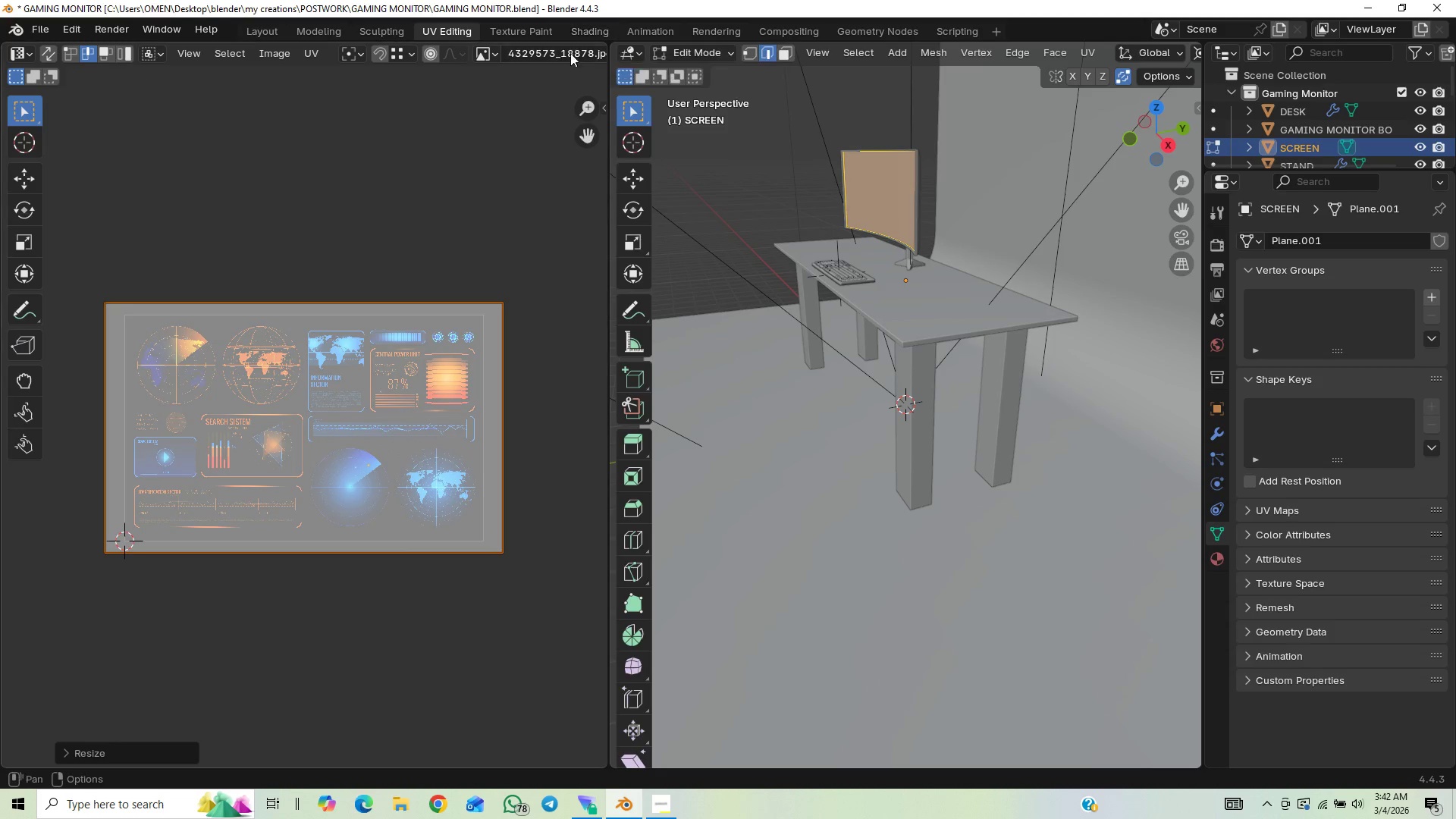 
left_click([585, 32])
 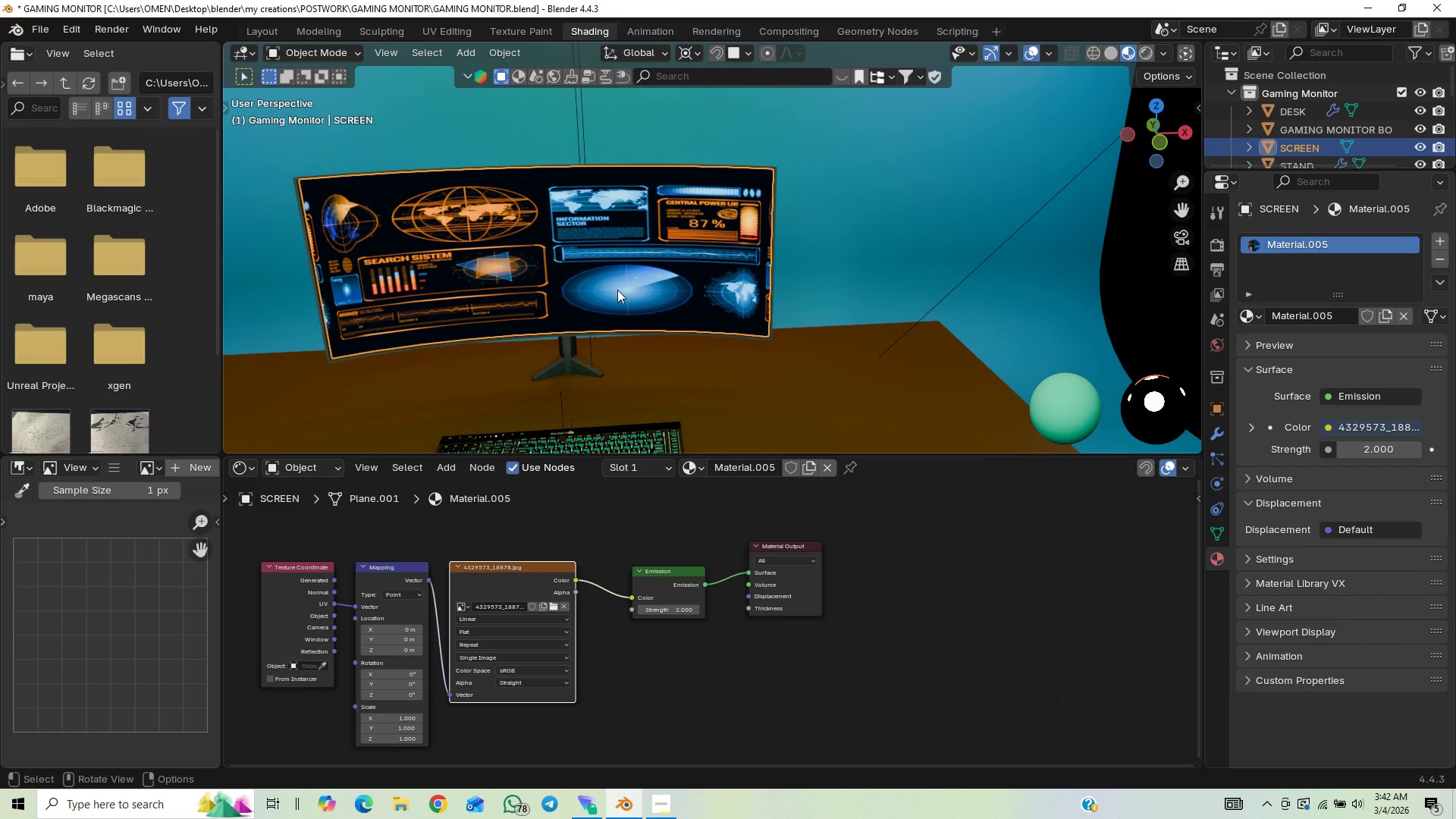 
scroll: coordinate [626, 251], scroll_direction: up, amount: 1.0
 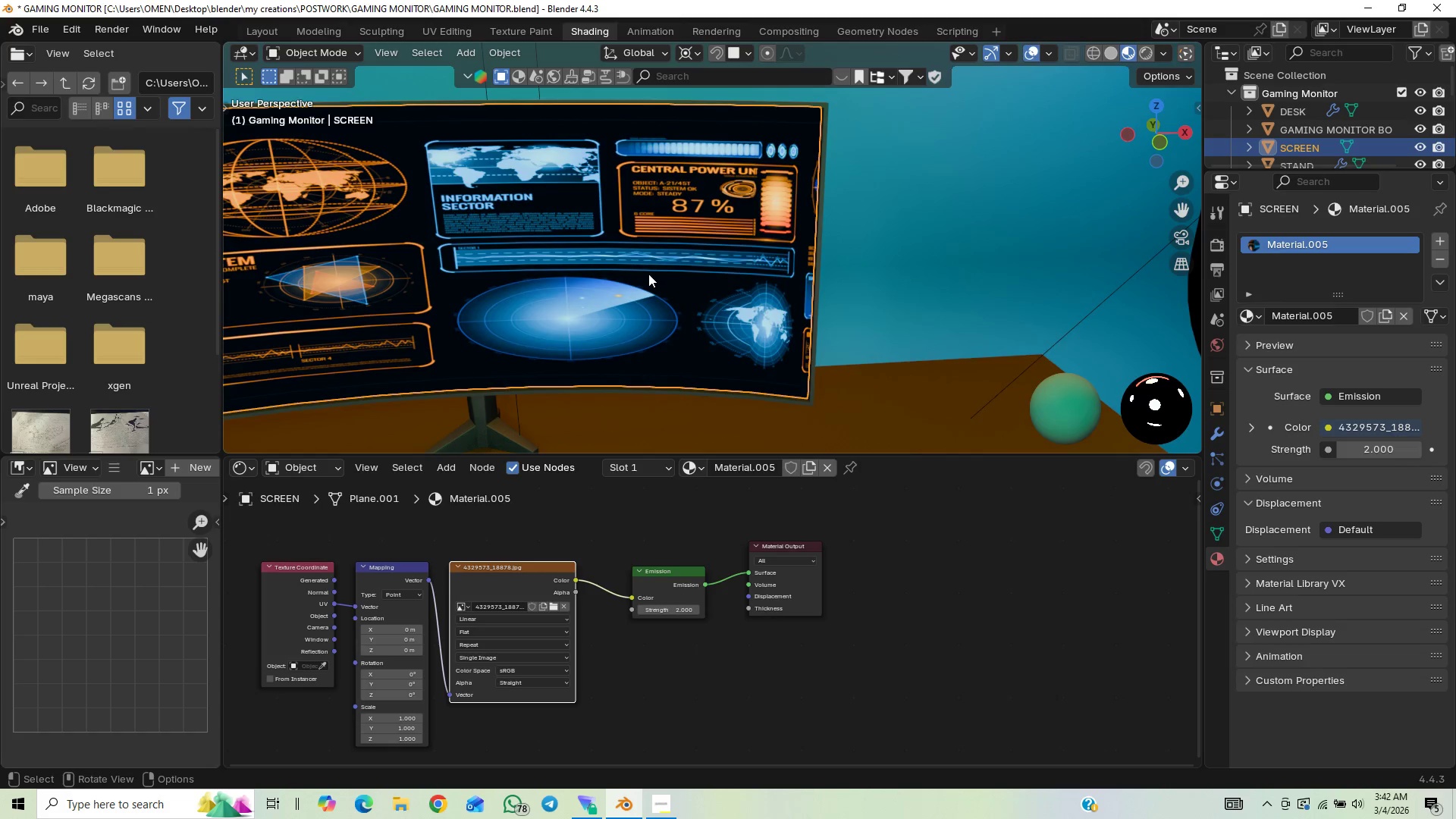 
scroll: coordinate [627, 271], scroll_direction: down, amount: 2.0
 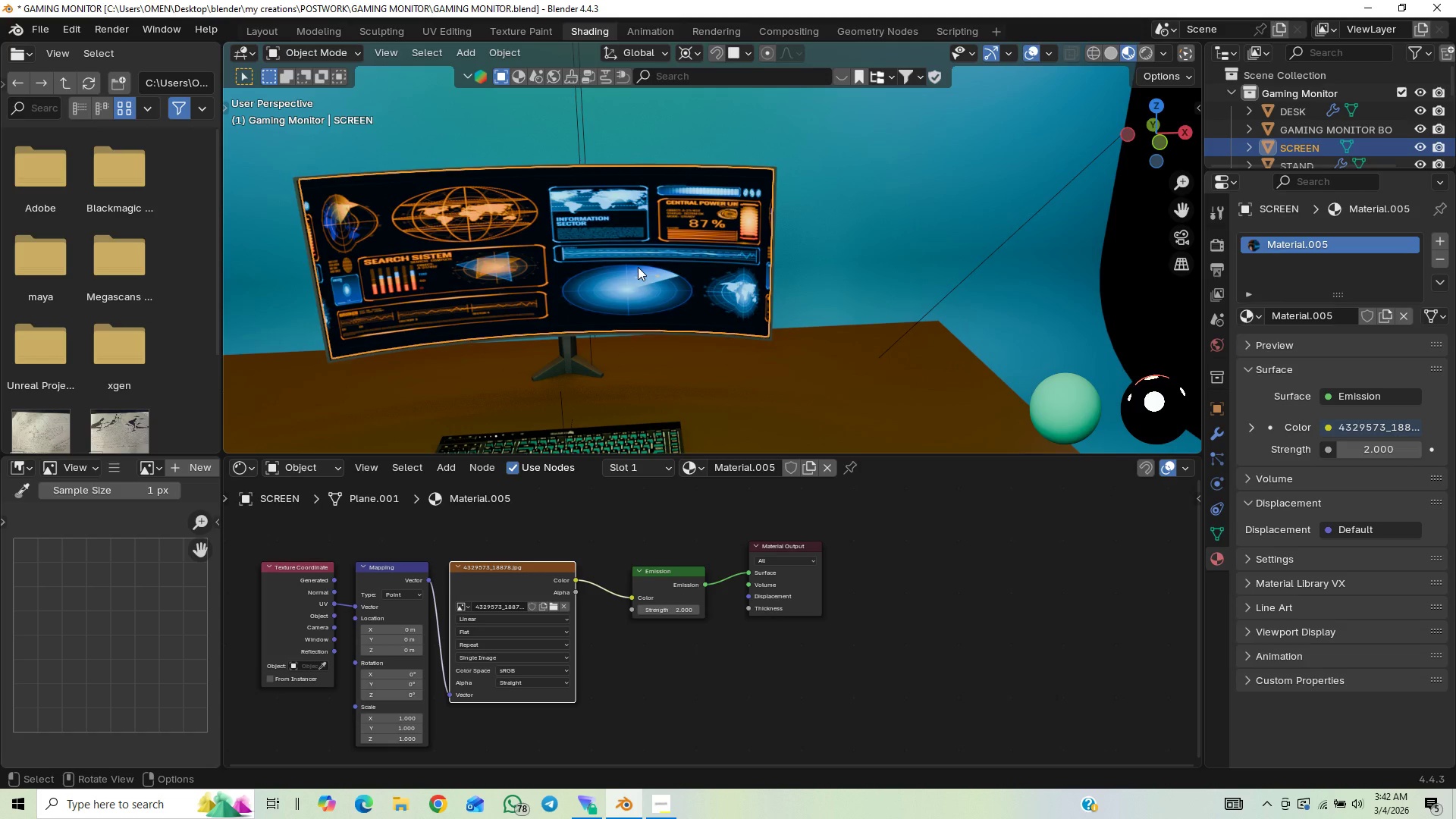 
scroll: coordinate [638, 267], scroll_direction: up, amount: 1.0
 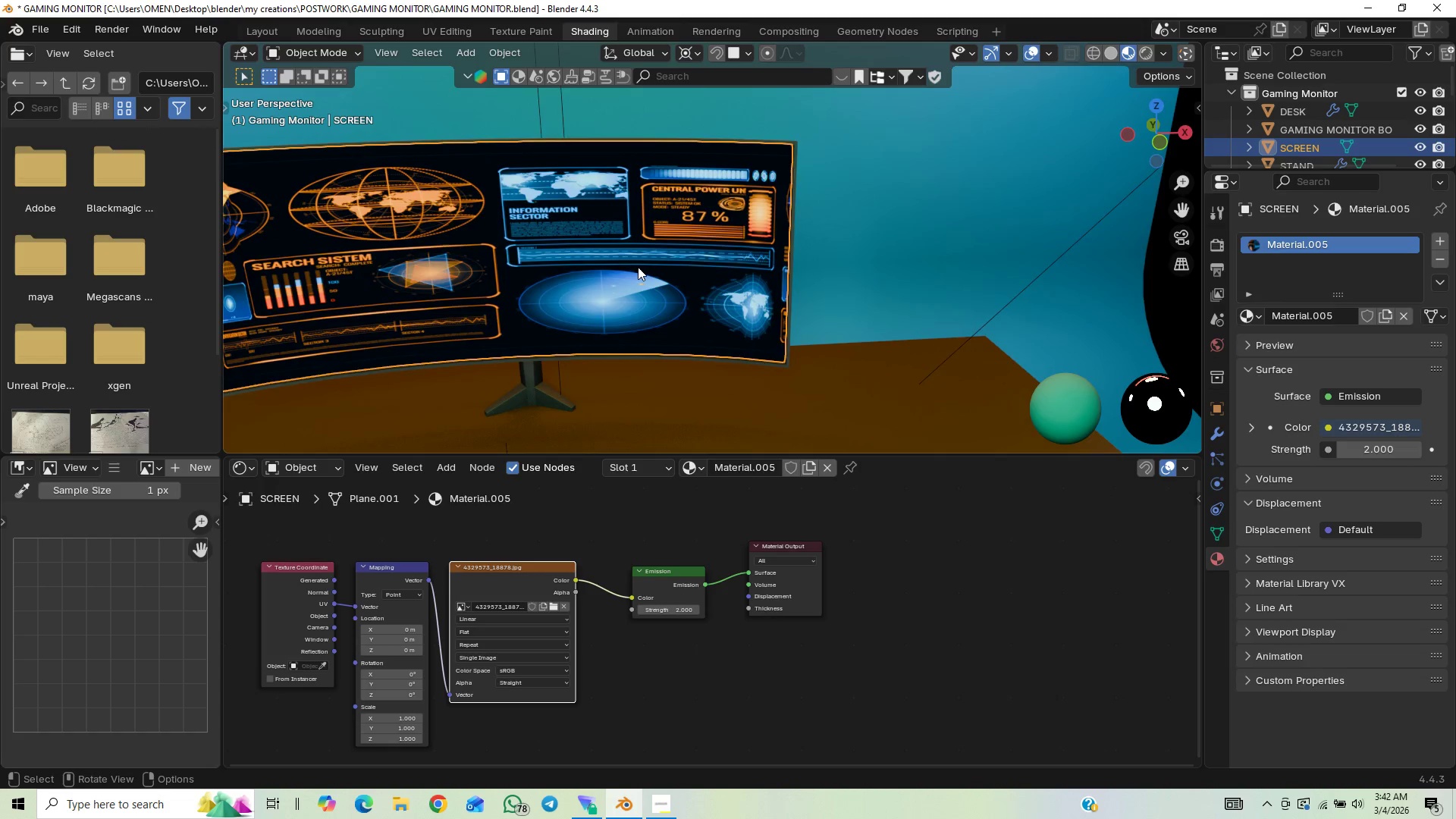 
scroll: coordinate [638, 267], scroll_direction: down, amount: 1.0
 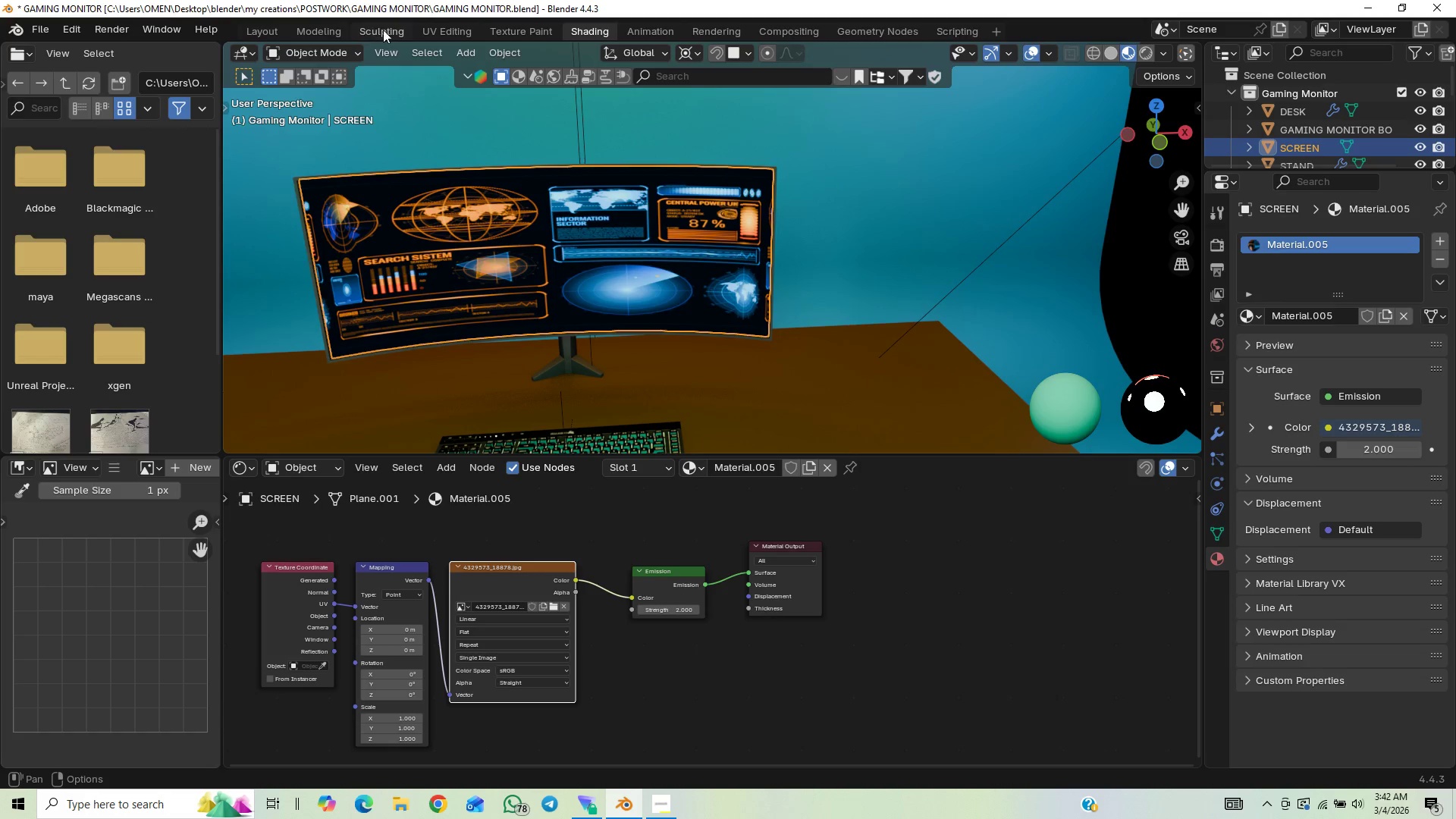 
left_click([444, 33])
 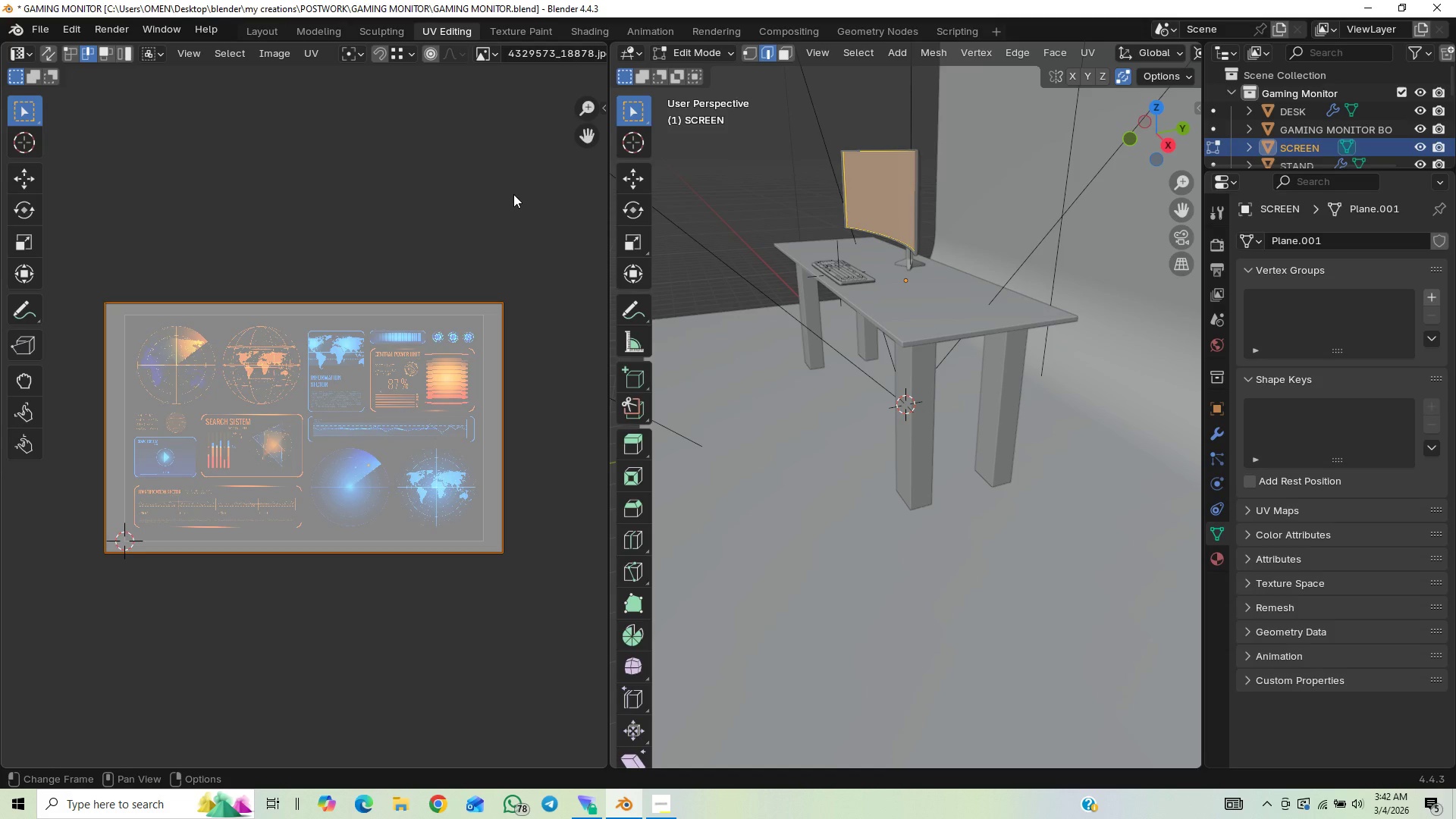 
key(S)
 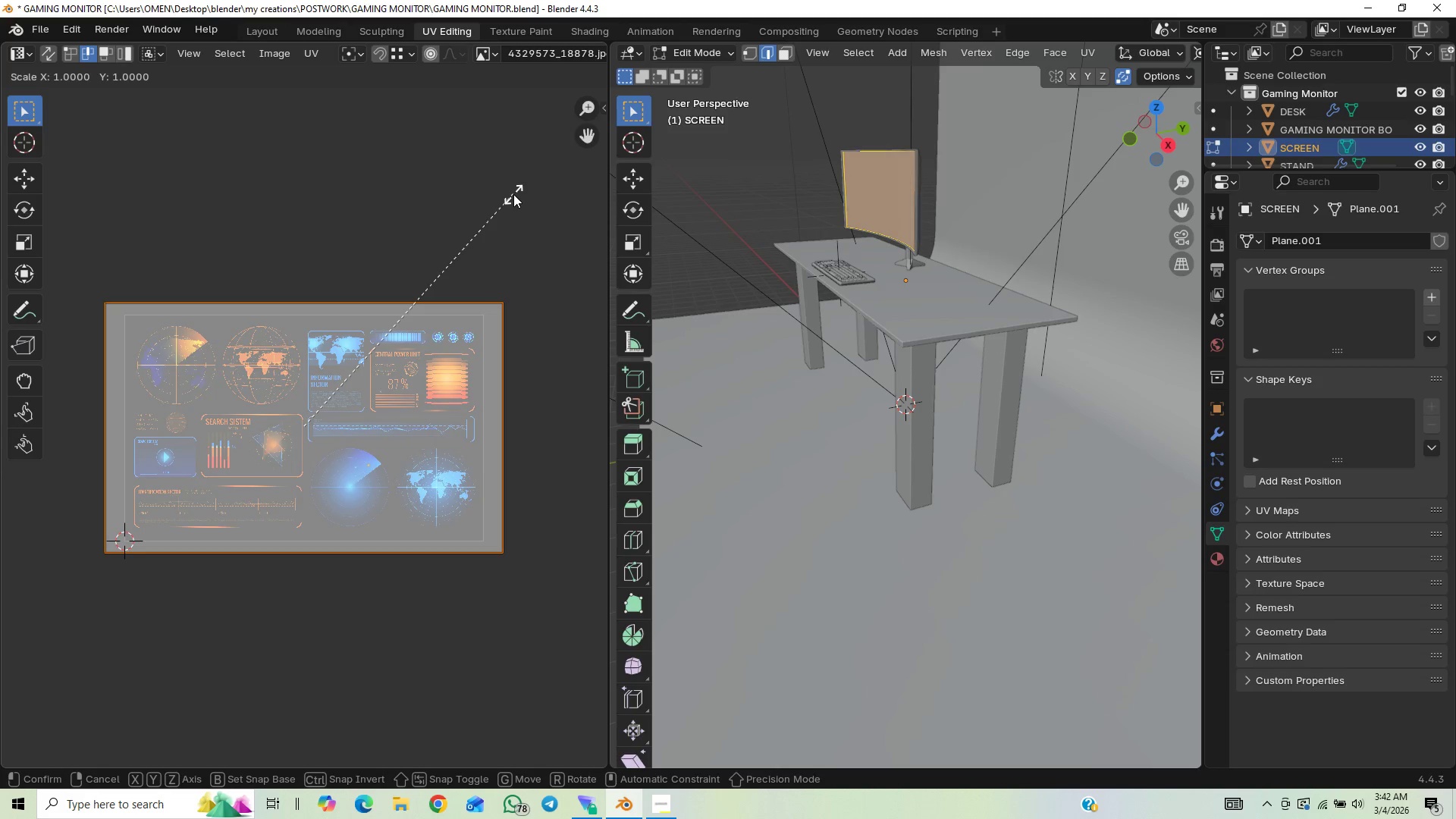 
hold_key(key=ShiftLeft, duration=1.5)
 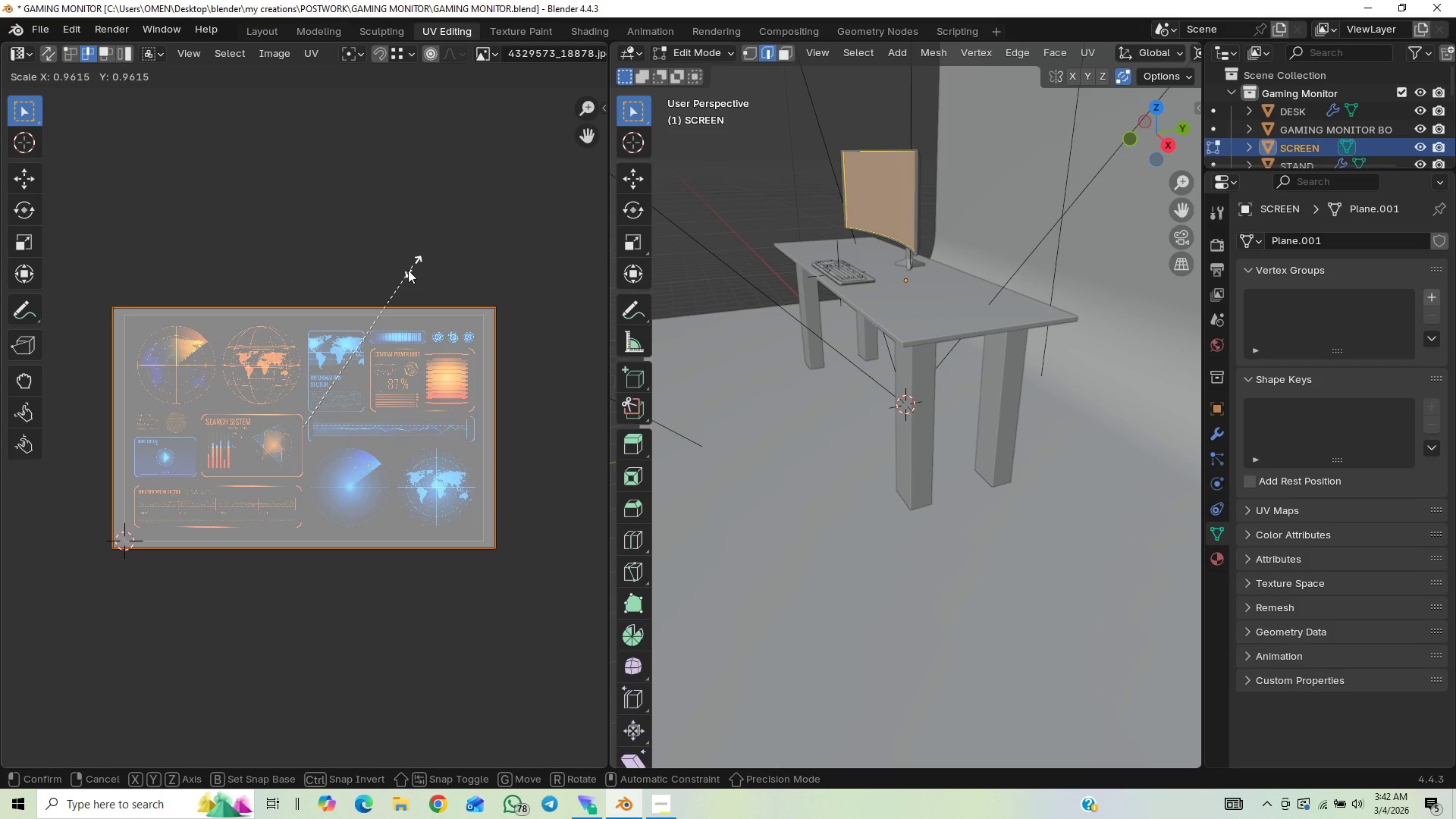 
hold_key(key=ShiftLeft, duration=1.5)
 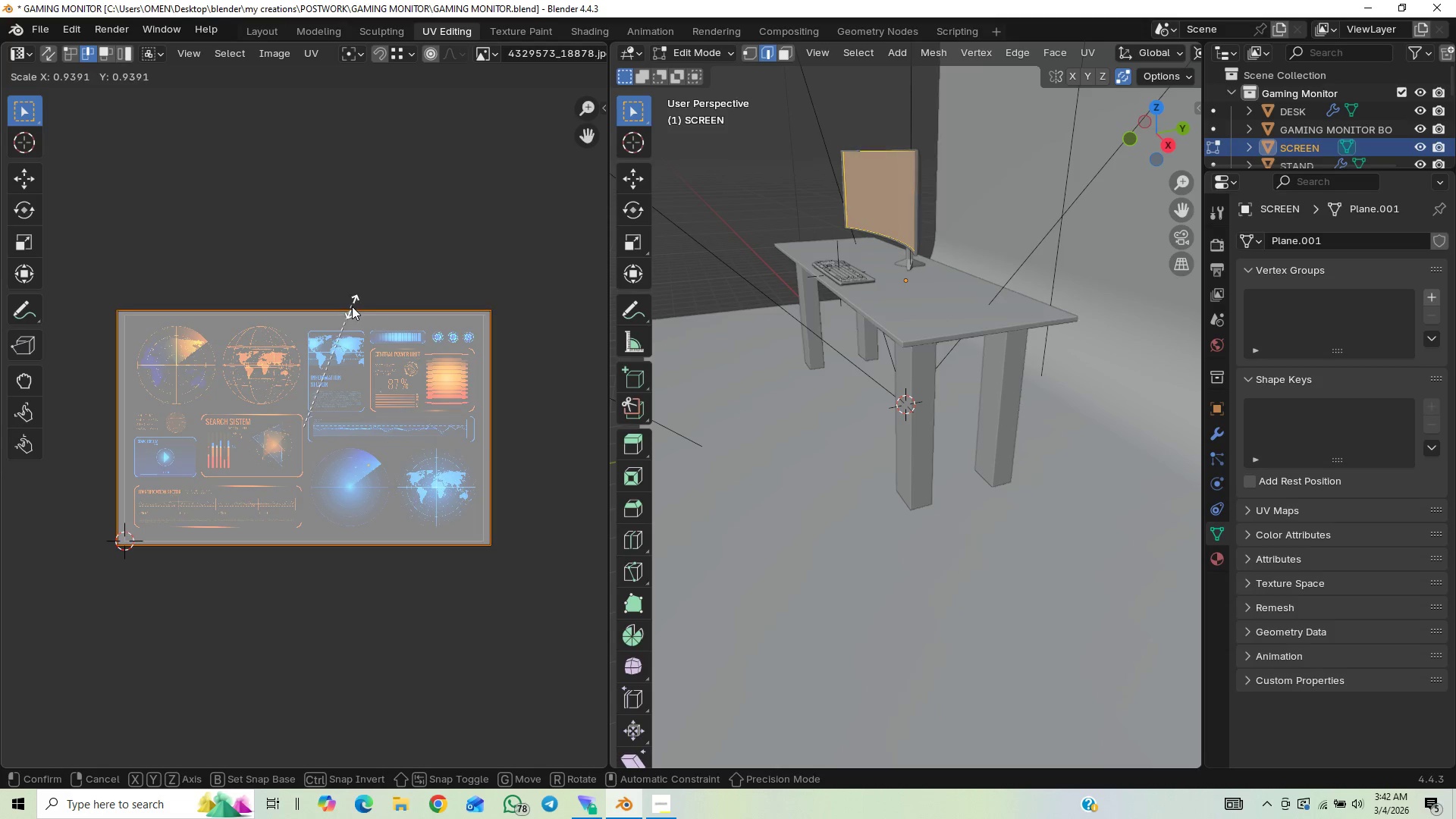 
hold_key(key=ShiftLeft, duration=1.52)
 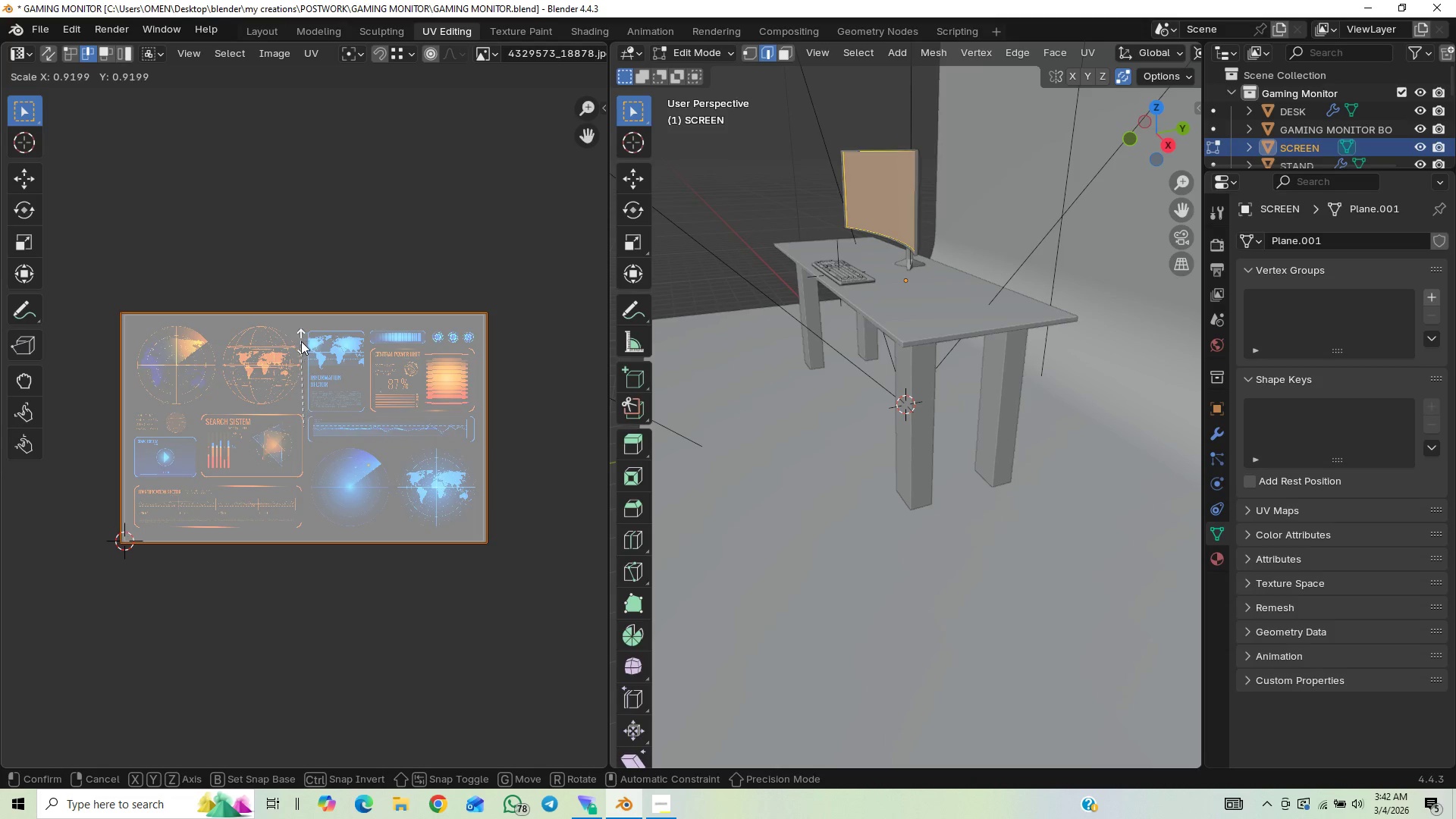 
hold_key(key=ShiftLeft, duration=1.48)
left_click([301, 341])
 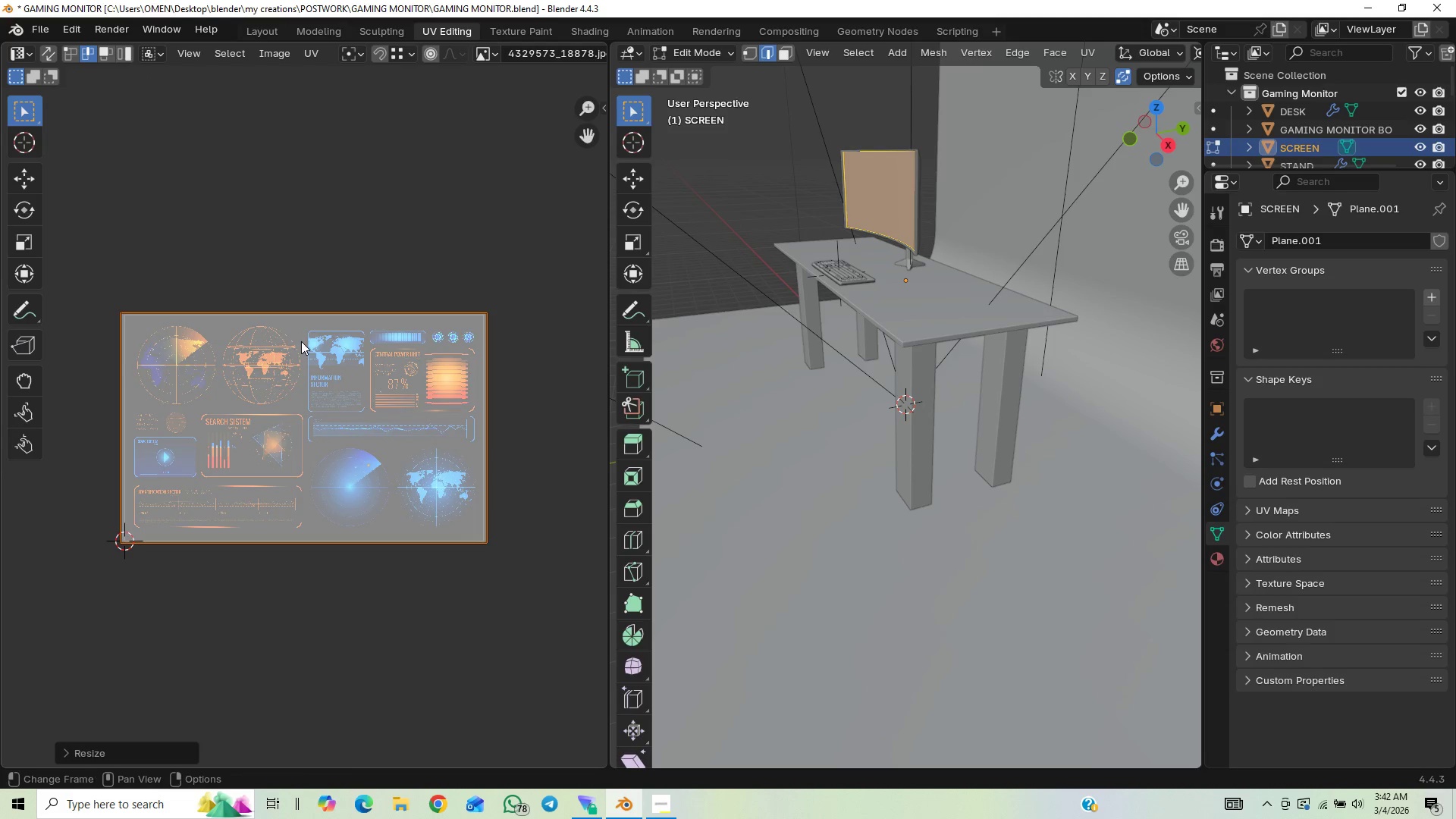 
left_click([574, 33])
 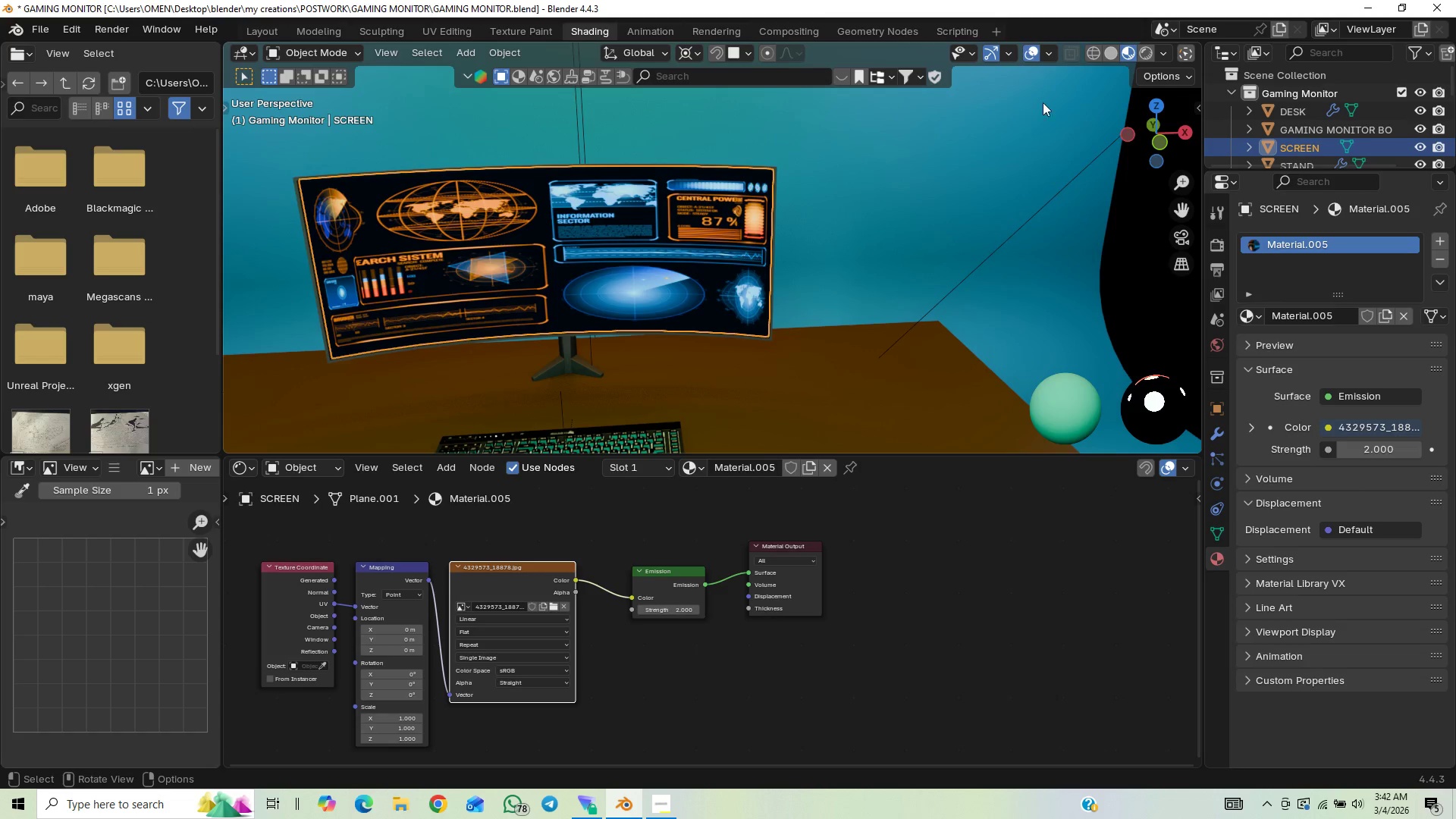 
left_click([957, 196])
 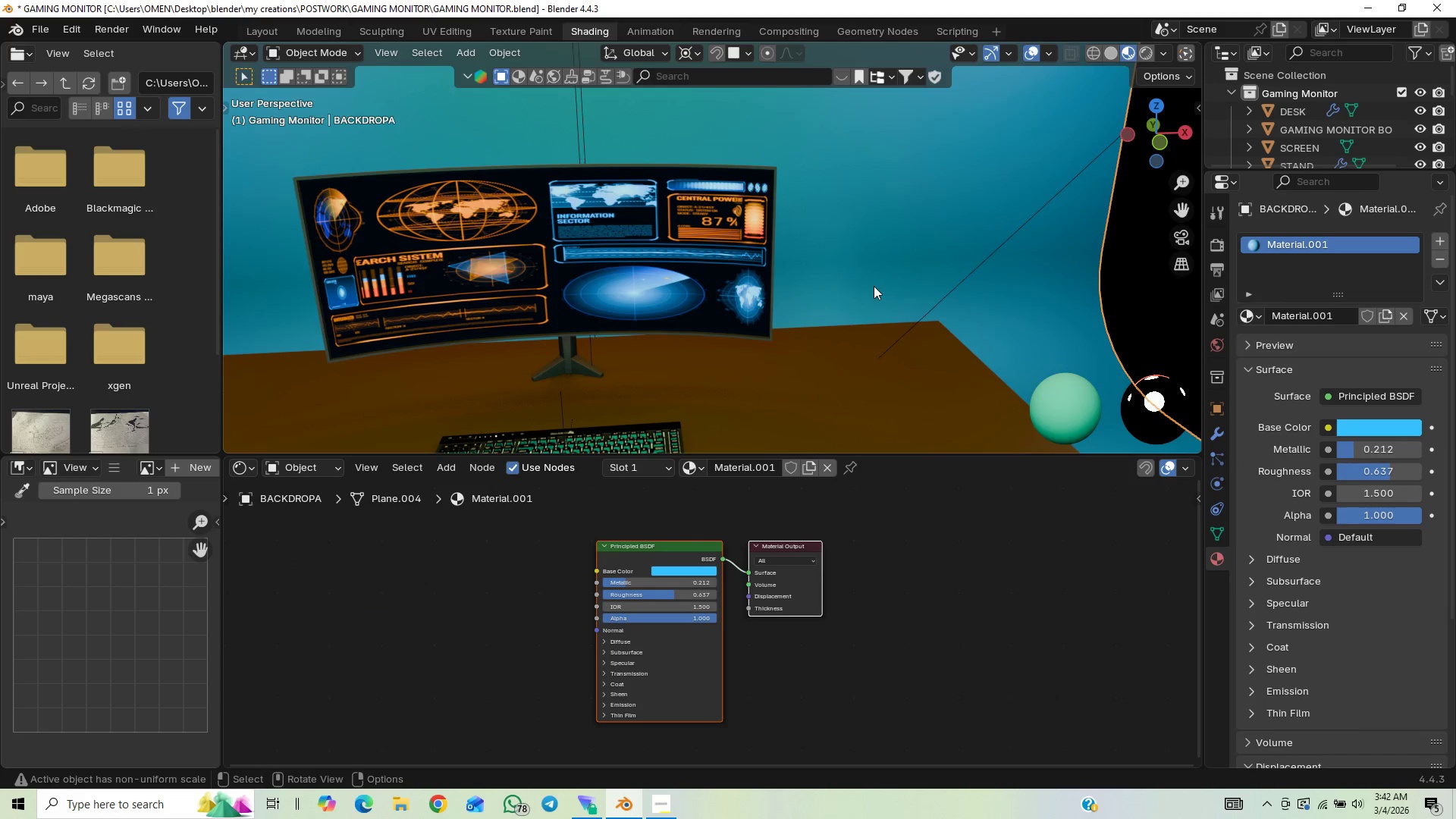 
scroll: coordinate [874, 287], scroll_direction: up, amount: 2.0
 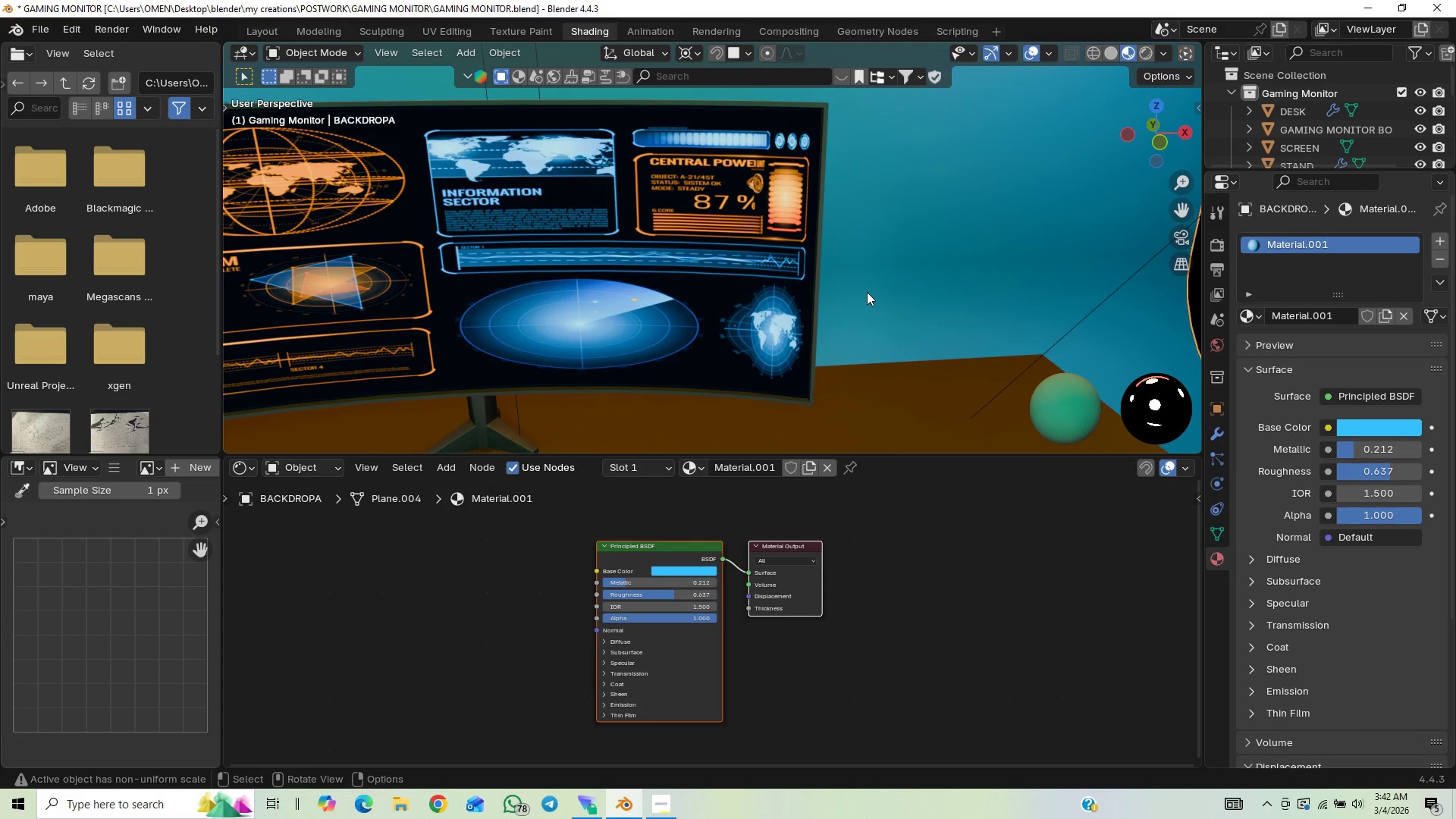 
scroll: coordinate [867, 295], scroll_direction: down, amount: 1.0
 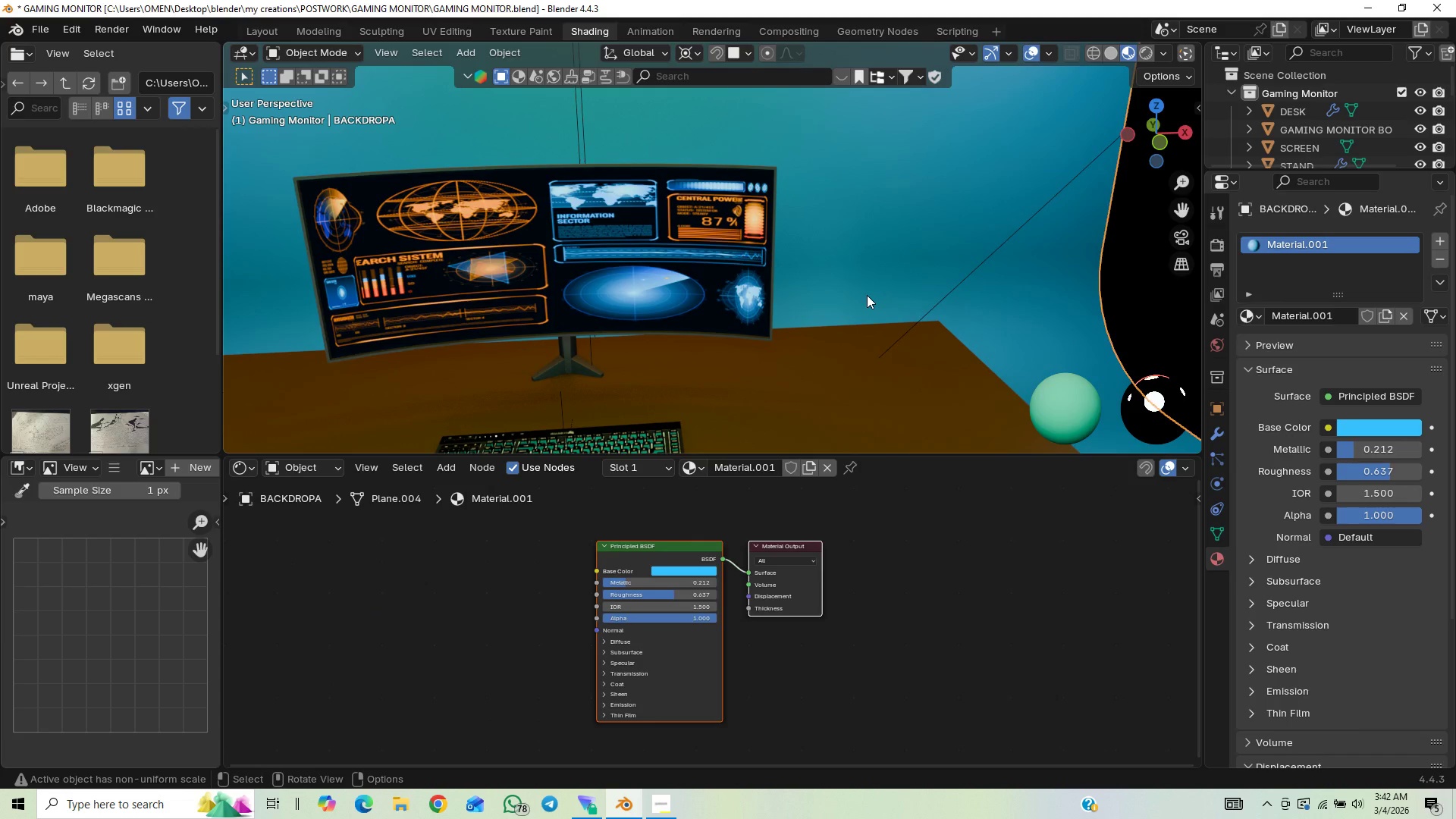 
key(Control+S)
 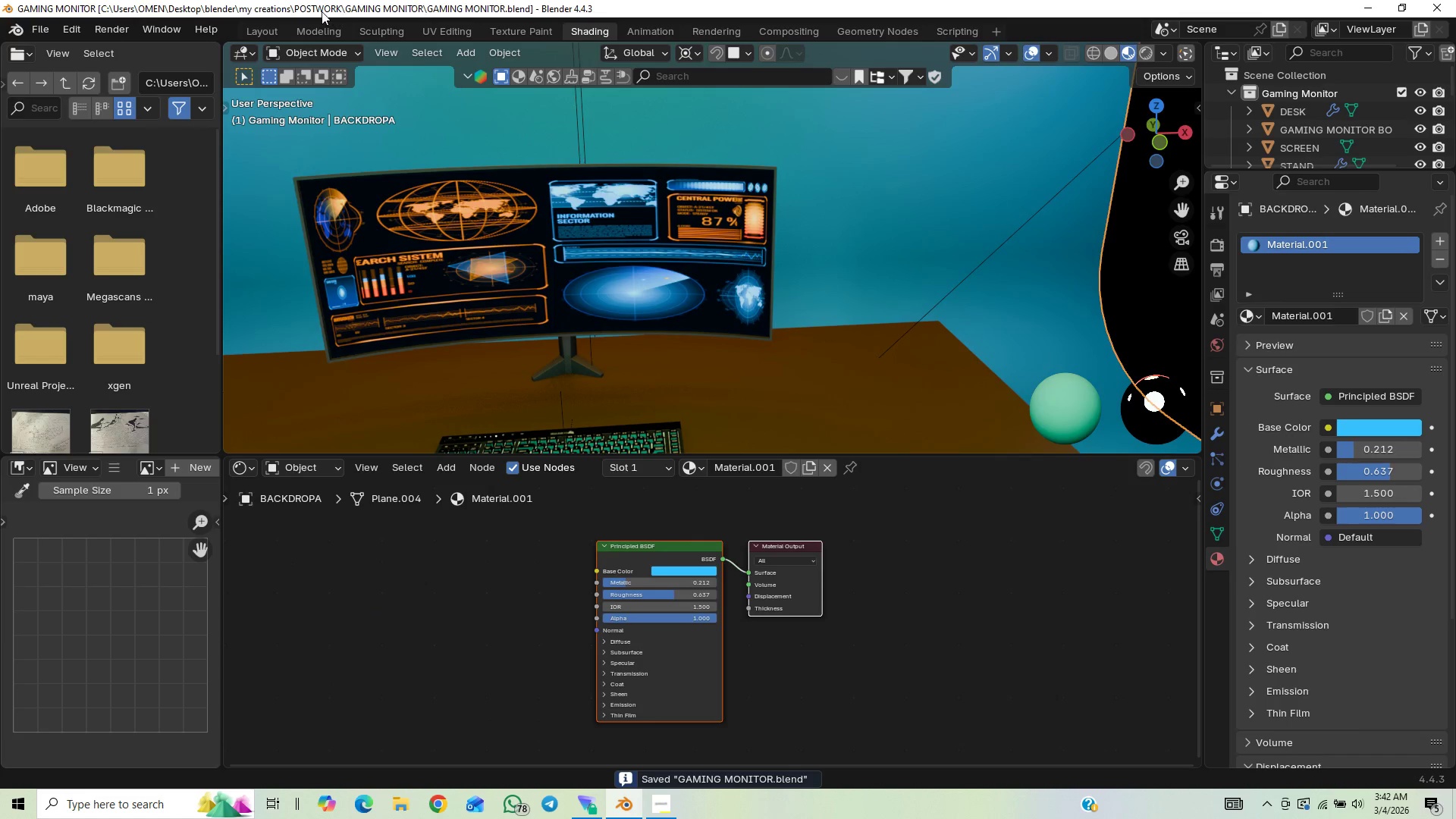 
left_click([268, 33])
 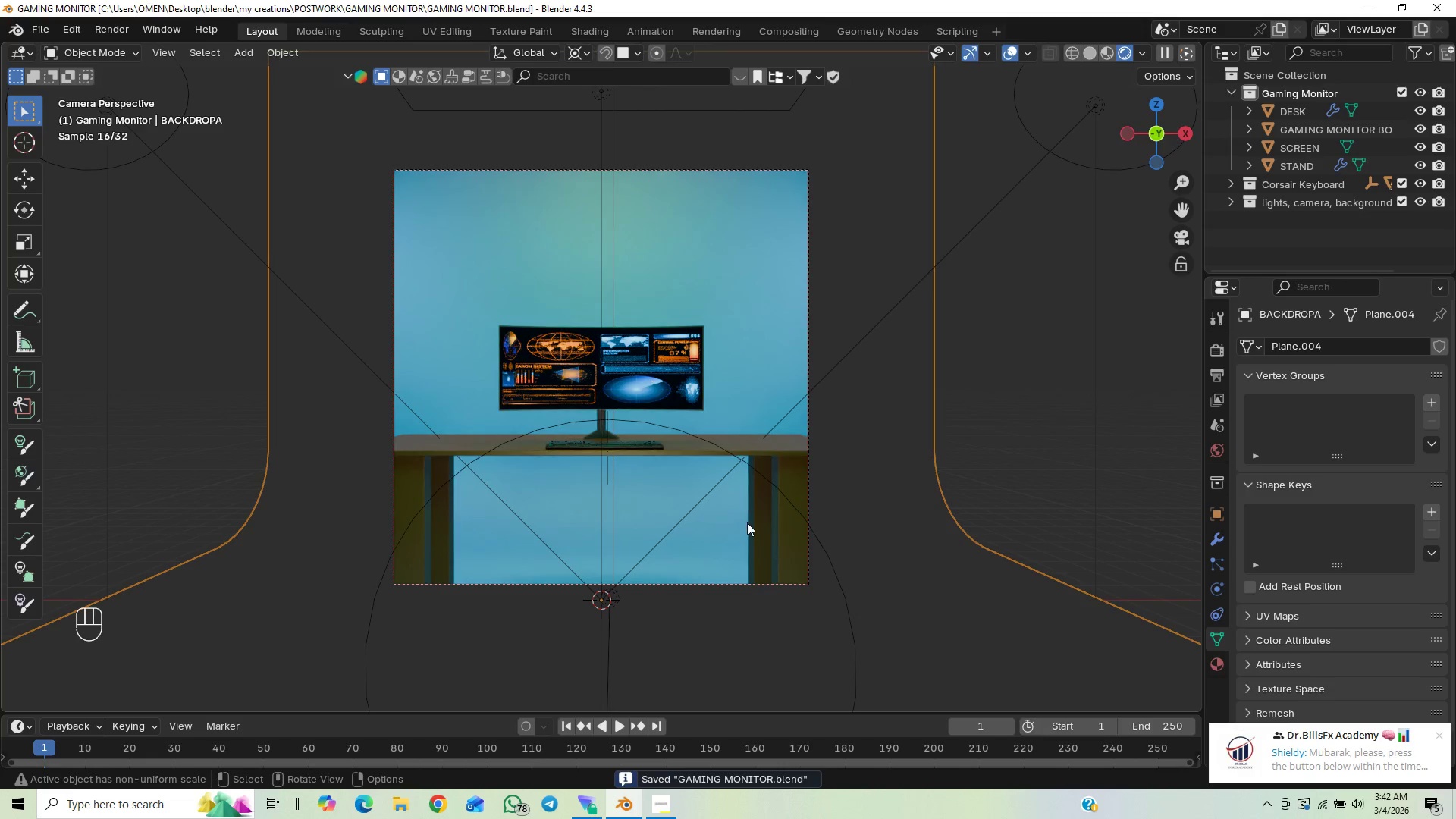 
key(Control+S)
 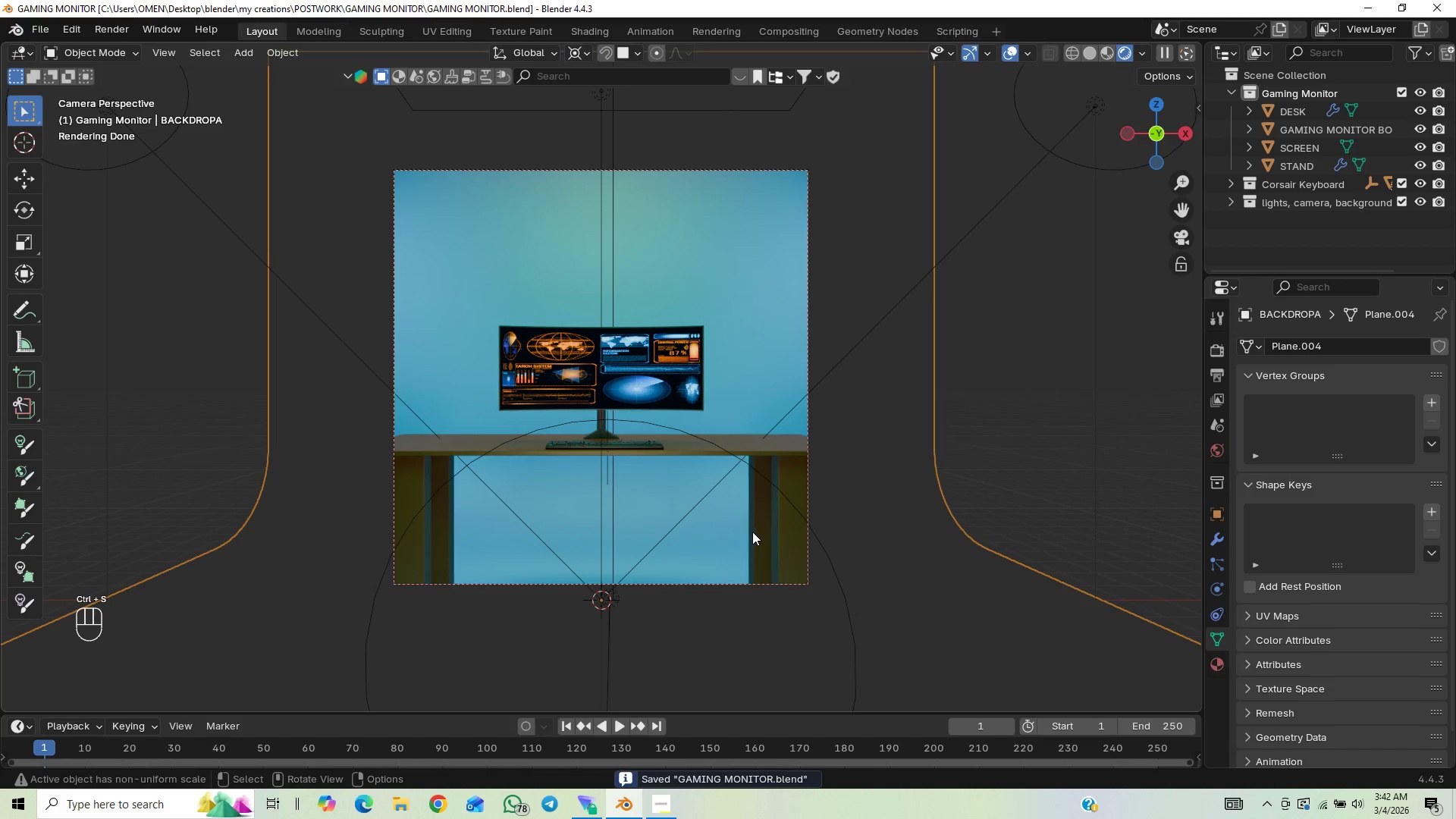 
left_click([1063, 365])
 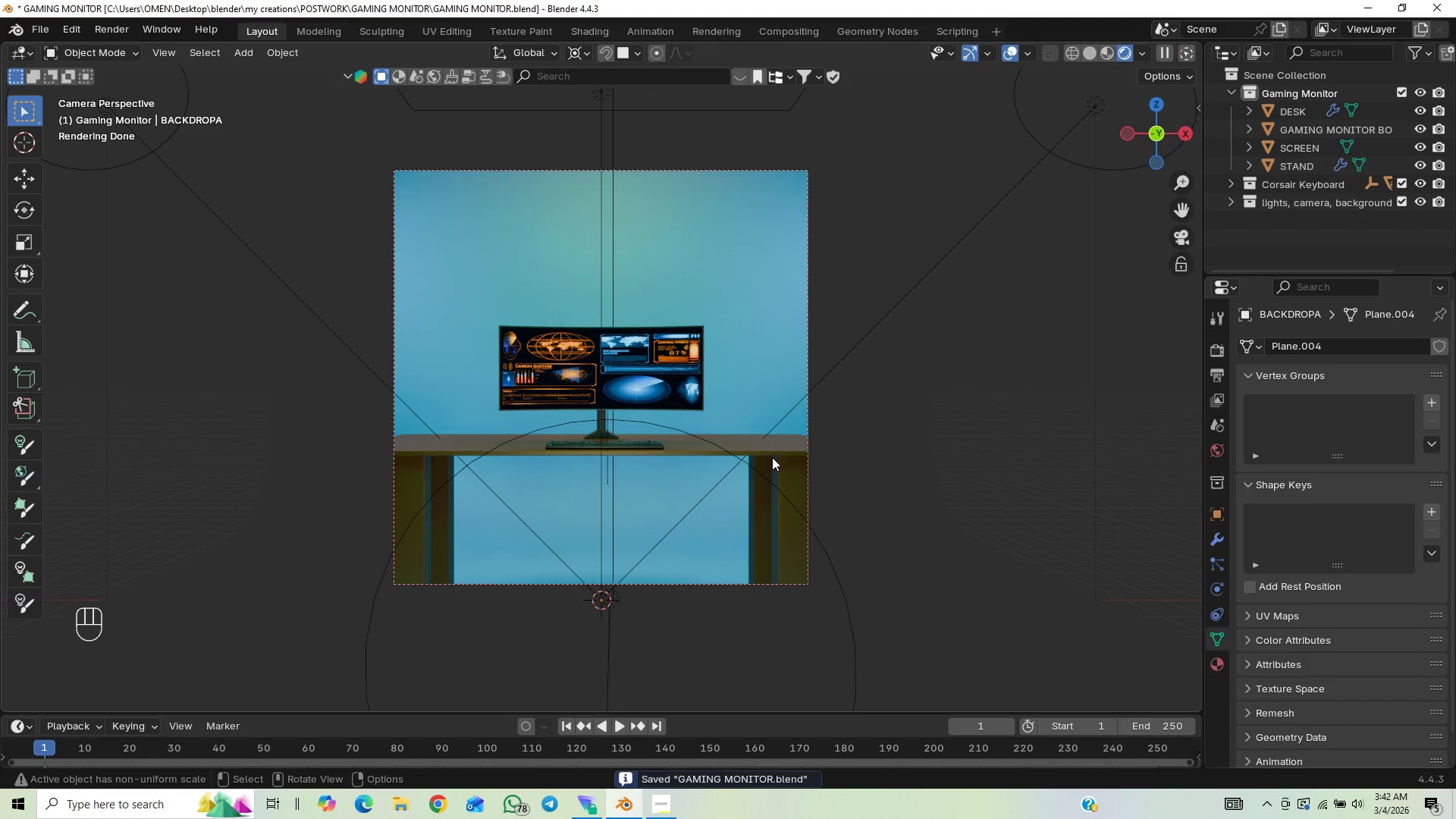 
scroll: coordinate [729, 507], scroll_direction: up, amount: 6.0
 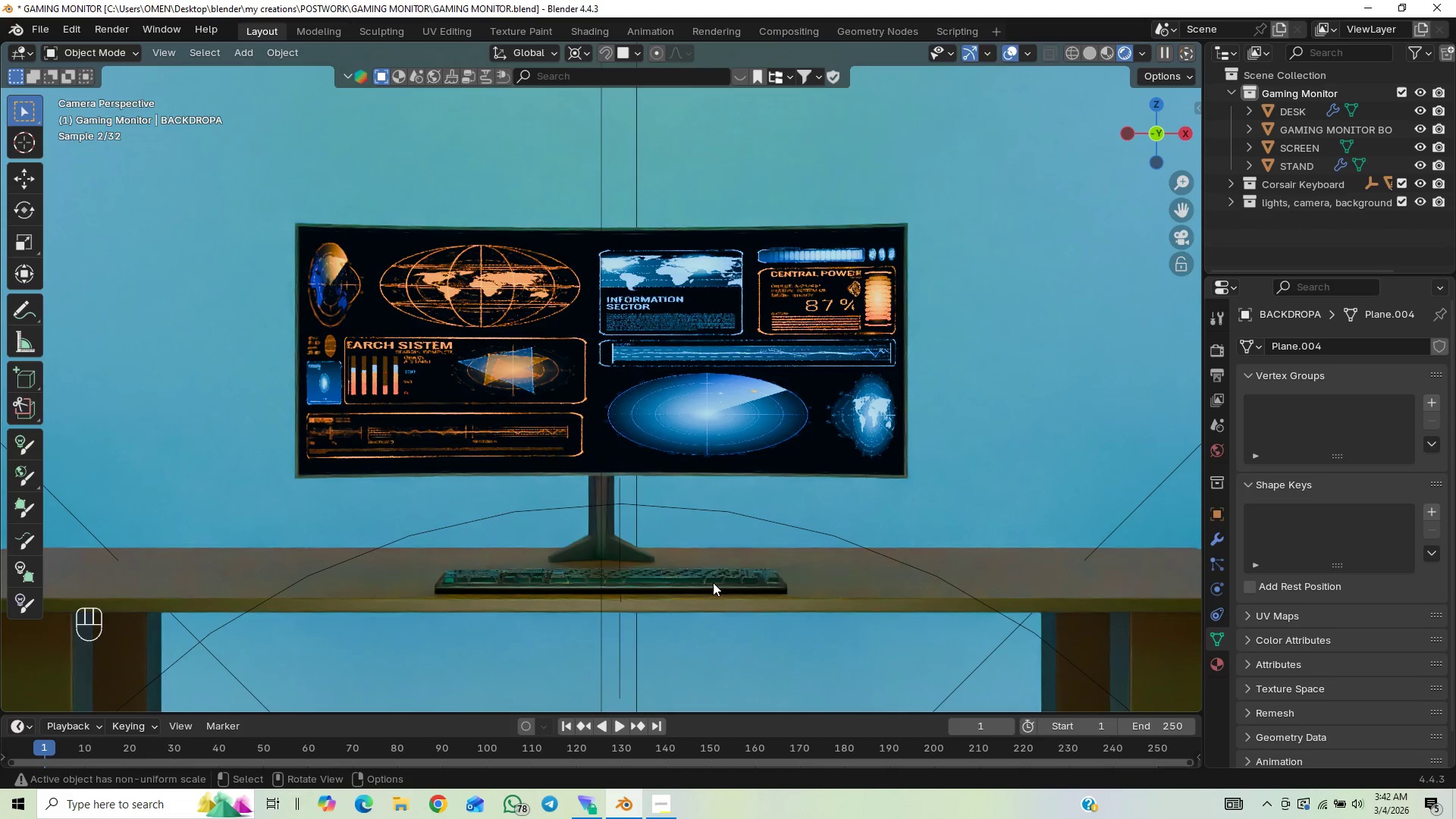 
left_click([713, 582])
 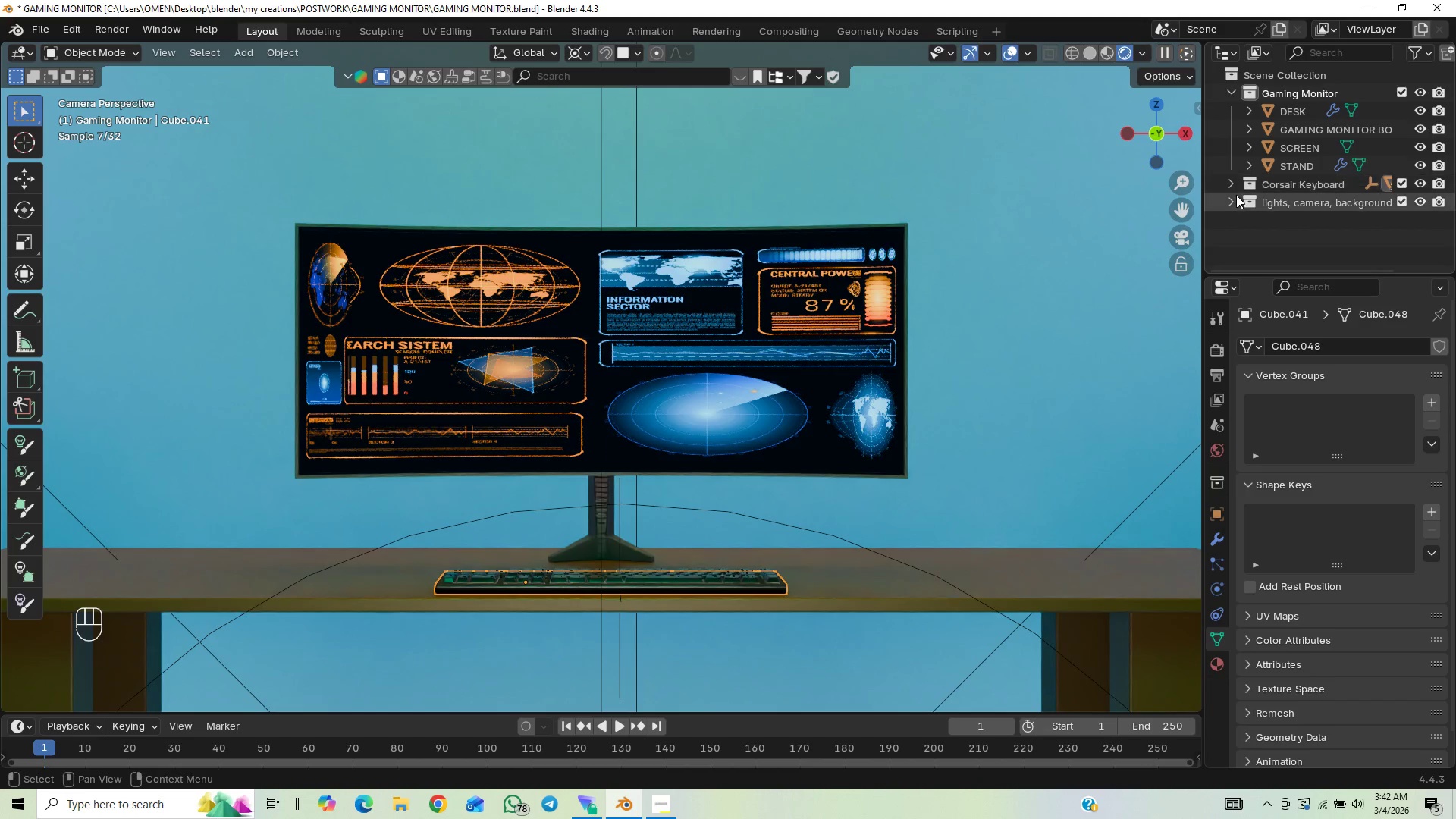 
double_click([1246, 180])
 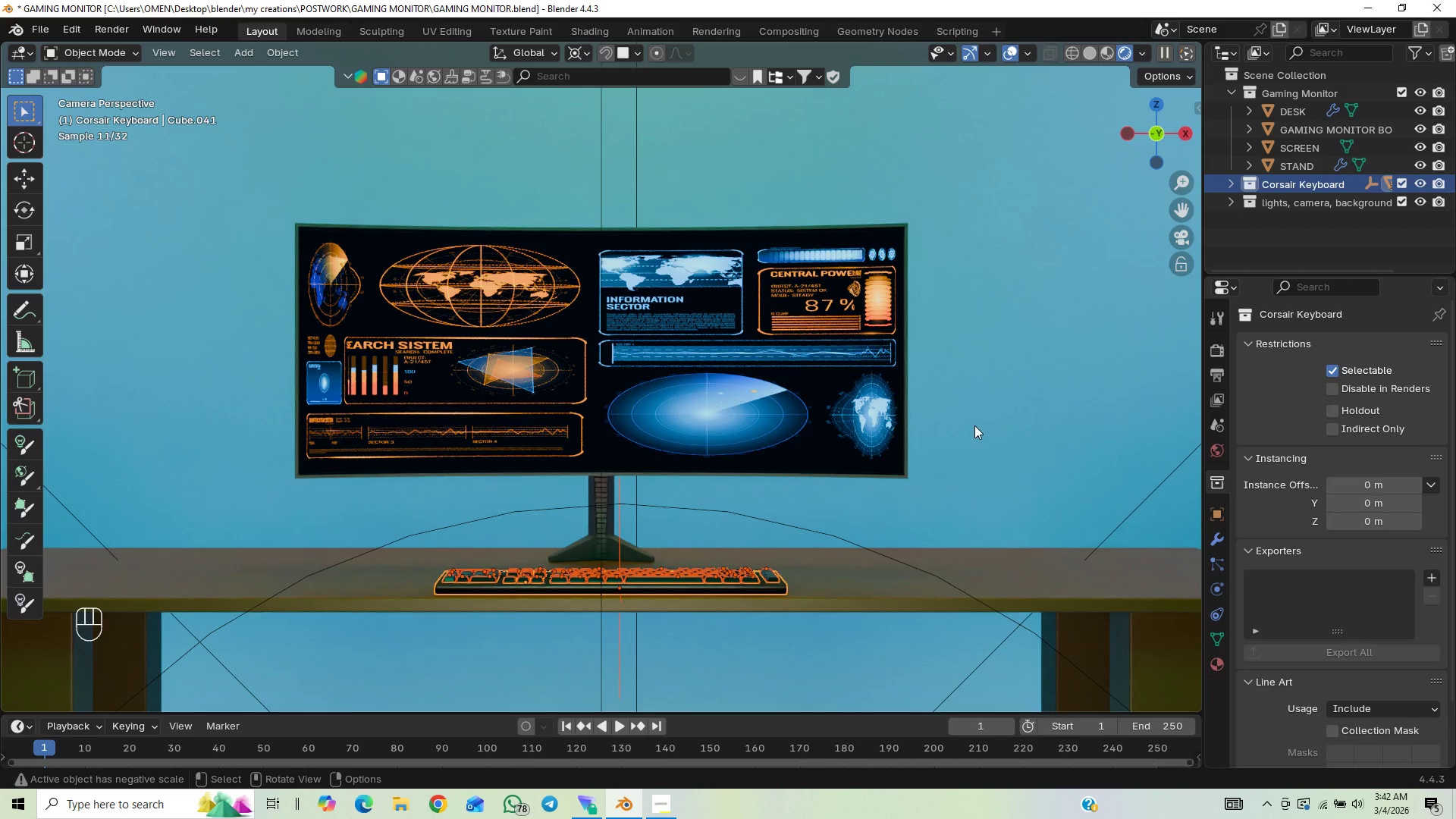 
key(S)
 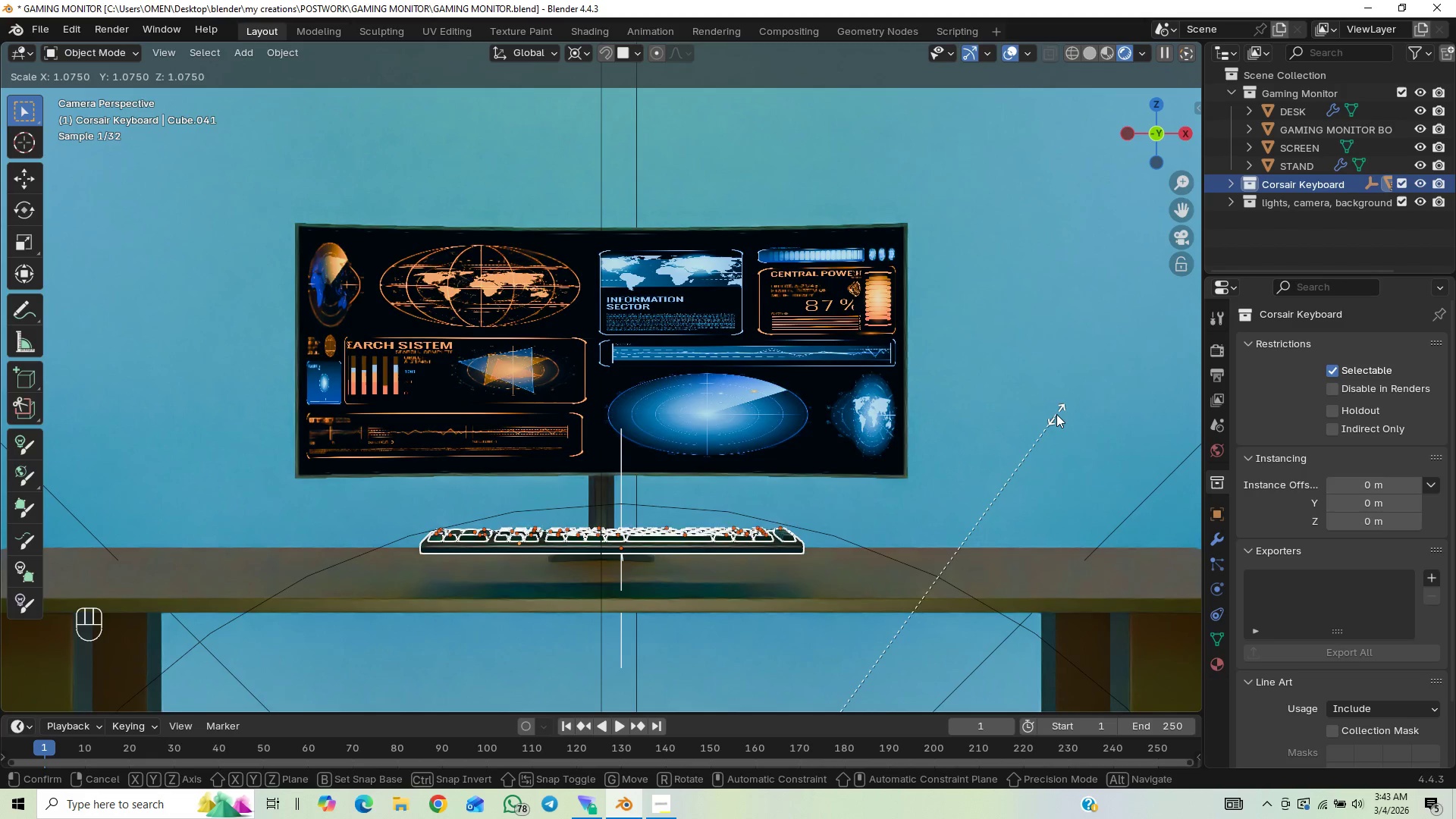 
wait(5.59)
 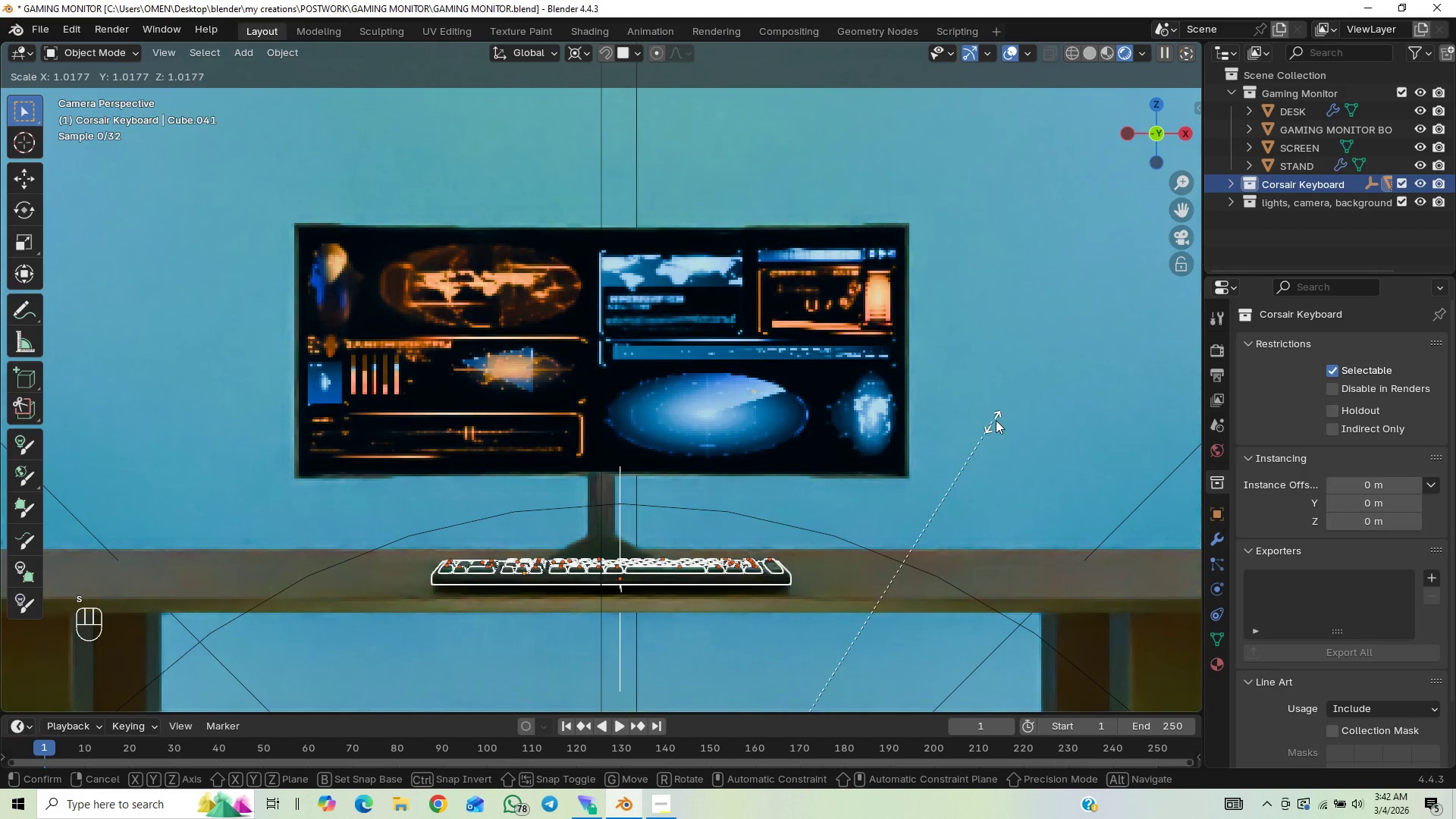 
left_click([1051, 421])
 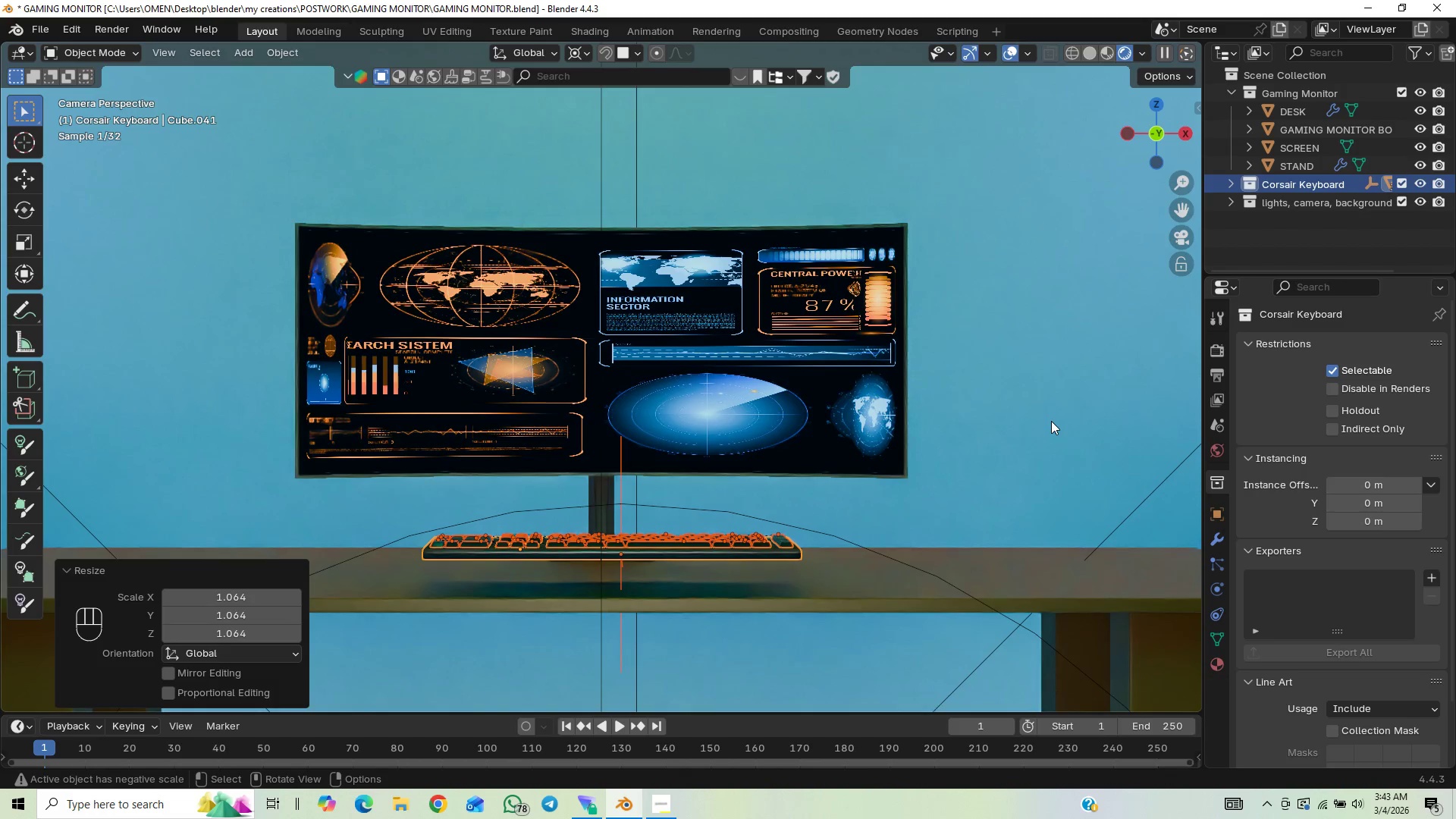 
type(gz)
 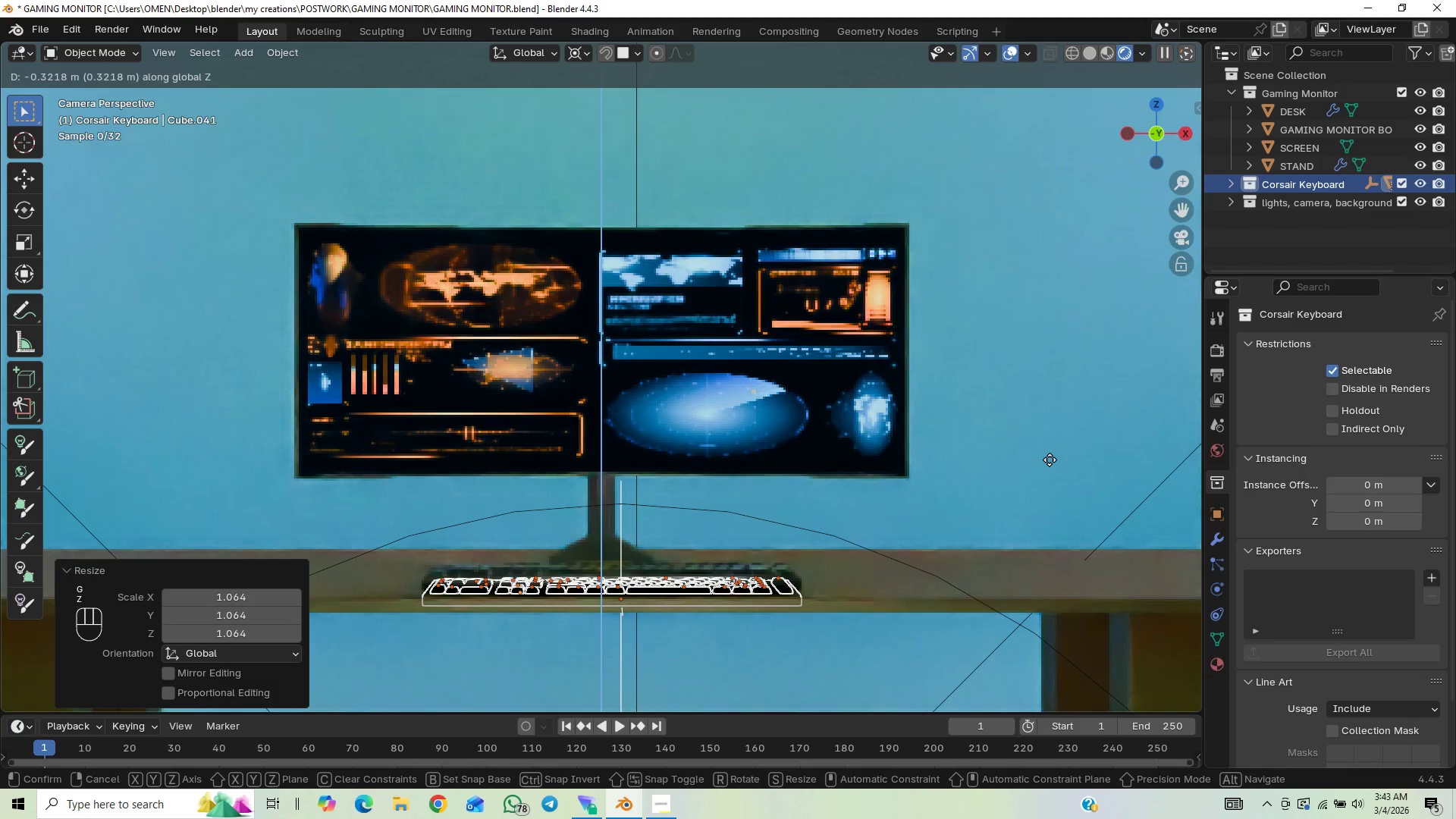 
hold_key(key=ControlLeft, duration=1.5)
 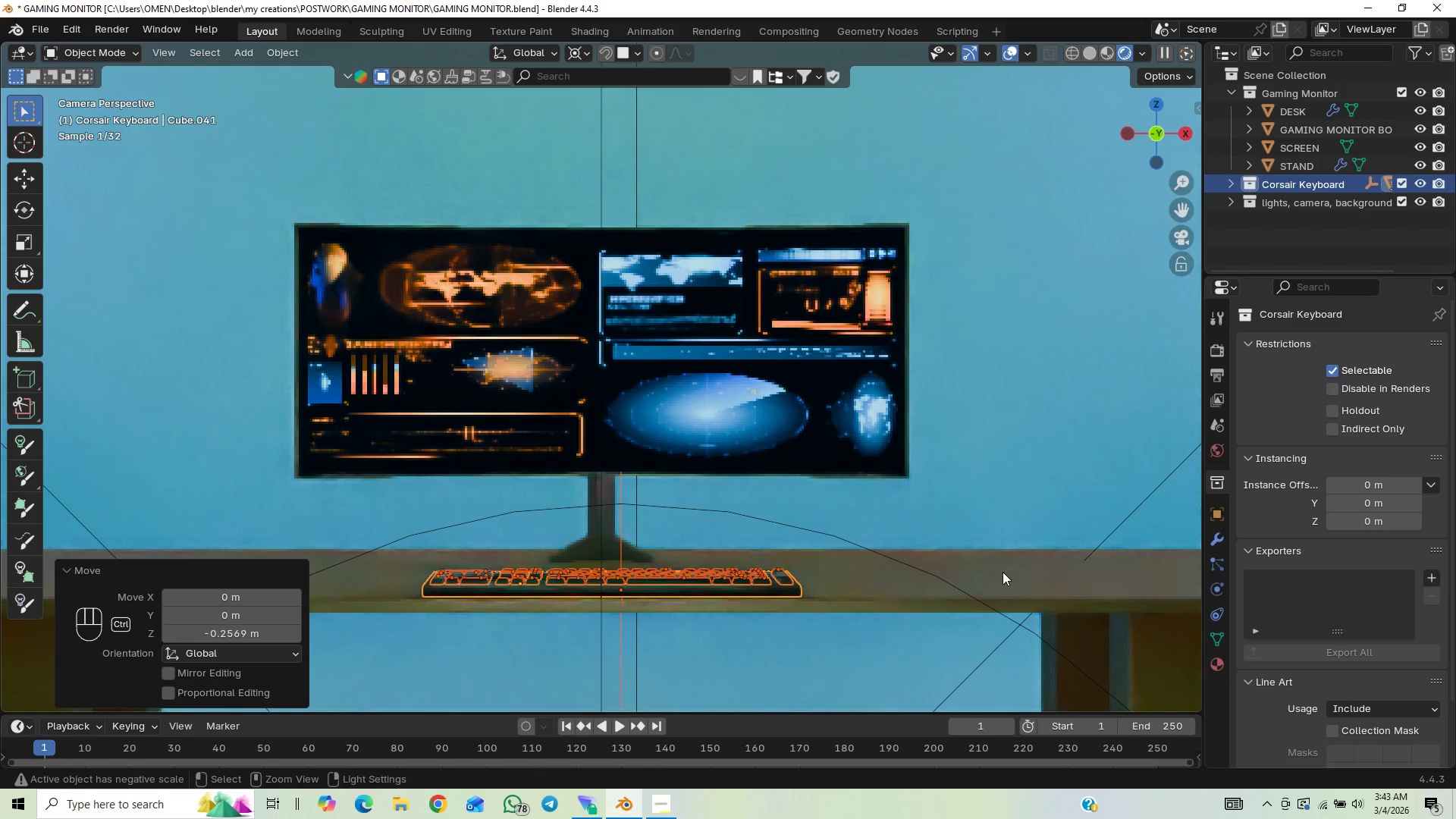 
hold_key(key=ControlLeft, duration=0.5)
left_click([1003, 572])
 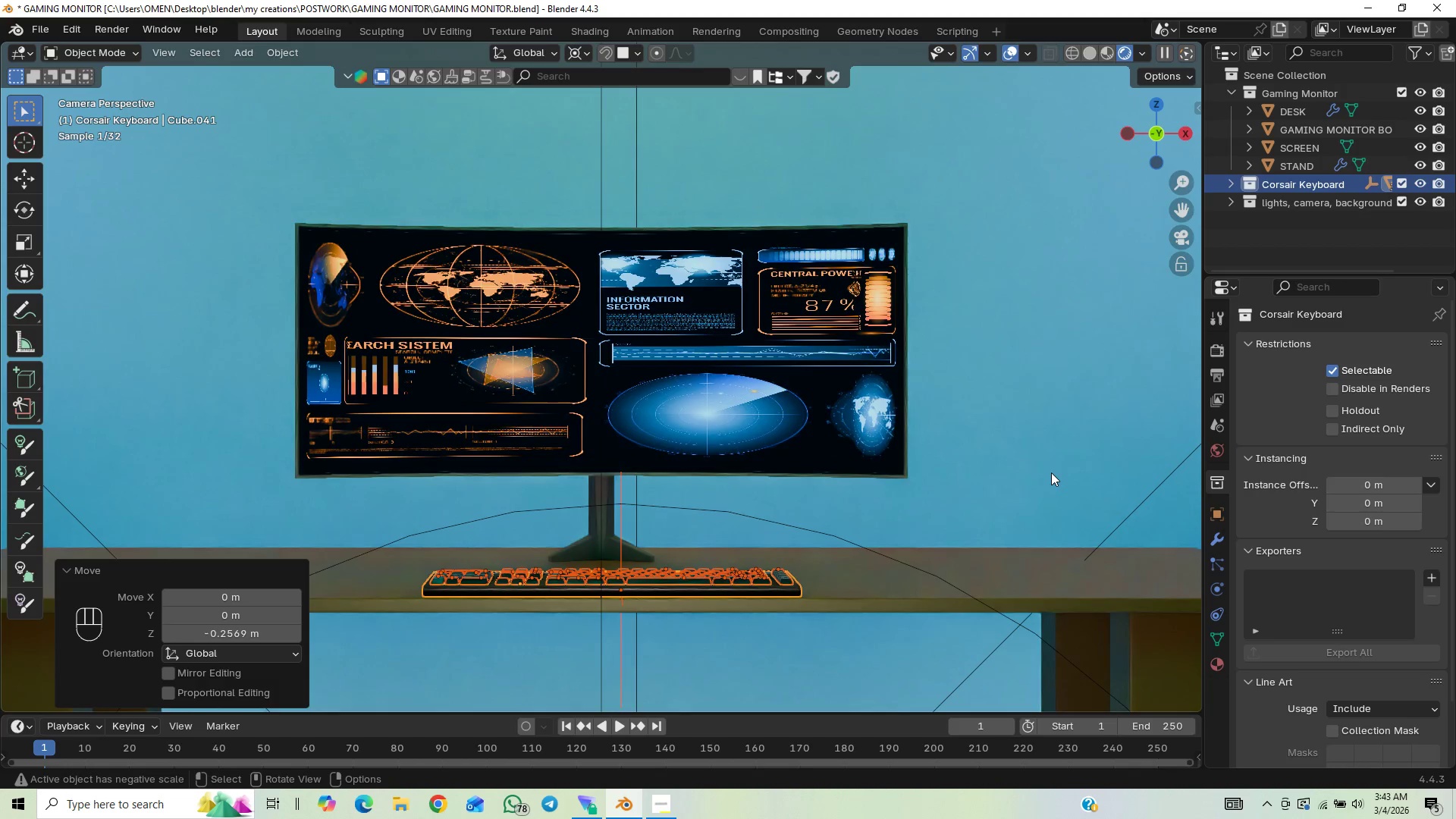 
left_click([1072, 446])
 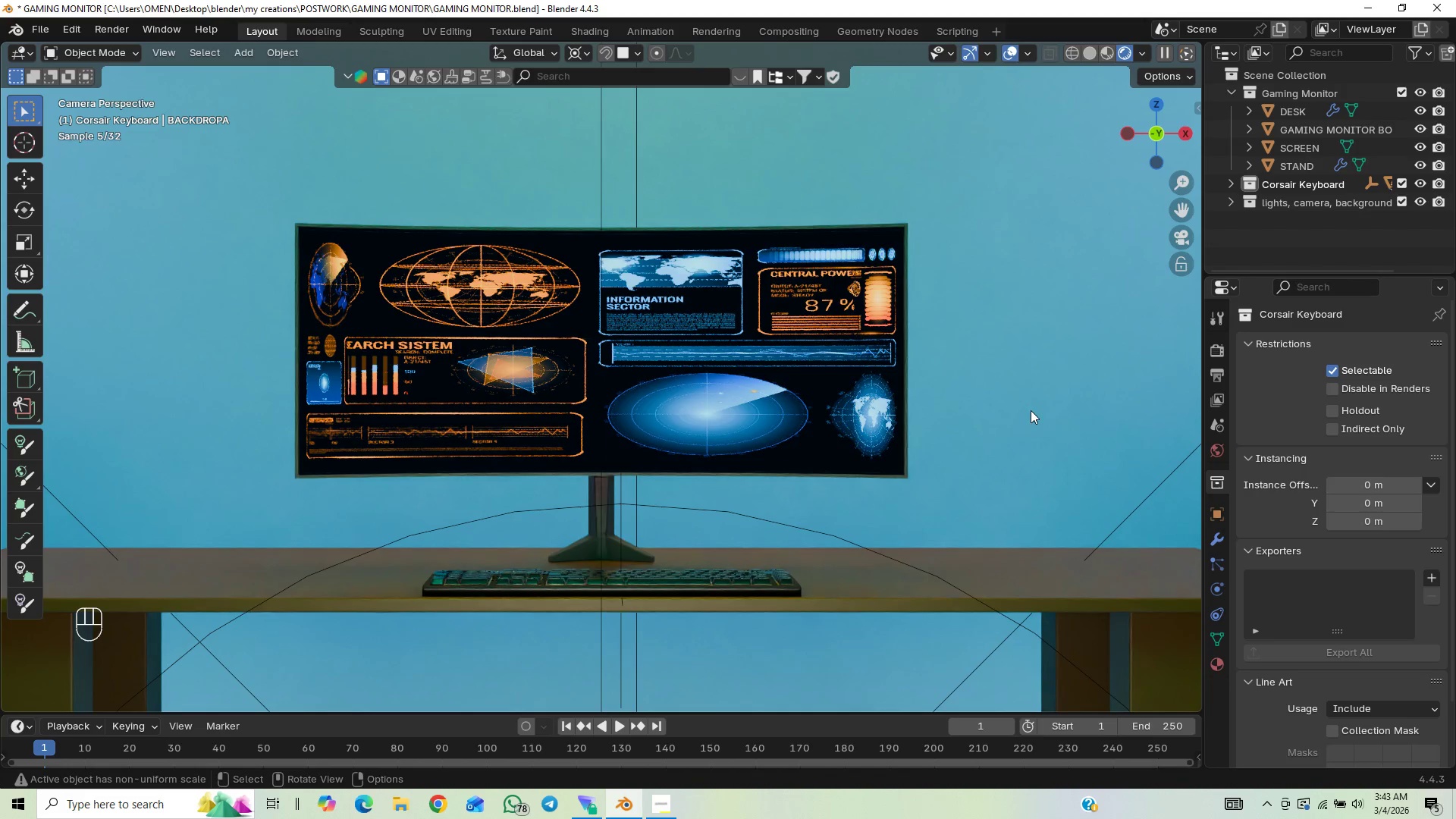 
scroll: coordinate [1006, 438], scroll_direction: down, amount: 2.0
 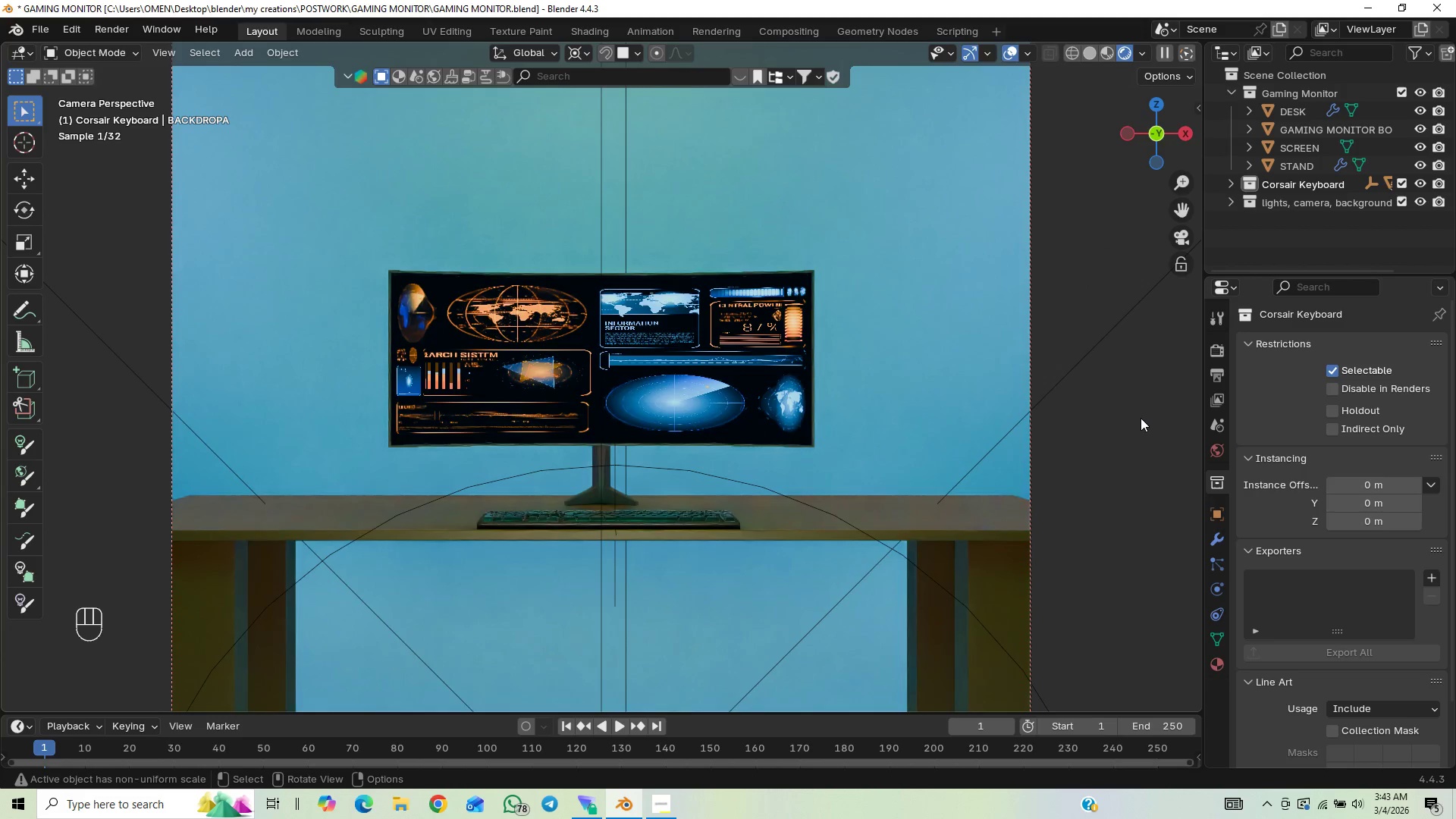 
left_click([1141, 413])
 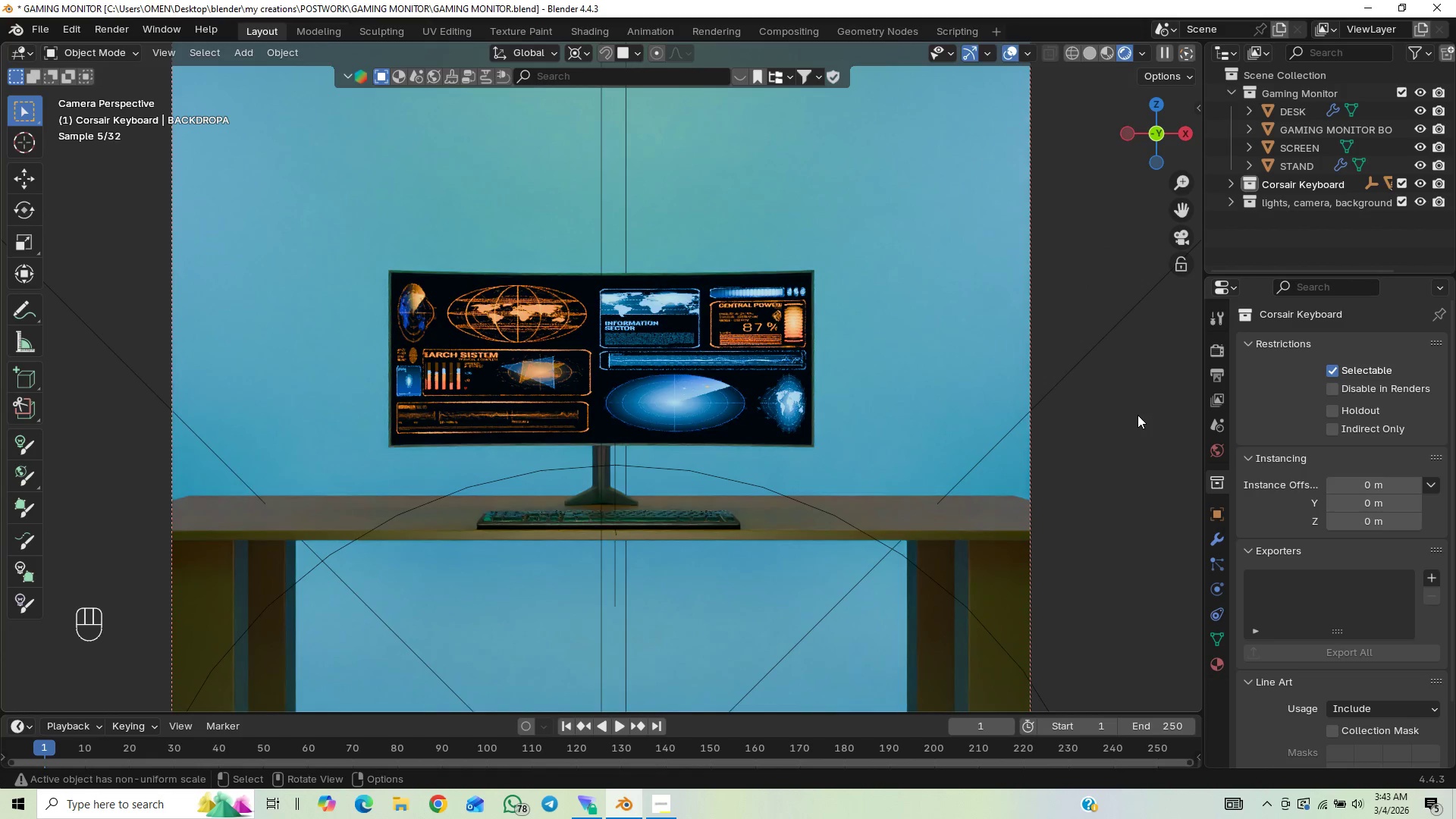 
key(Control+S)
 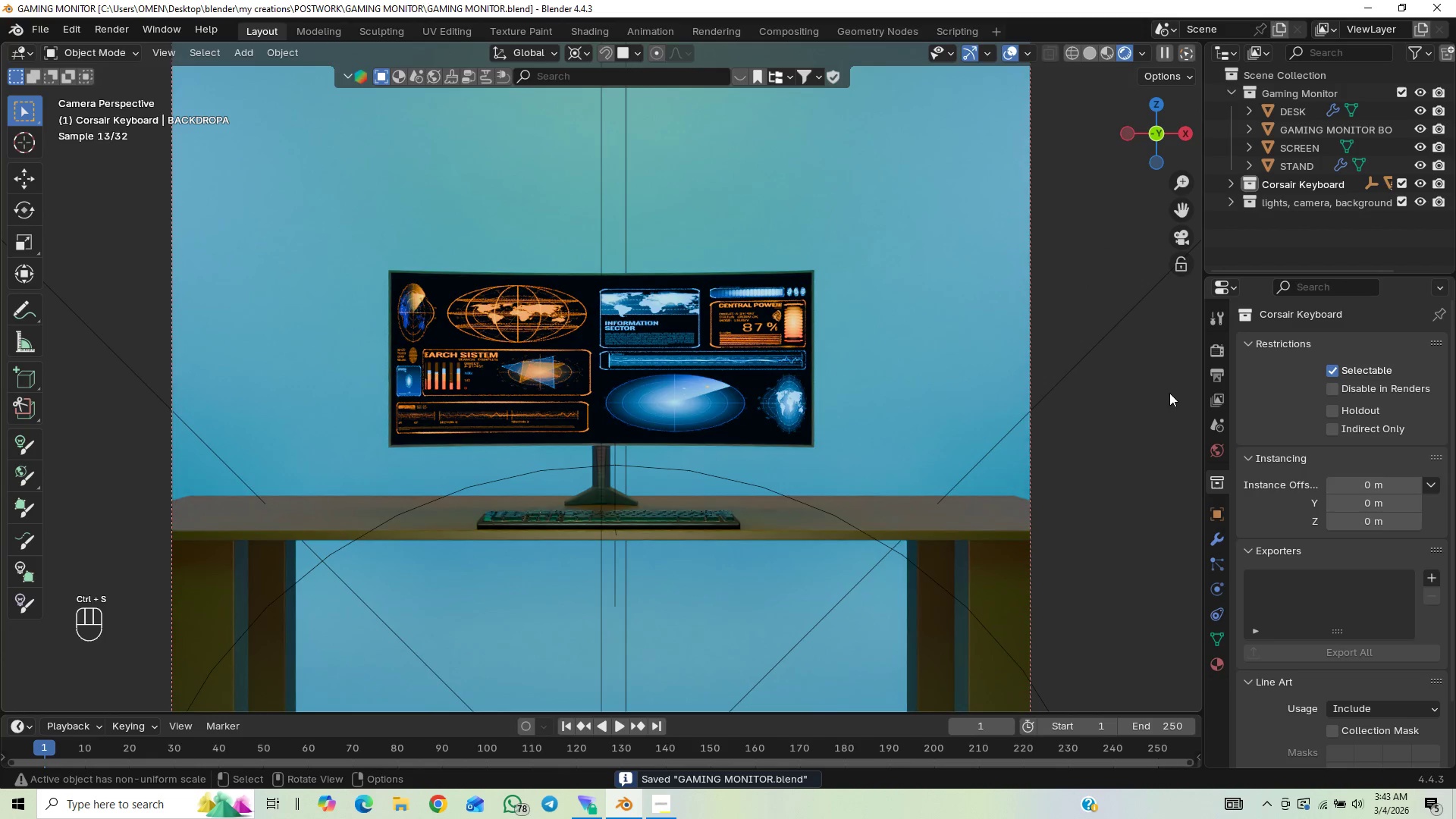 
scroll: coordinate [1026, 450], scroll_direction: down, amount: 3.0
 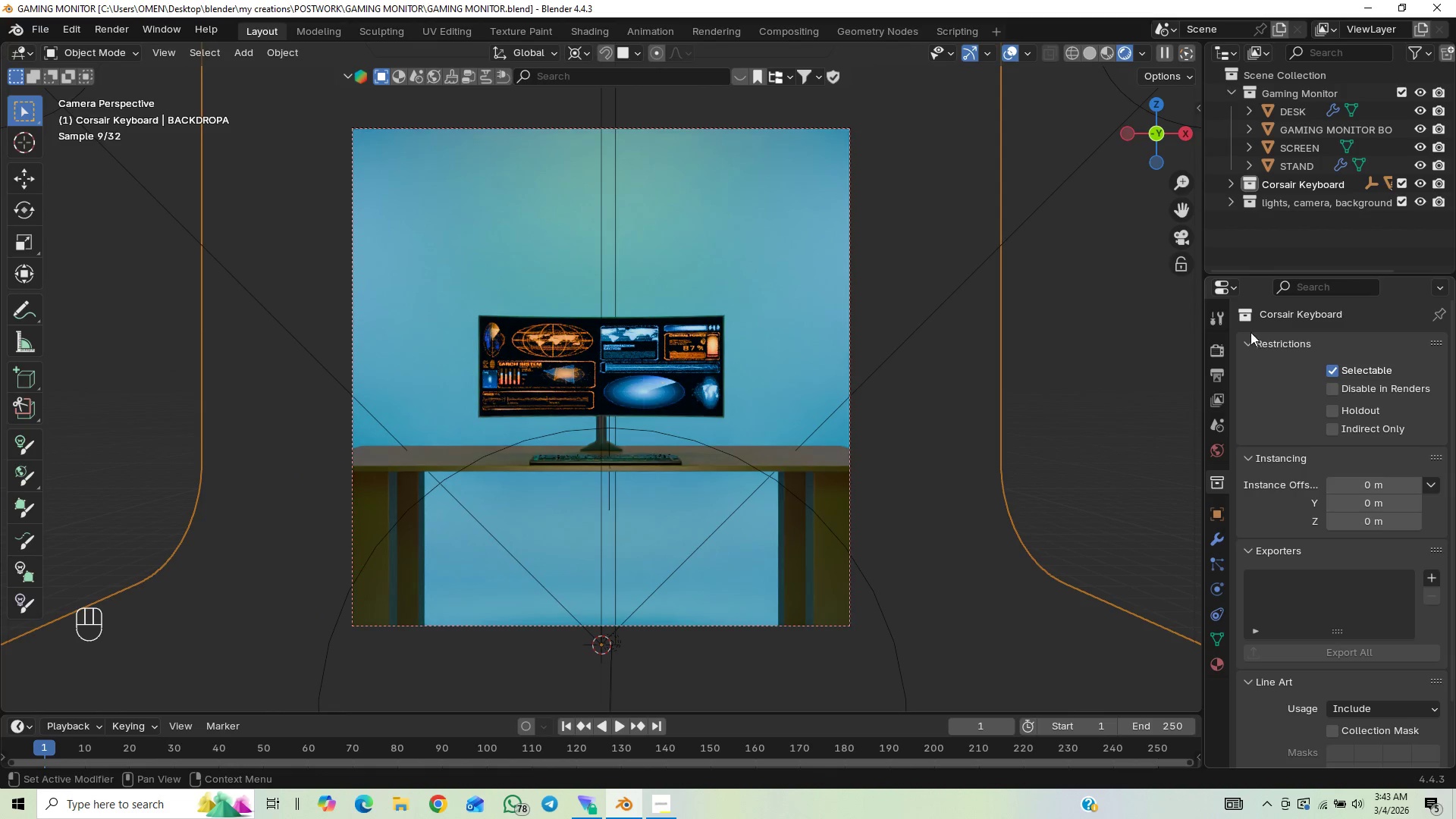 
left_click([1225, 672])
 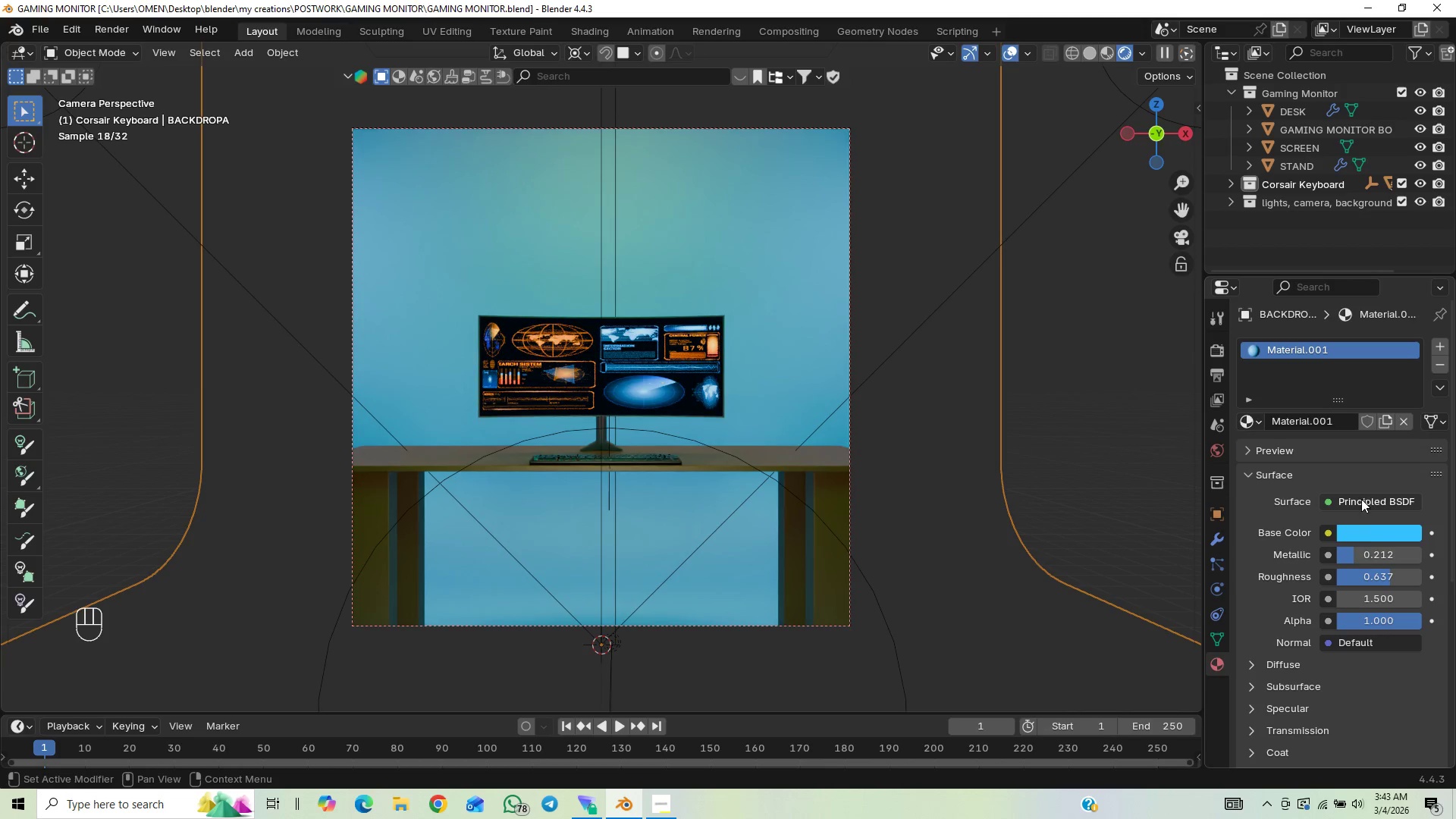 
left_click([1360, 531])
 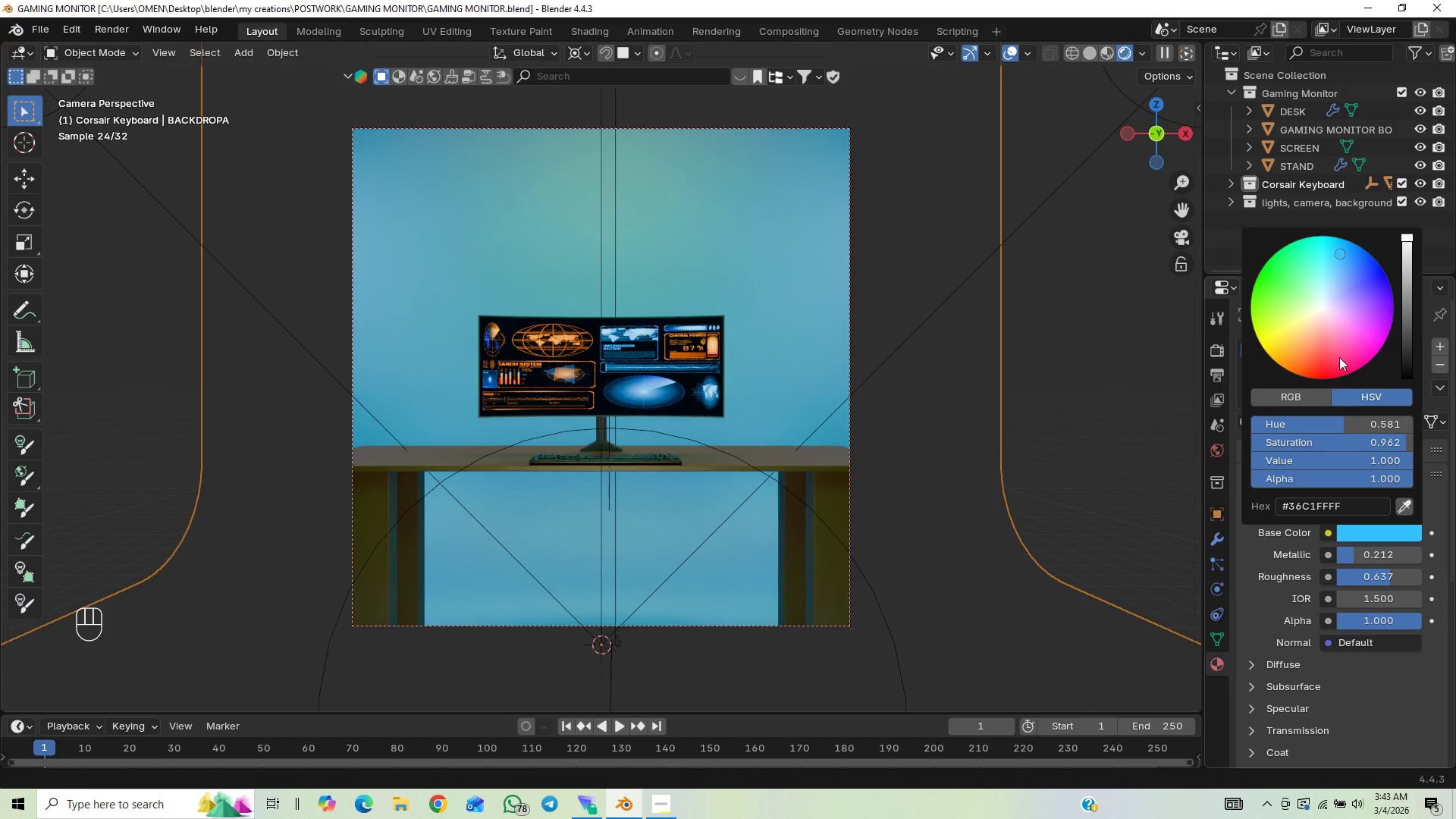 
left_click_drag(start_coordinate=[1335, 344], to_coordinate=[1324, 361])
 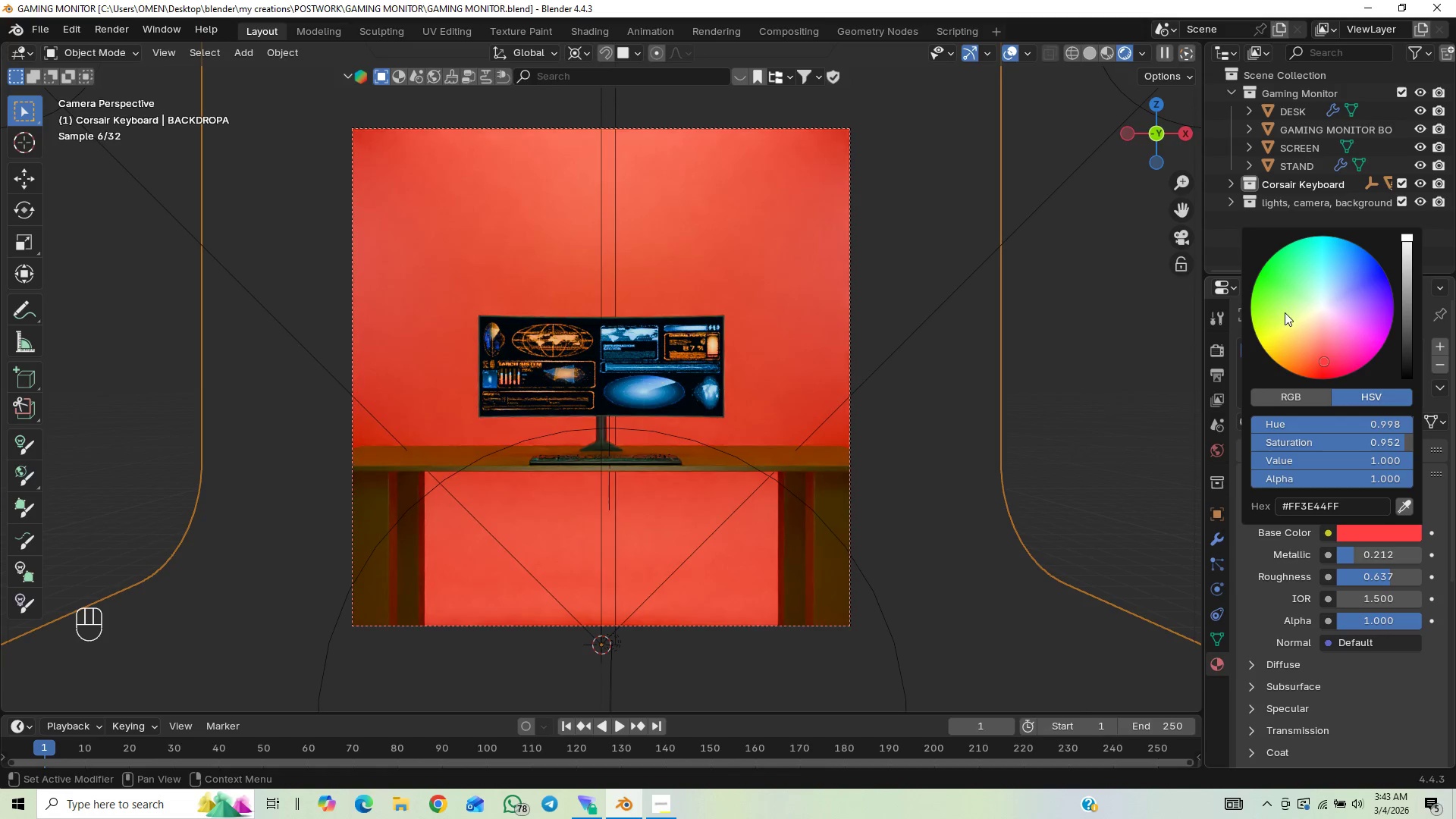 
left_click_drag(start_coordinate=[1332, 318], to_coordinate=[1345, 360])
 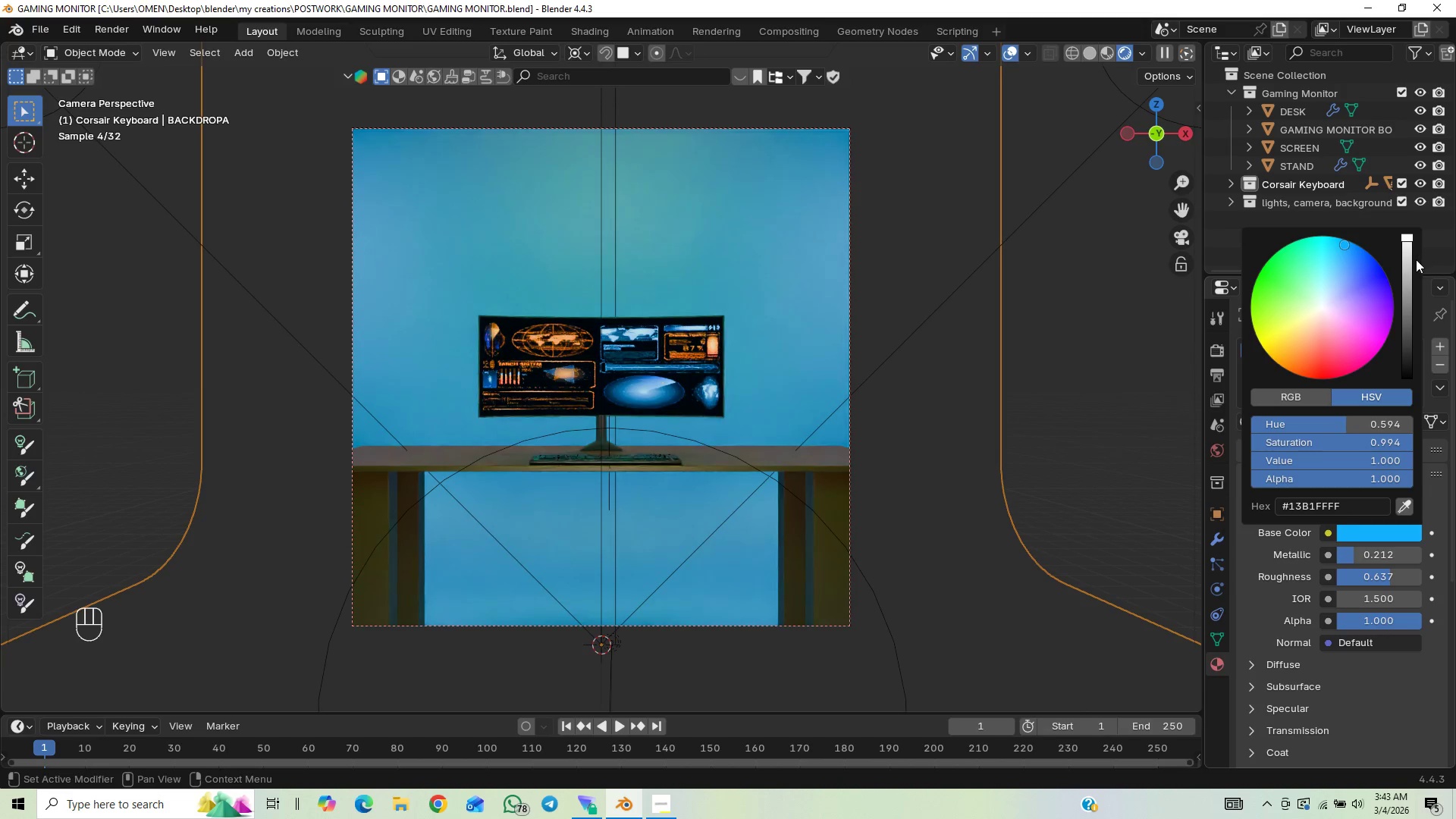 
left_click_drag(start_coordinate=[1407, 265], to_coordinate=[1407, 259])
 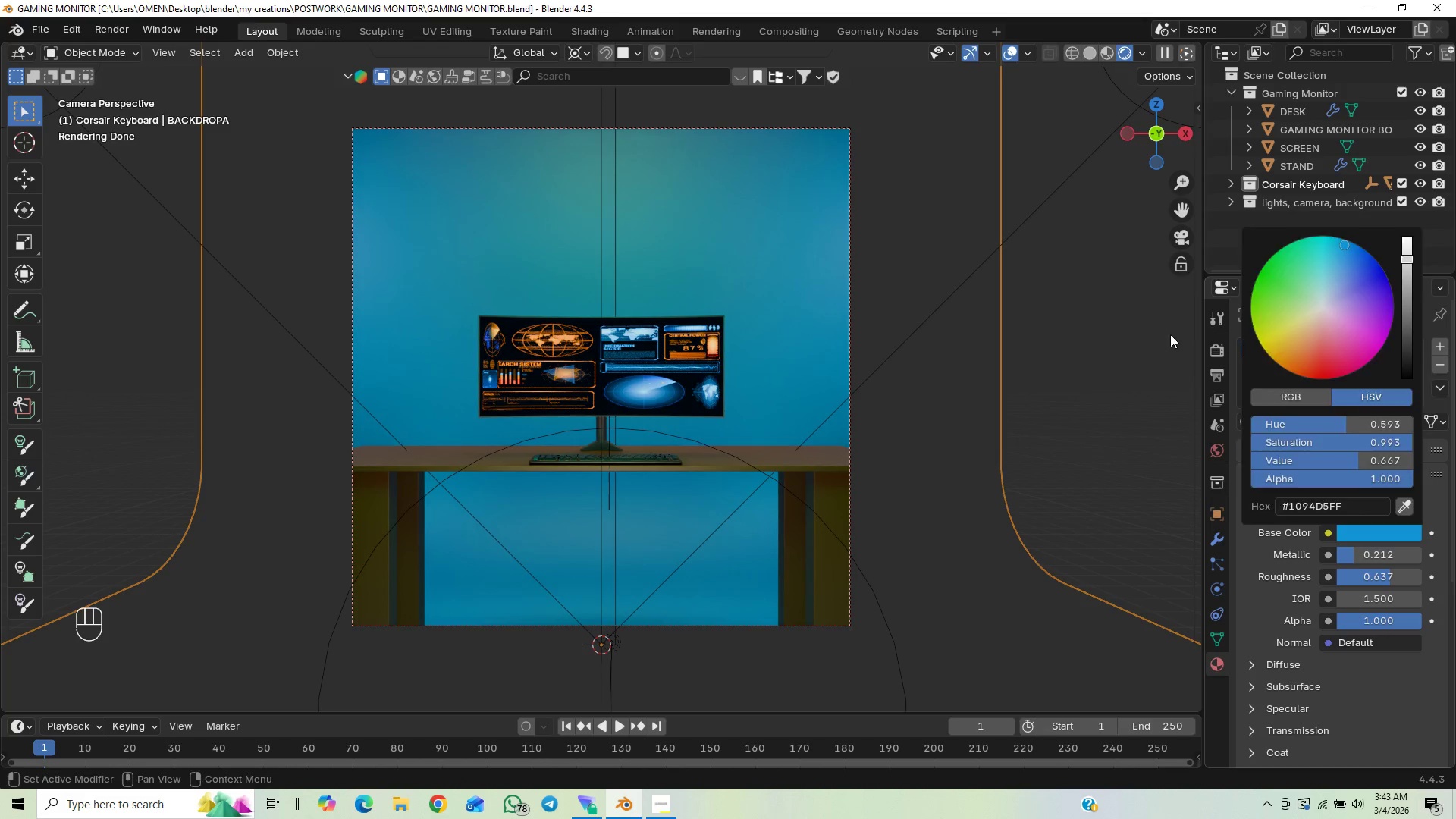 
left_click([1133, 344])
 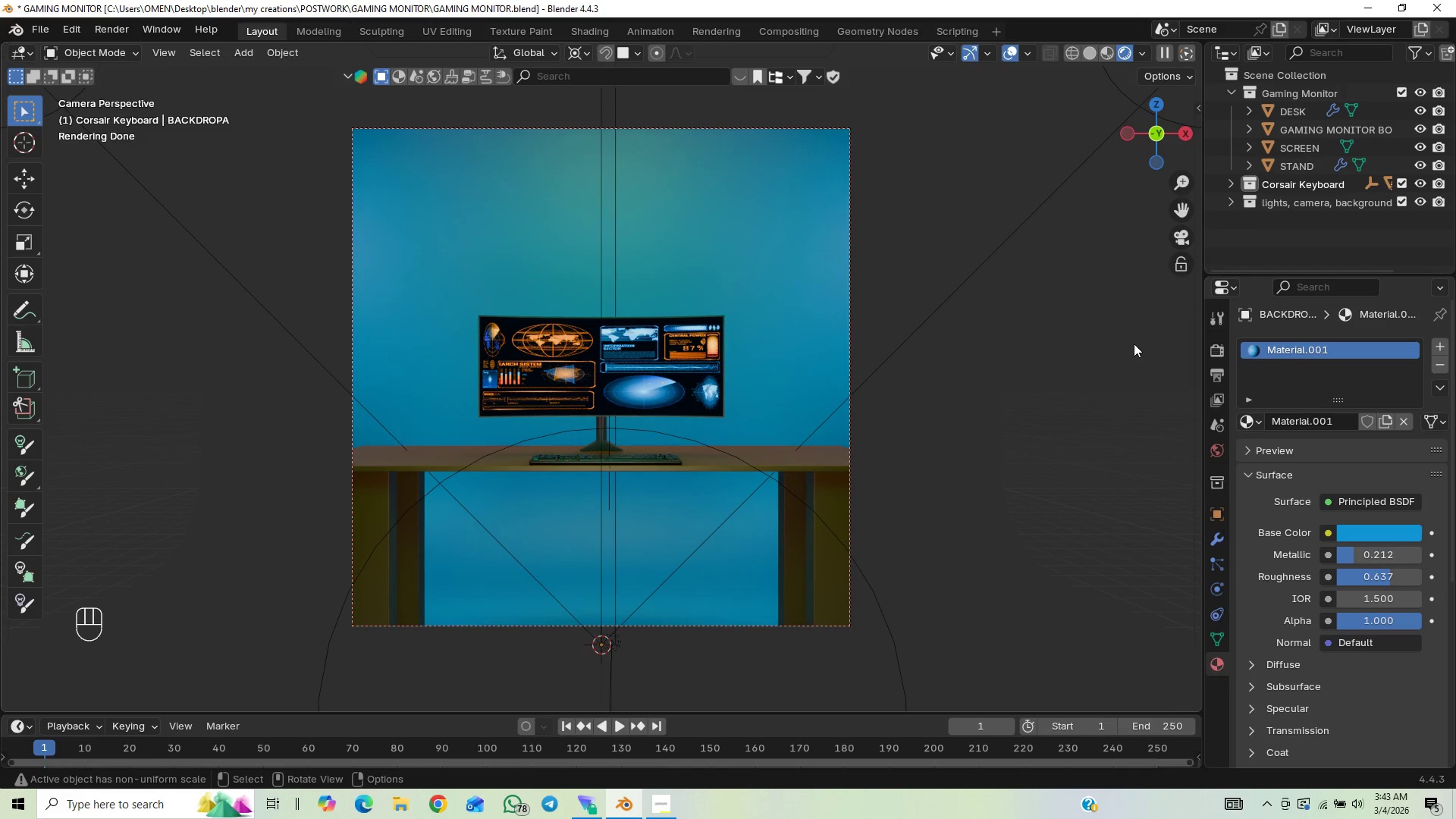 
scroll: coordinate [743, 479], scroll_direction: up, amount: 4.0
 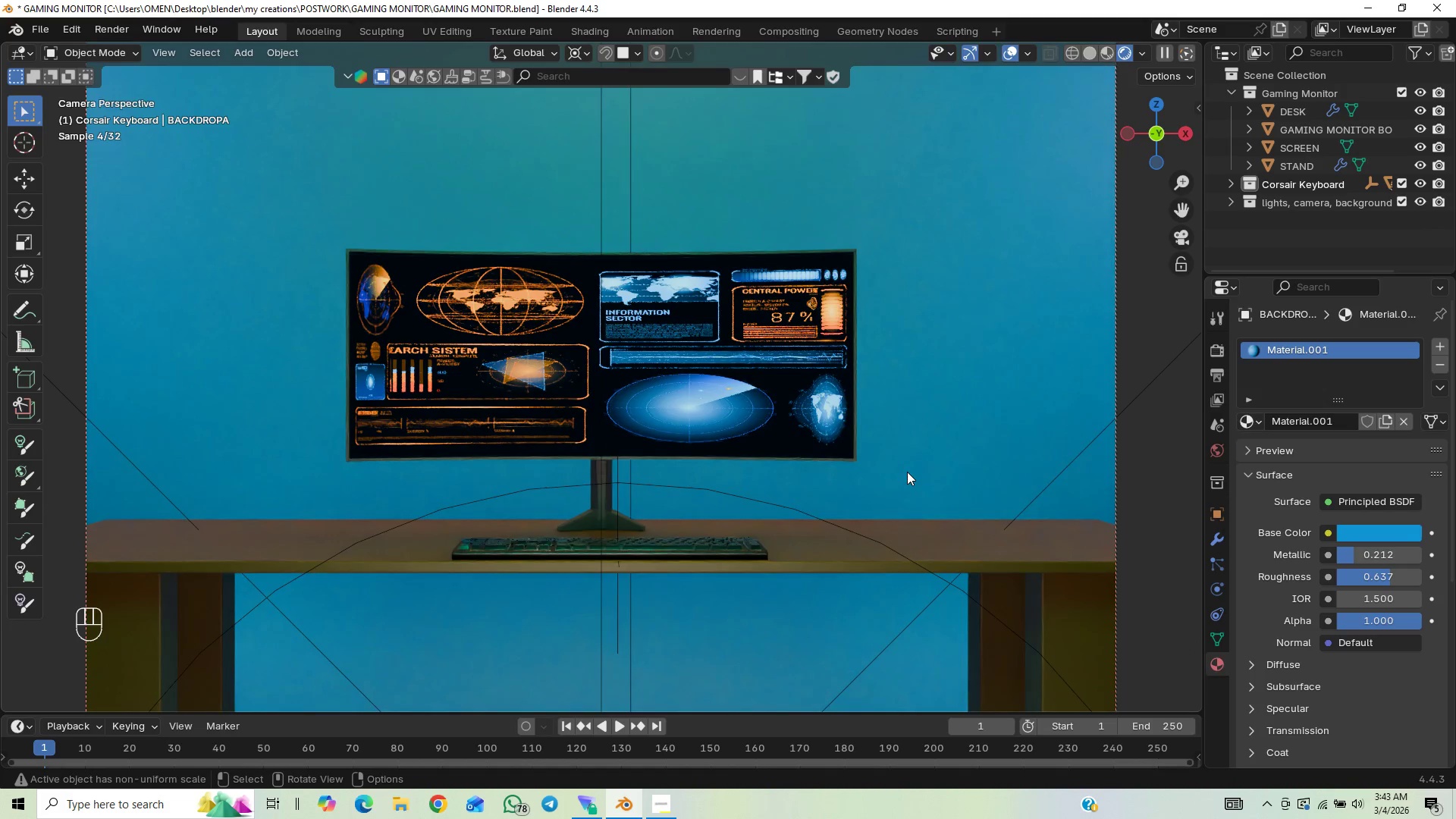 
scroll: coordinate [917, 458], scroll_direction: down, amount: 2.0
 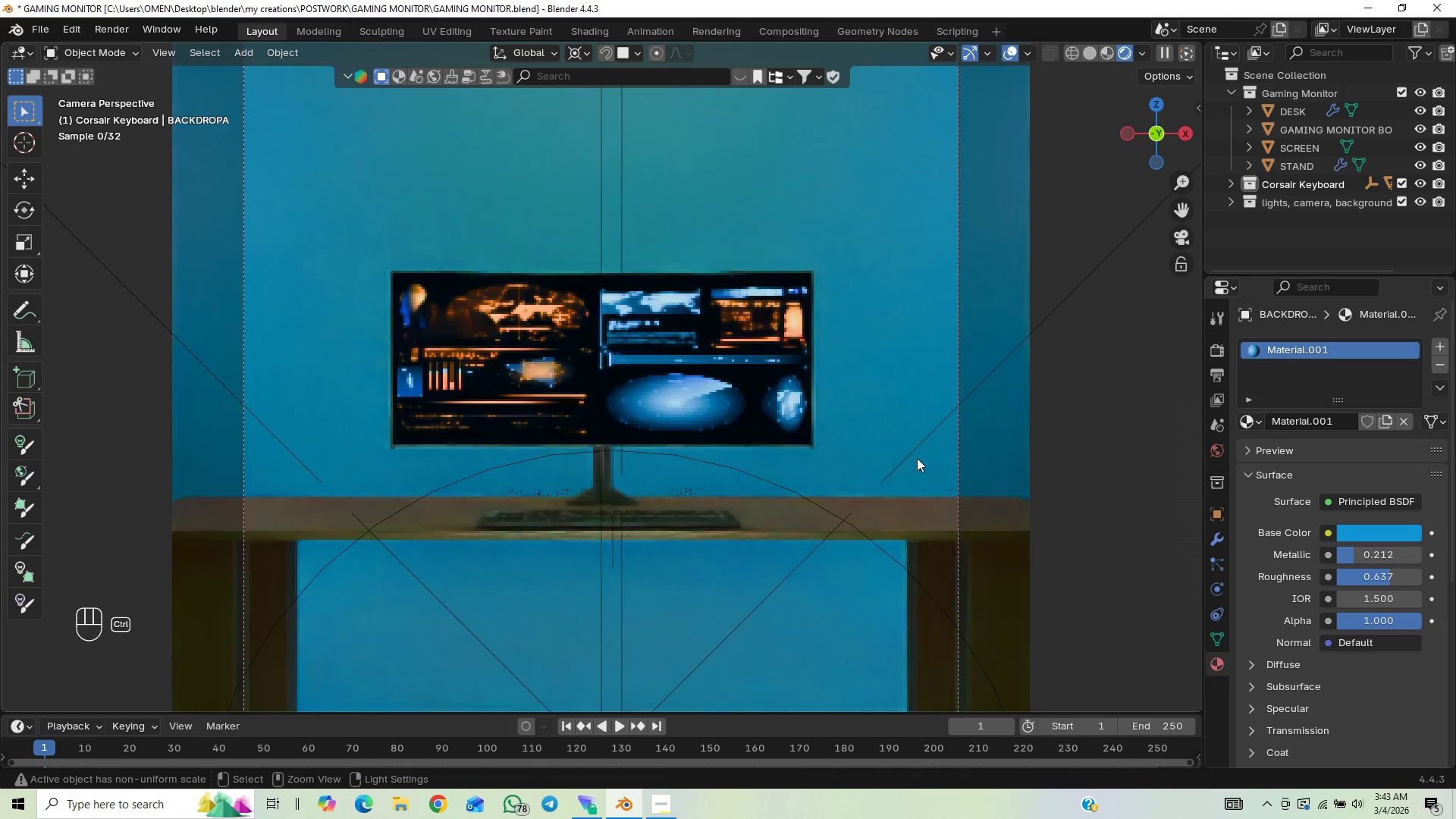 
key(Control+Z)
 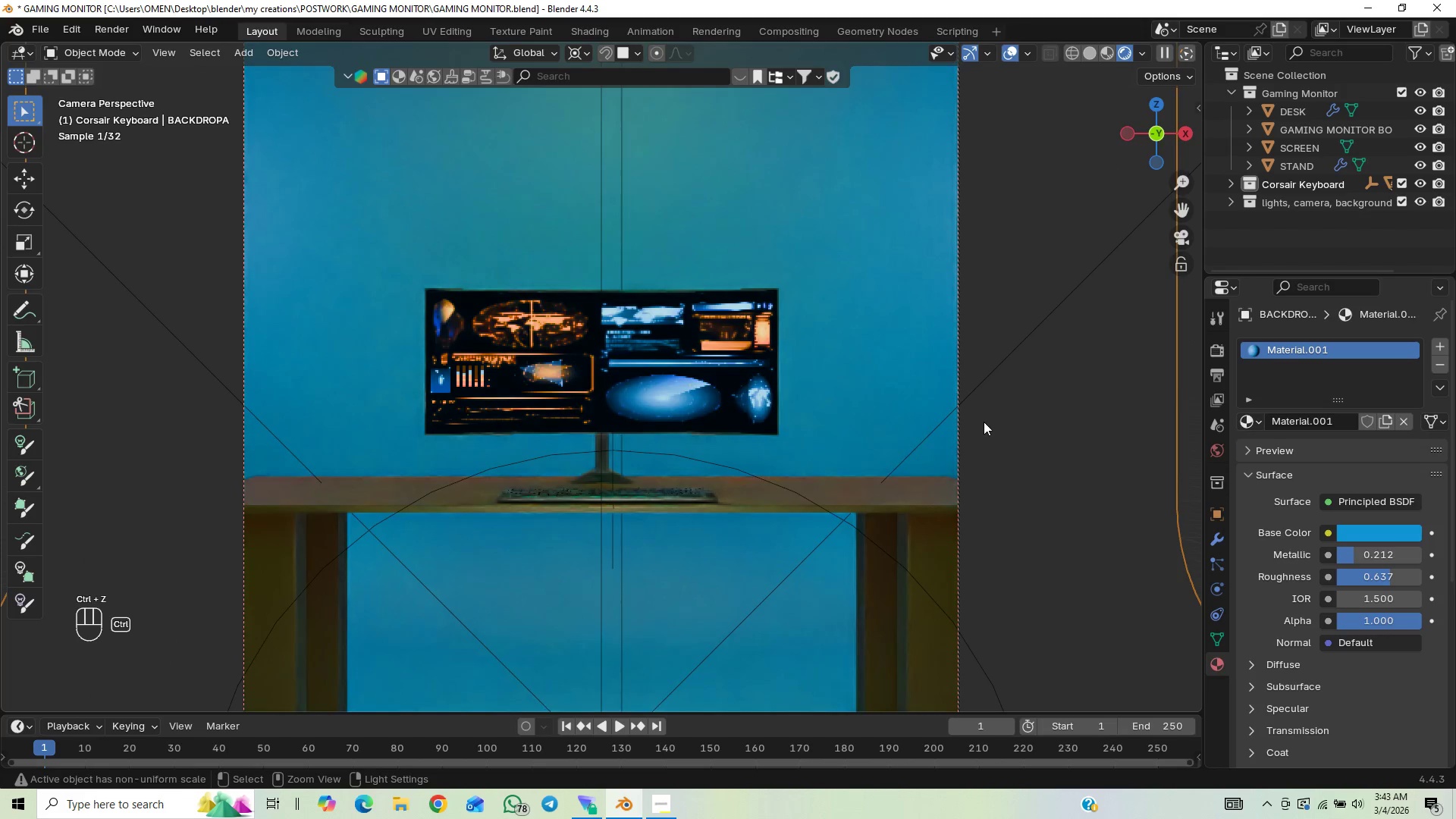 
key(Control+Z)
 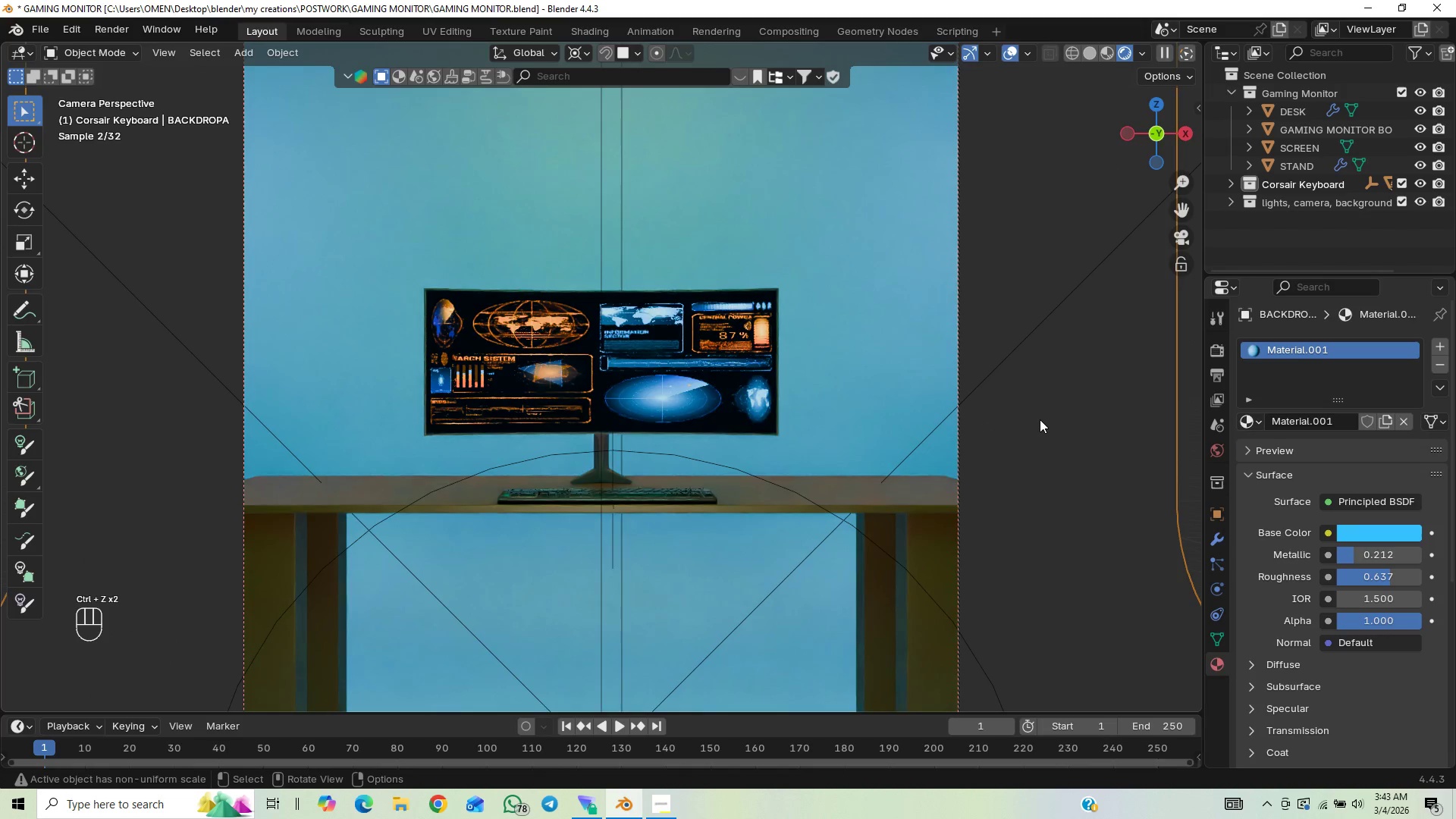 
scroll: coordinate [1040, 418], scroll_direction: down, amount: 1.0
 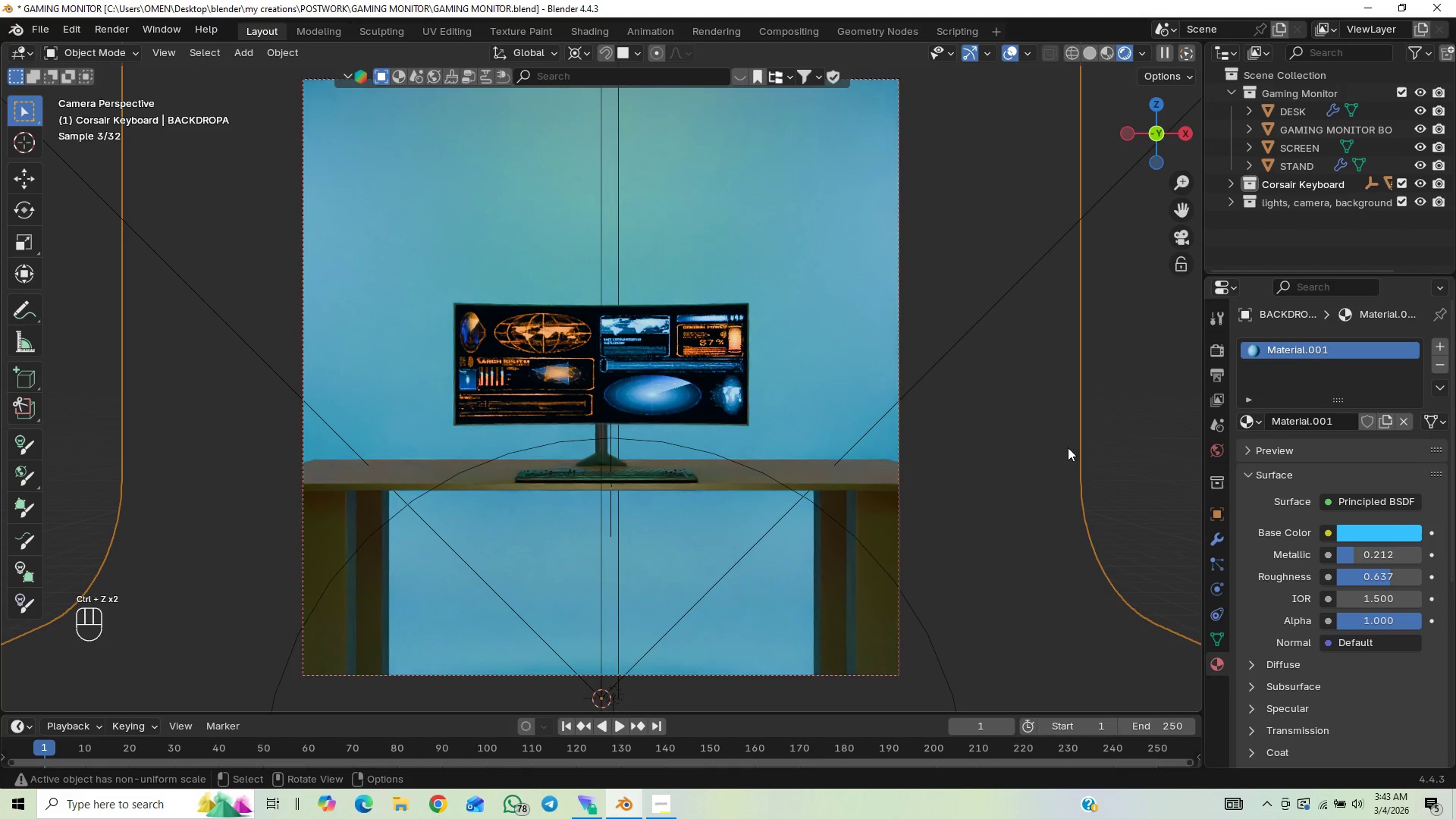 
left_click_drag(start_coordinate=[1147, 415], to_coordinate=[1145, 430])
 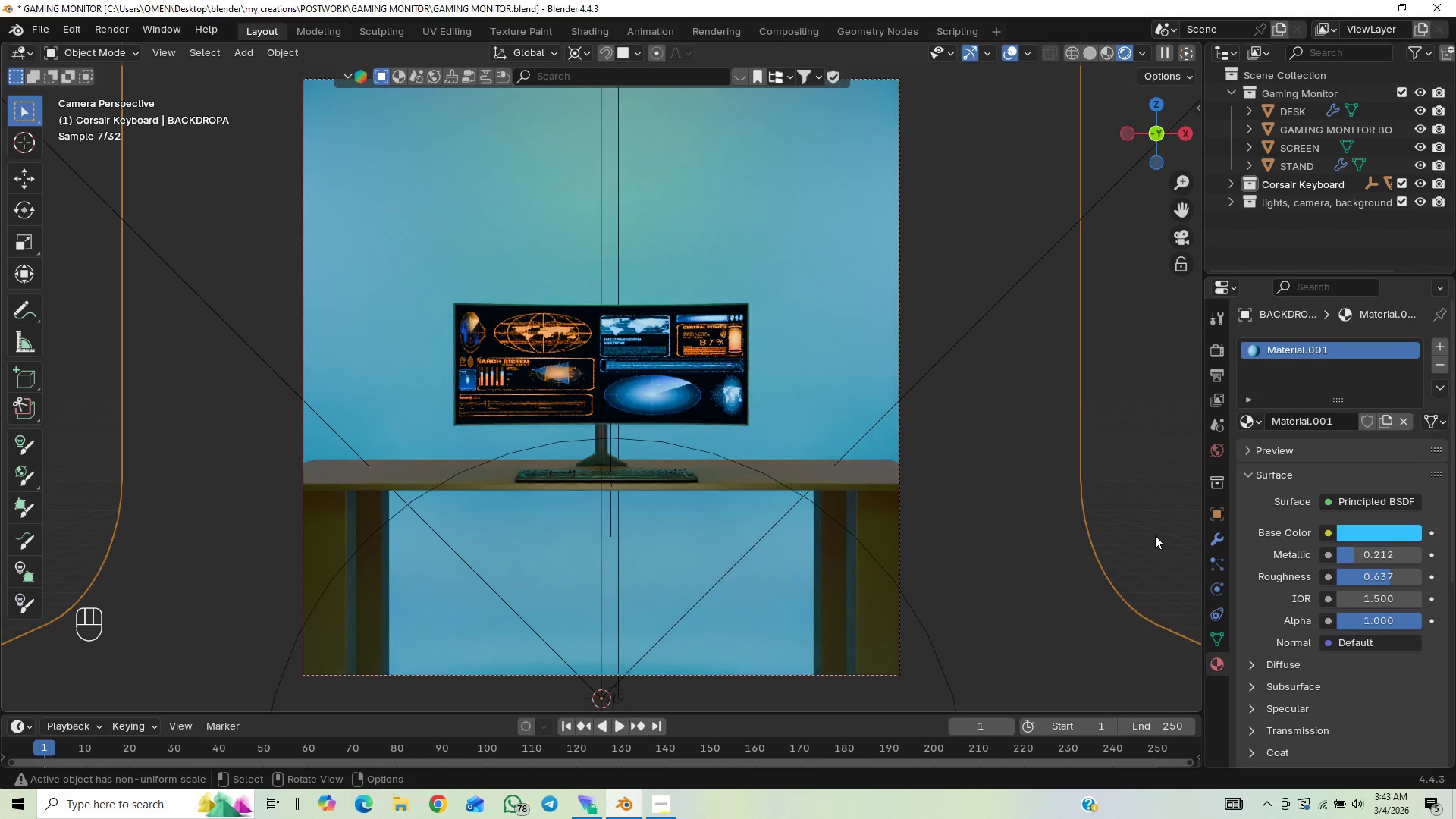 
left_click([1155, 535])
 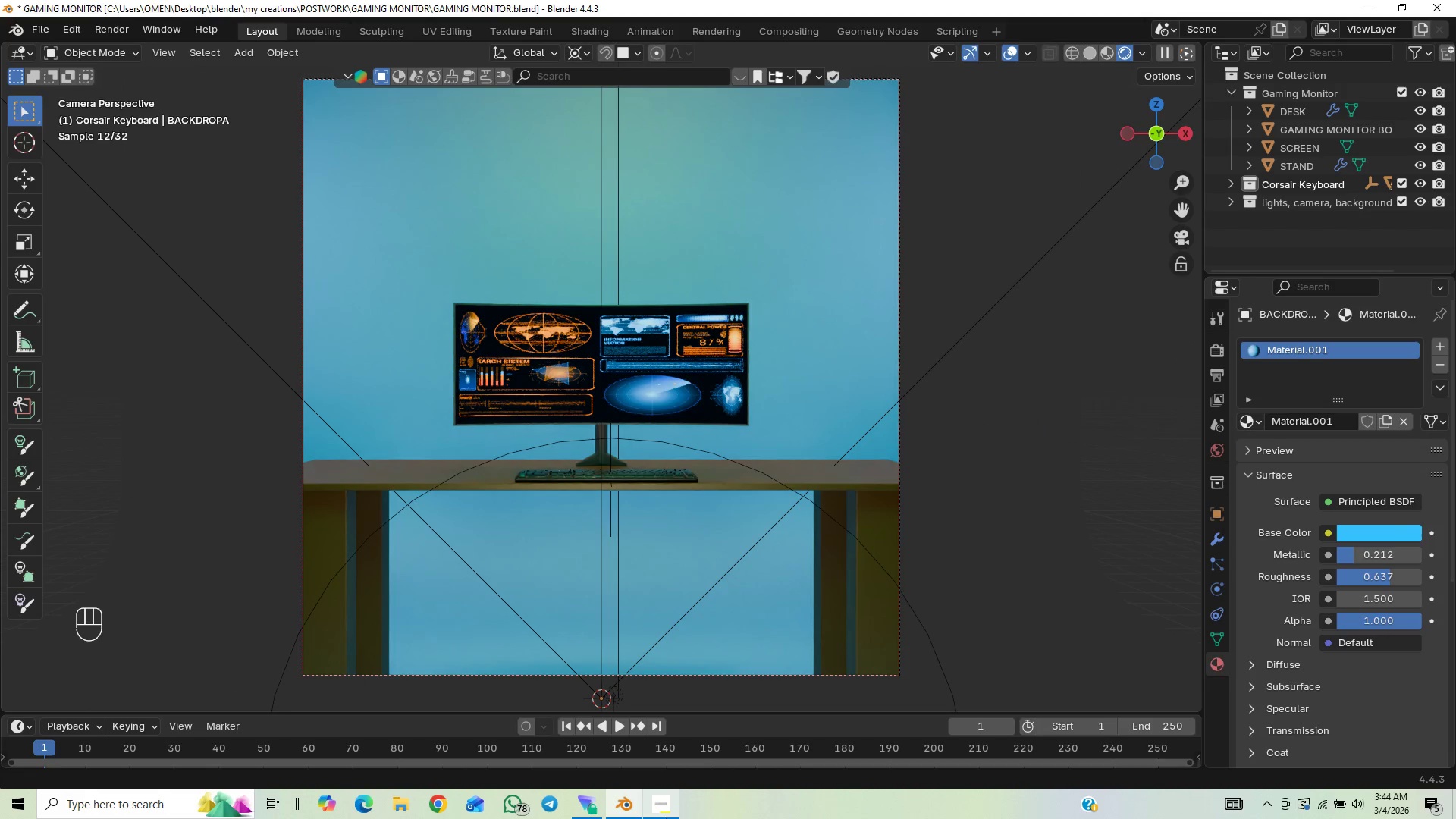 
left_click([670, 803])